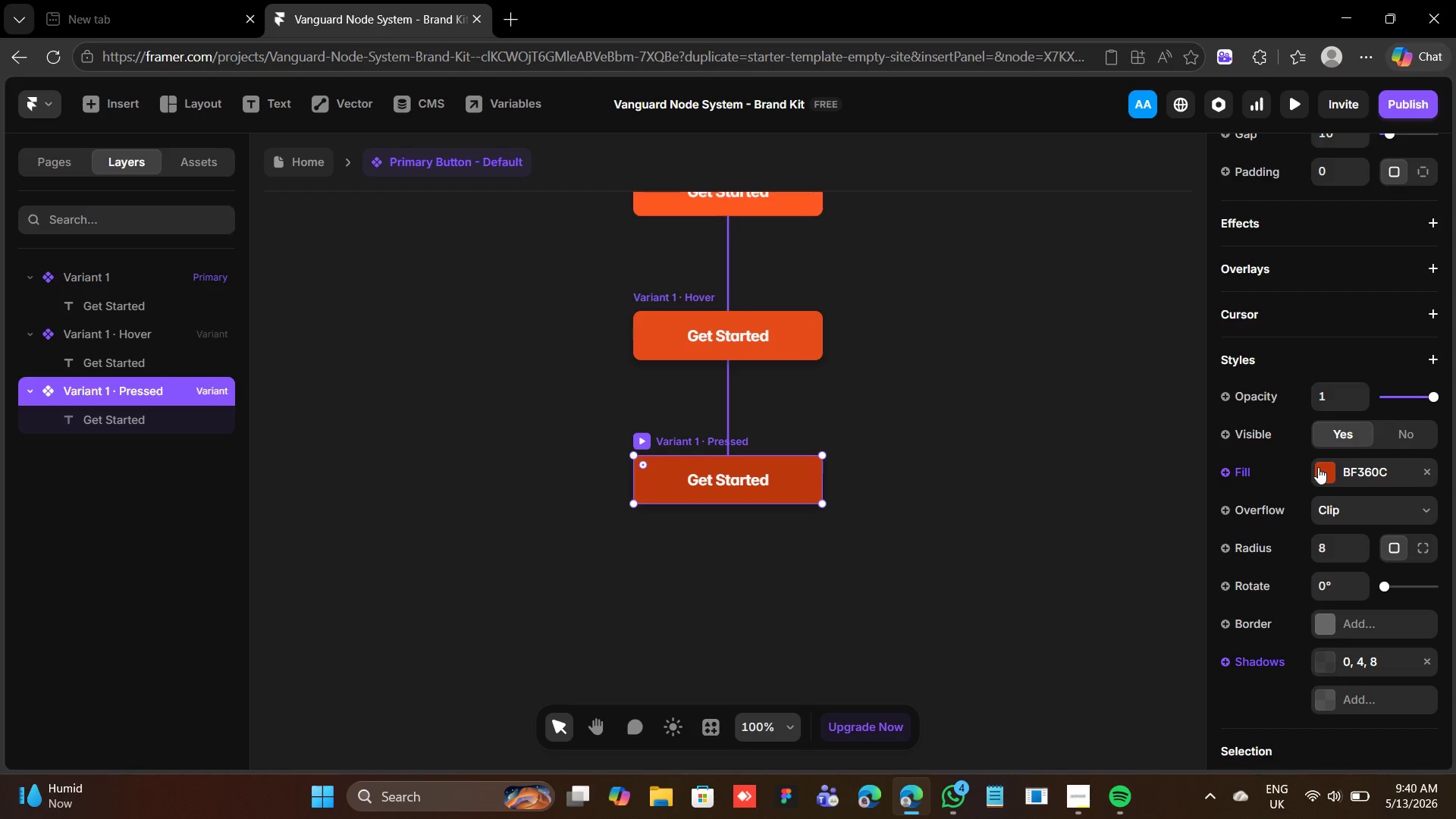 
scroll: coordinate [1321, 472], scroll_direction: down, amount: 1.0
 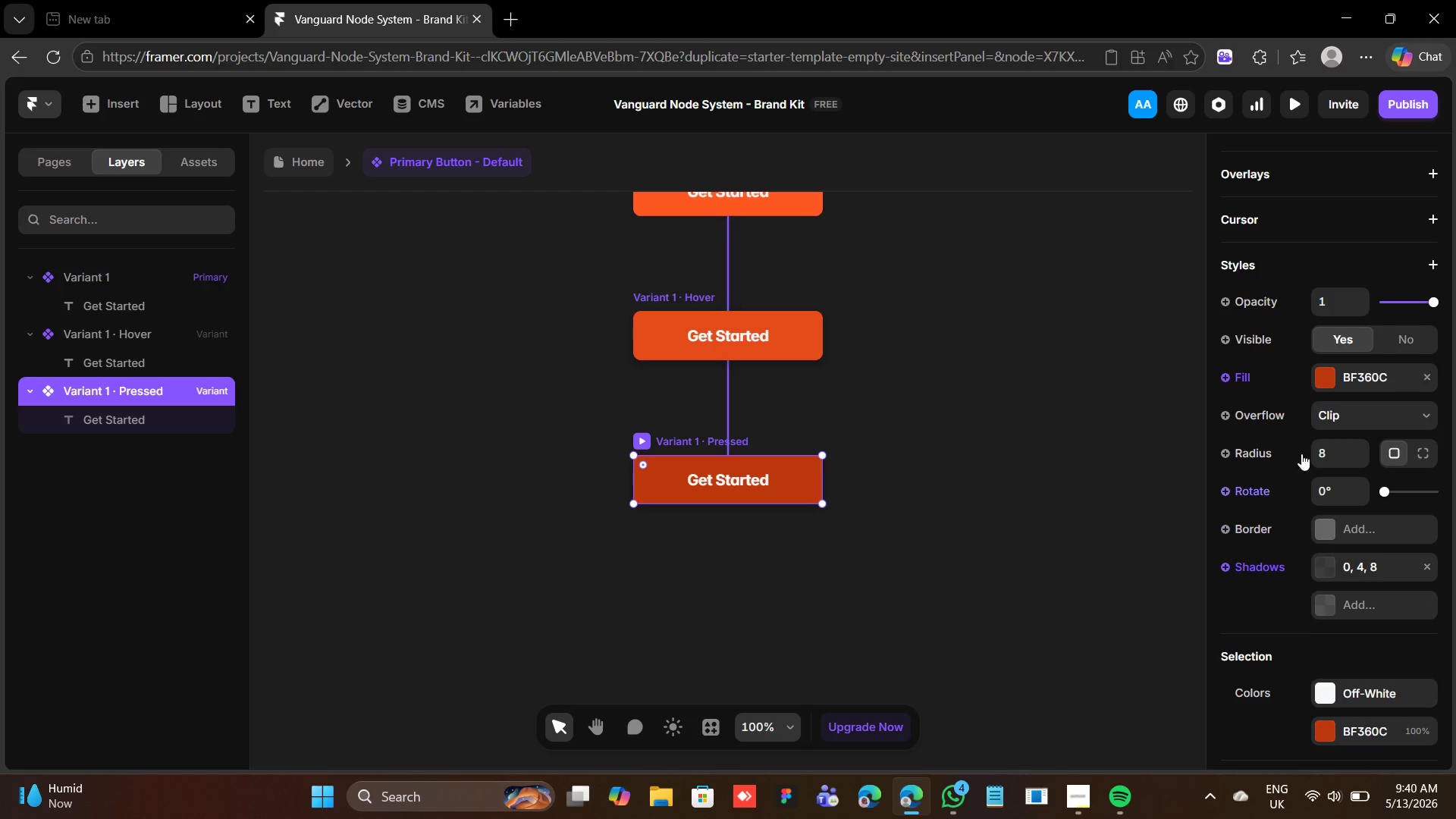 
scroll: coordinate [1321, 383], scroll_direction: up, amount: 2.0
 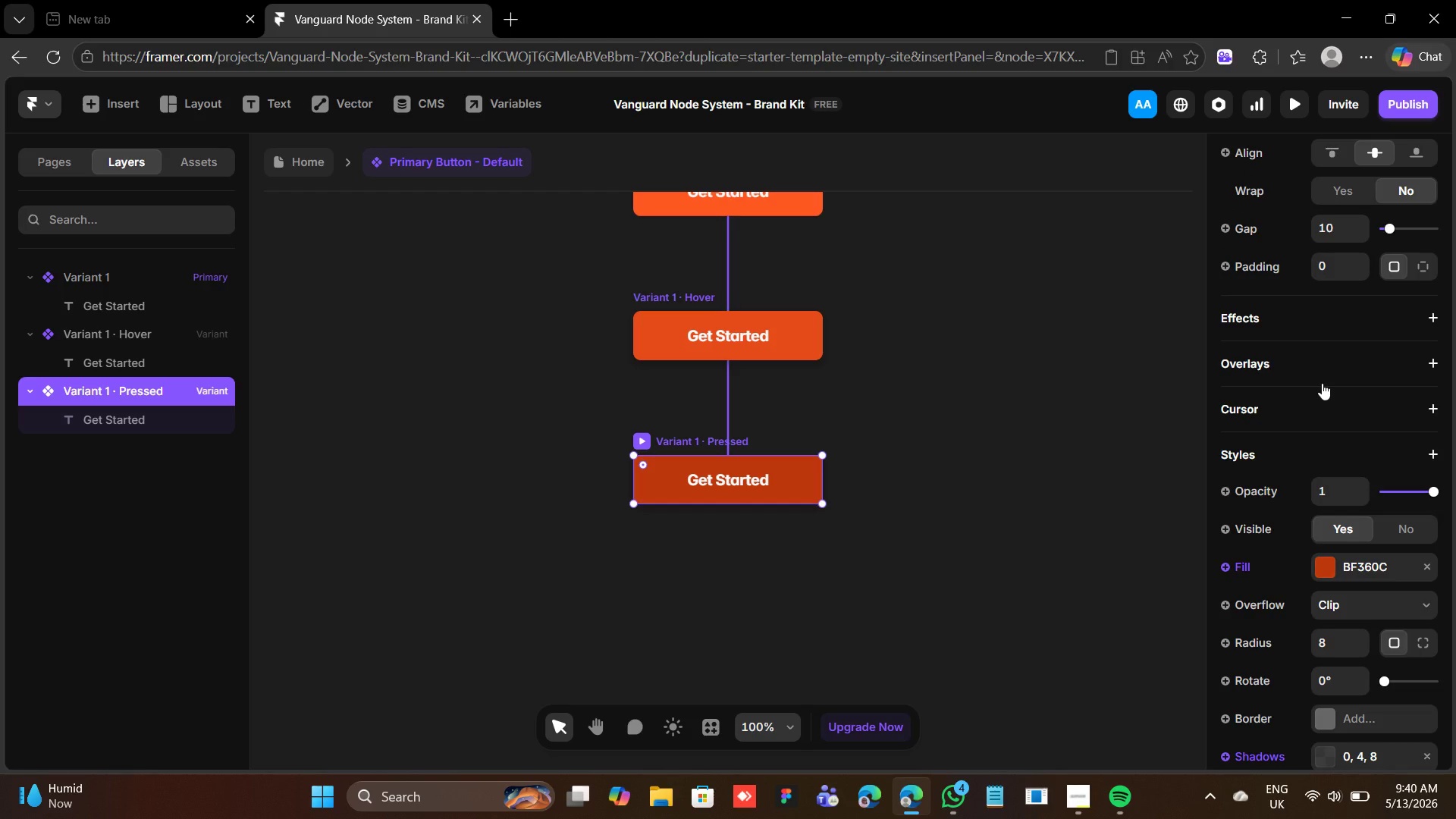 
scroll: coordinate [1313, 625], scroll_direction: down, amount: 8.0
 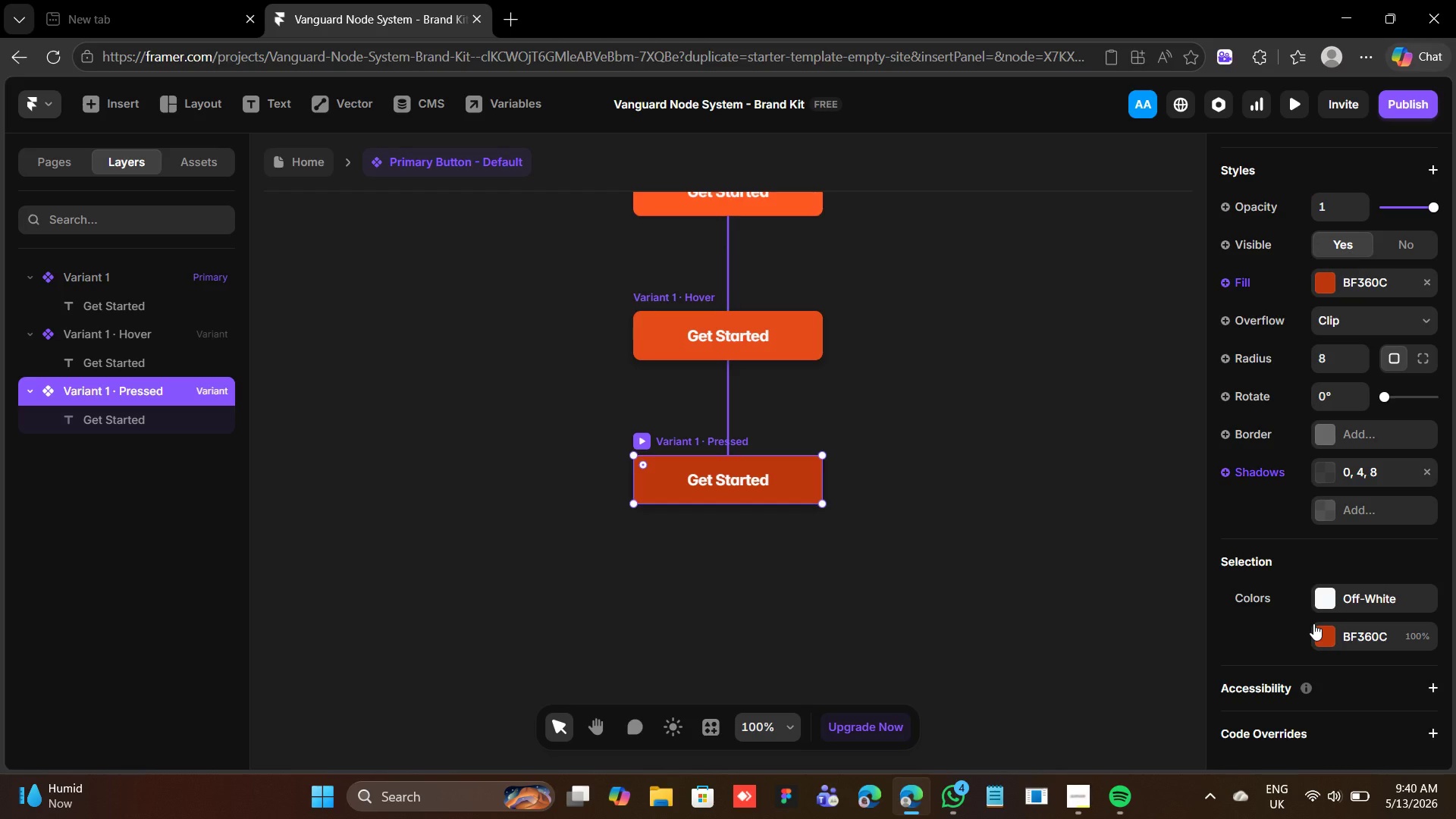 
wait(7.69)
 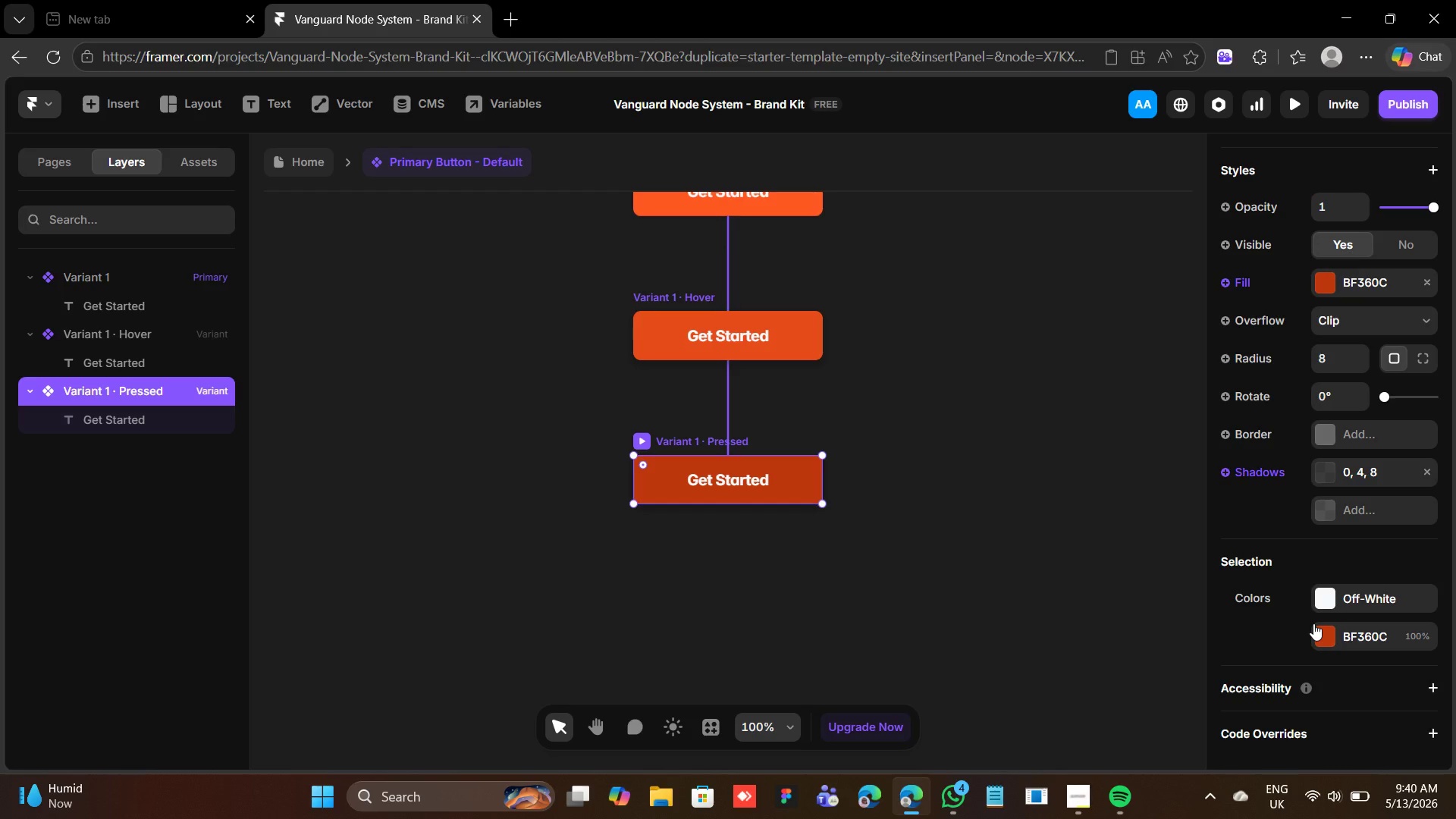 
scroll: coordinate [1292, 485], scroll_direction: up, amount: 1.0
 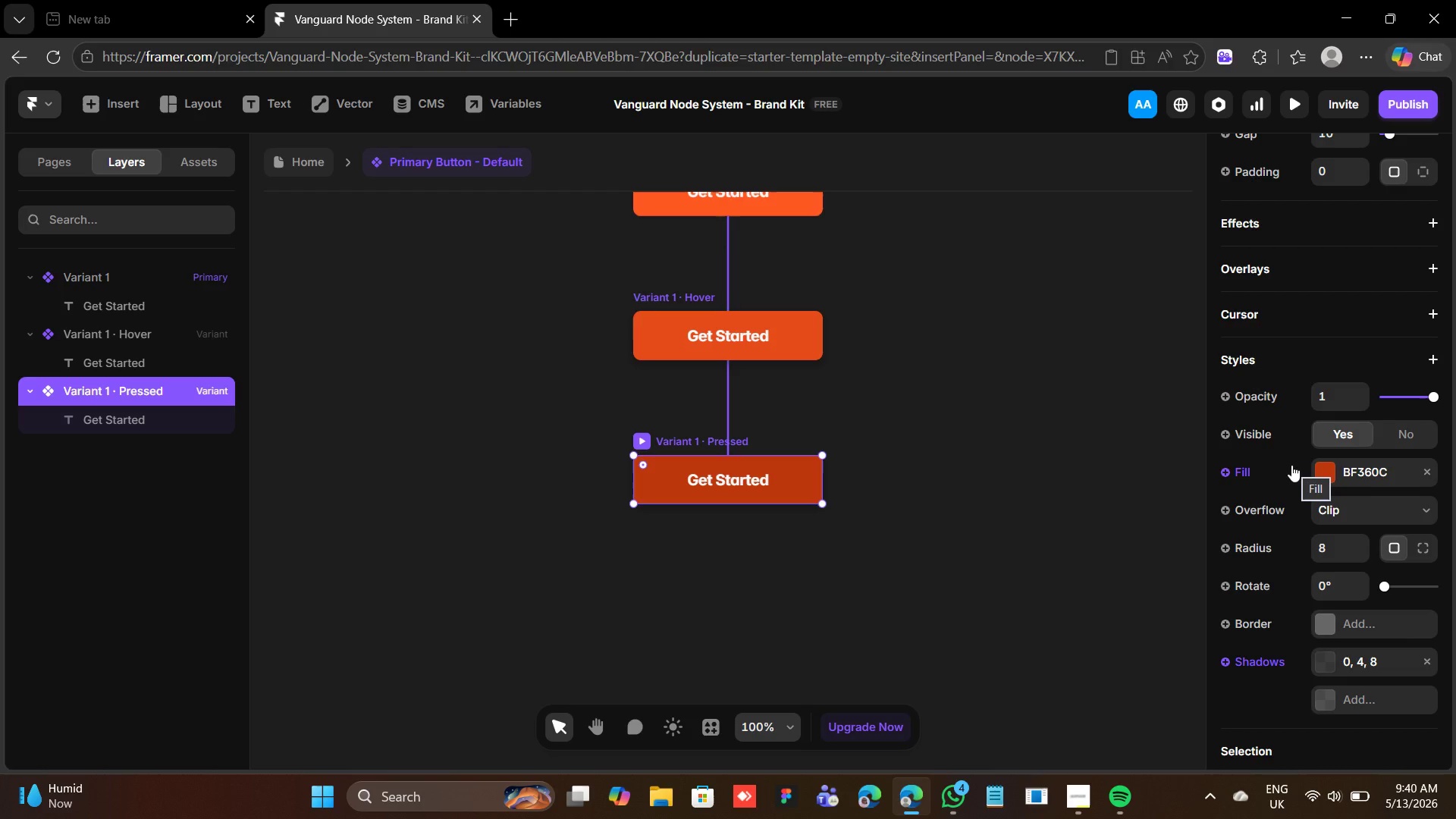 
wait(19.98)
 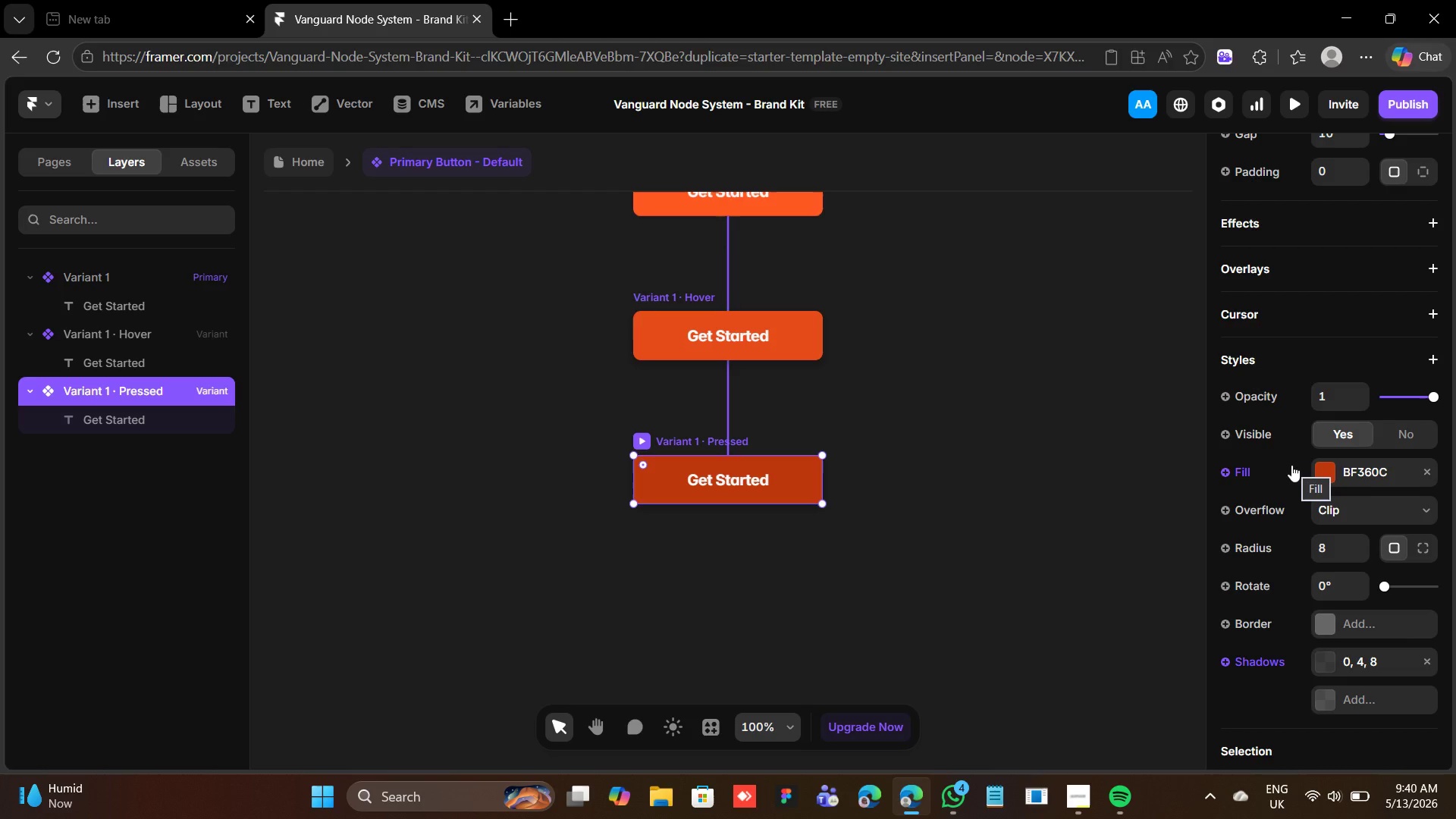 
scroll: coordinate [692, 359], scroll_direction: up, amount: 6.0
 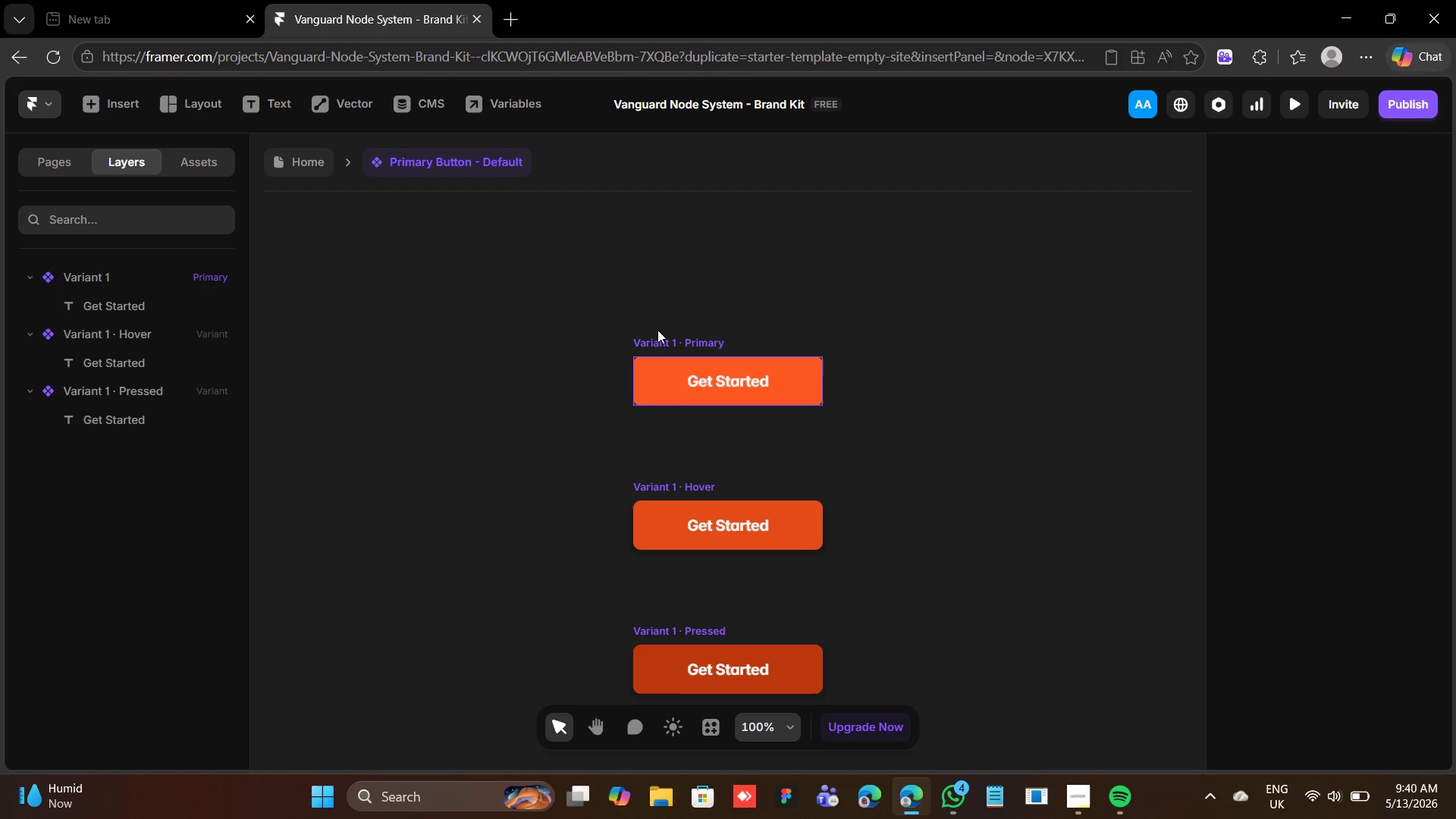 
left_click([669, 349])
 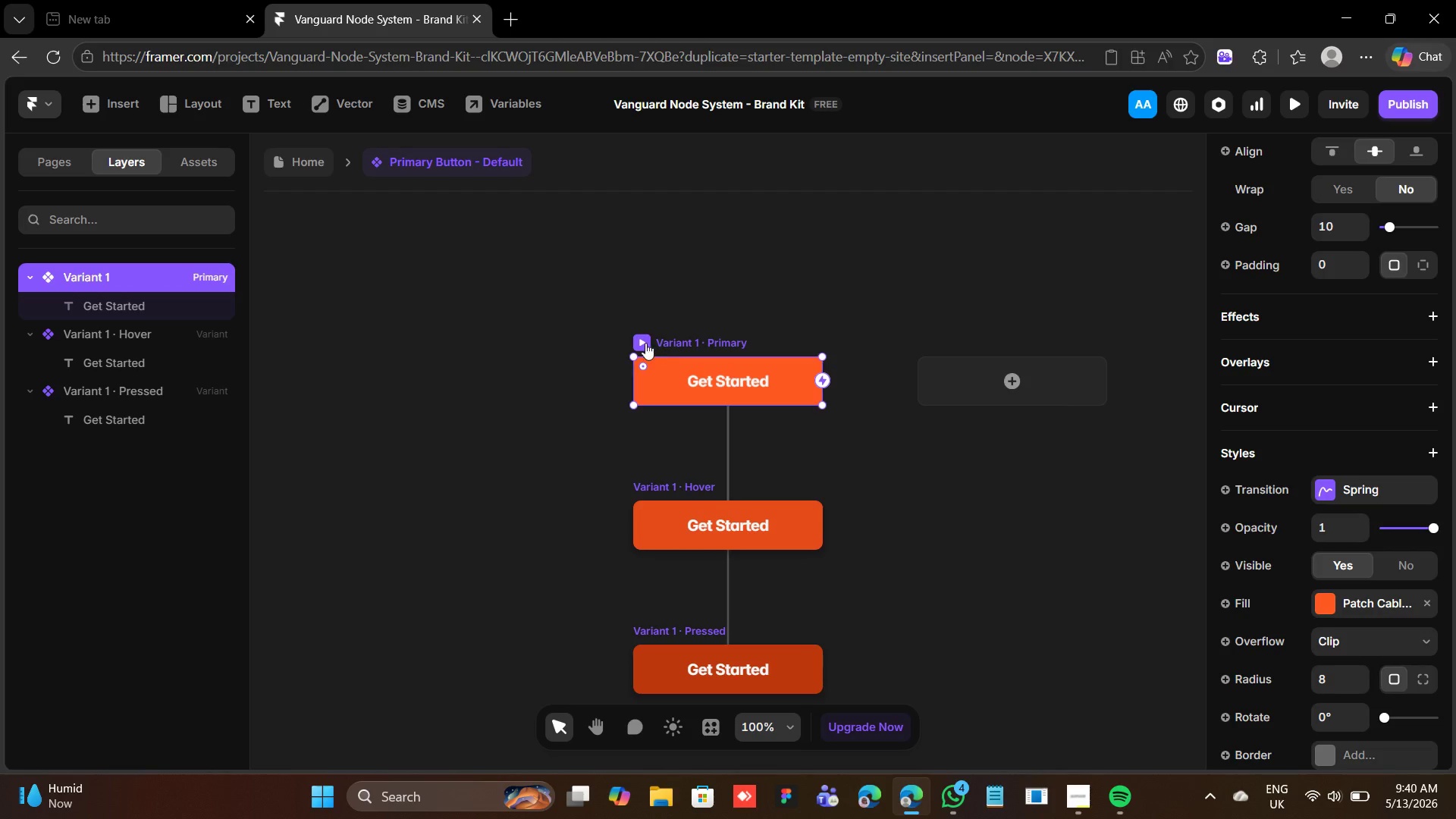 
left_click([643, 340])
 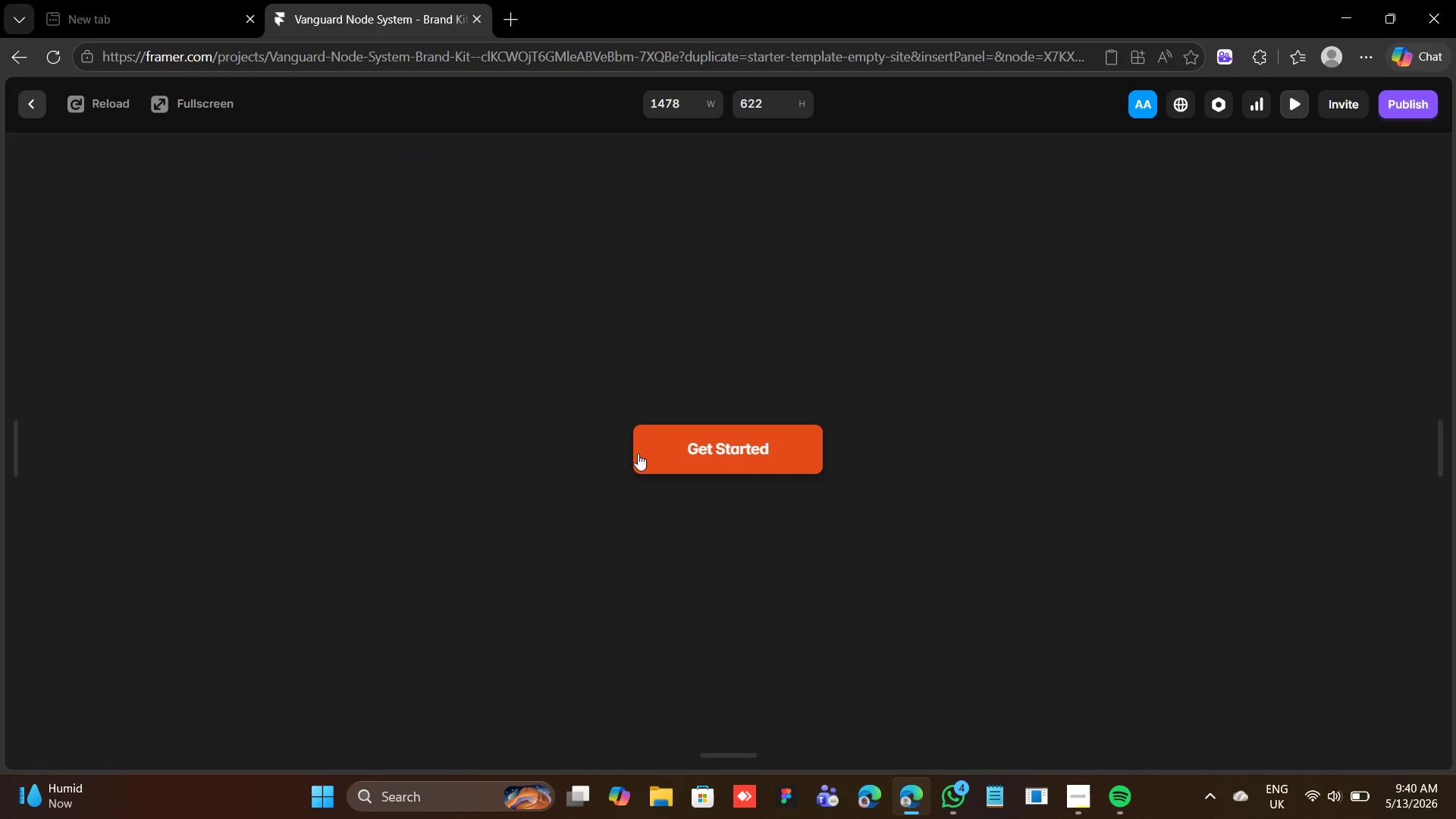 
left_click([691, 460])
 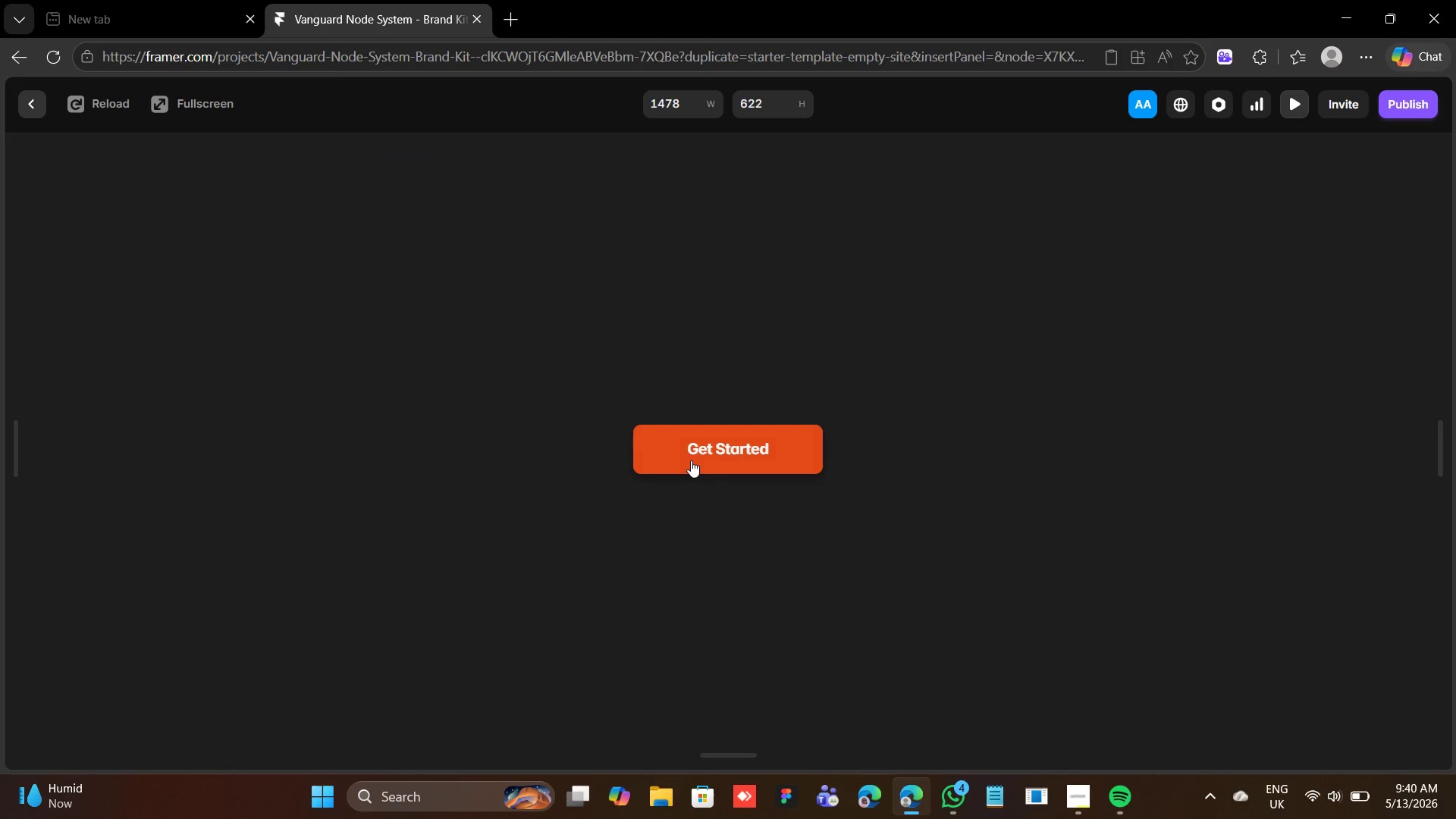 
left_click([691, 460])
 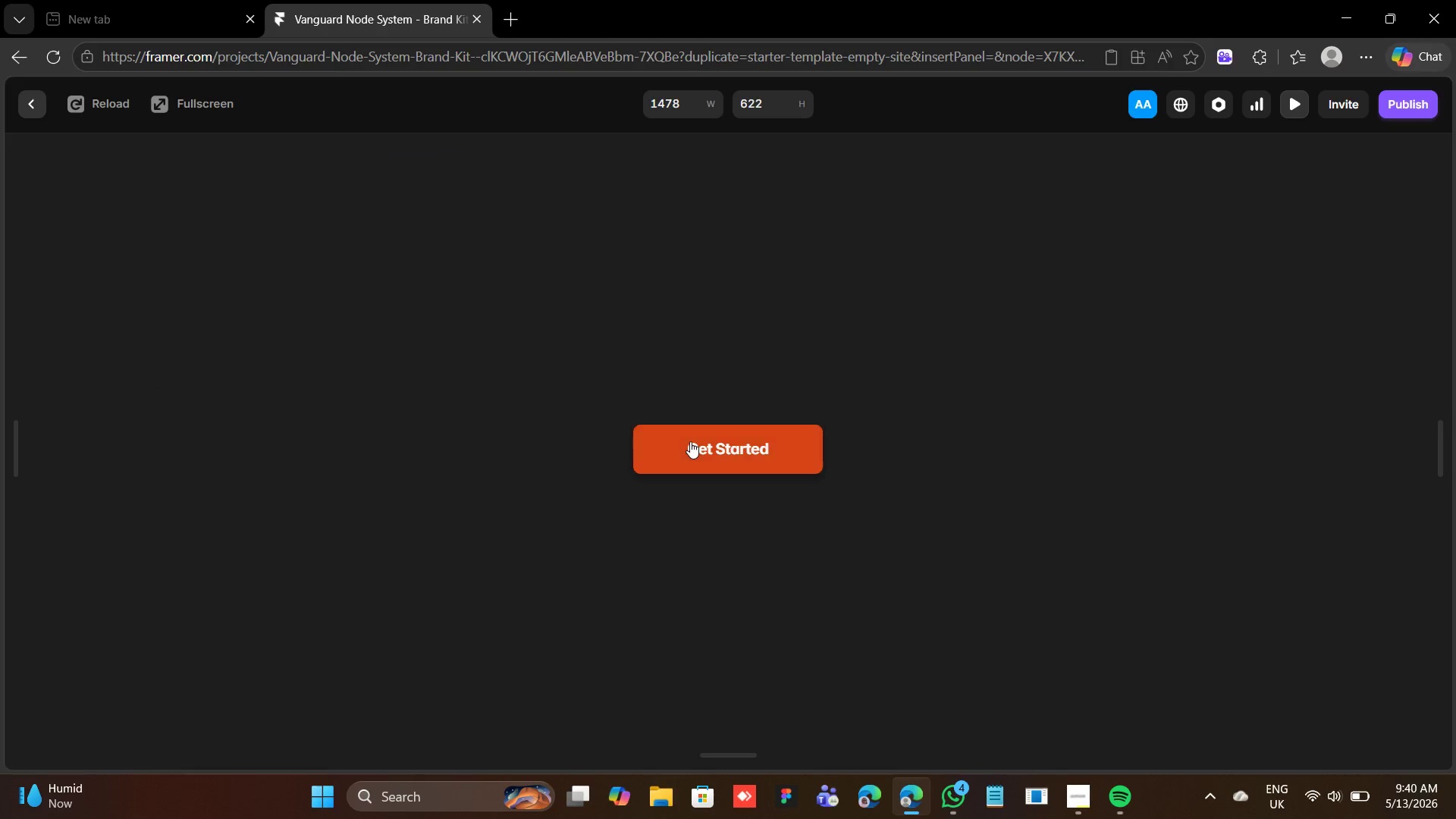 
double_click([690, 442])
 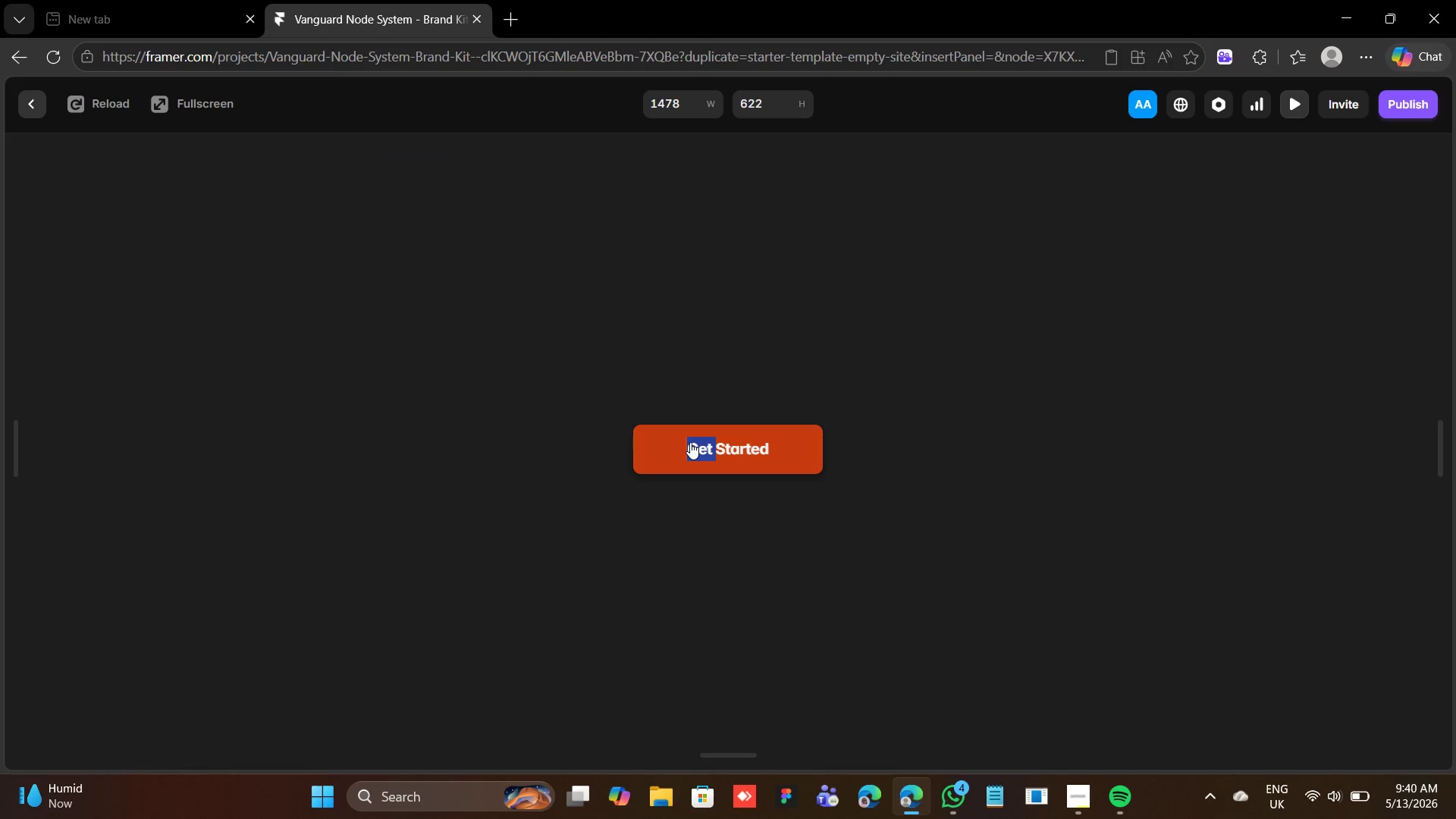 
triple_click([690, 442])
 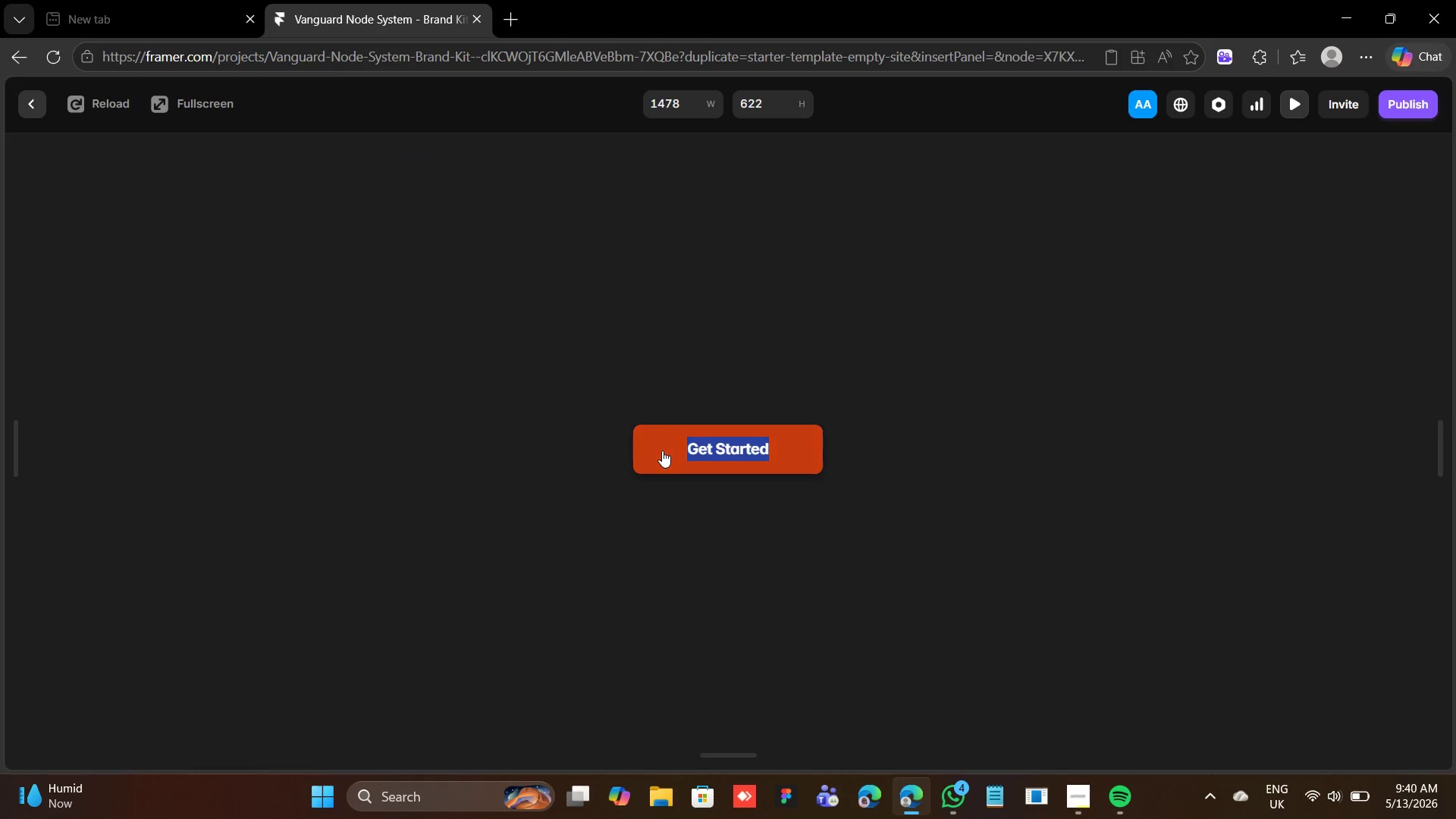 
left_click_drag(start_coordinate=[584, 442], to_coordinate=[584, 447])
 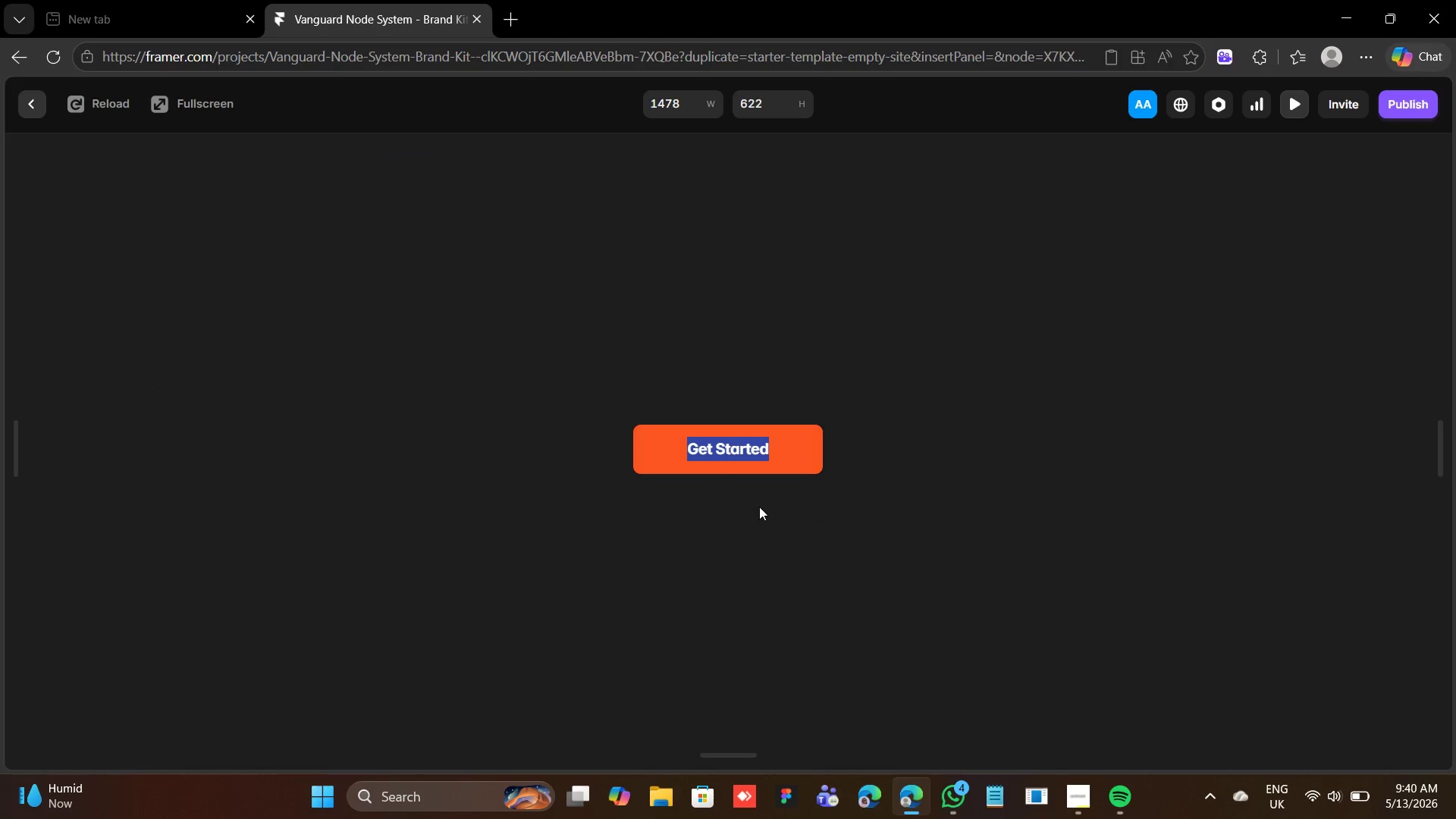 
left_click_drag(start_coordinate=[760, 508], to_coordinate=[762, 514])
 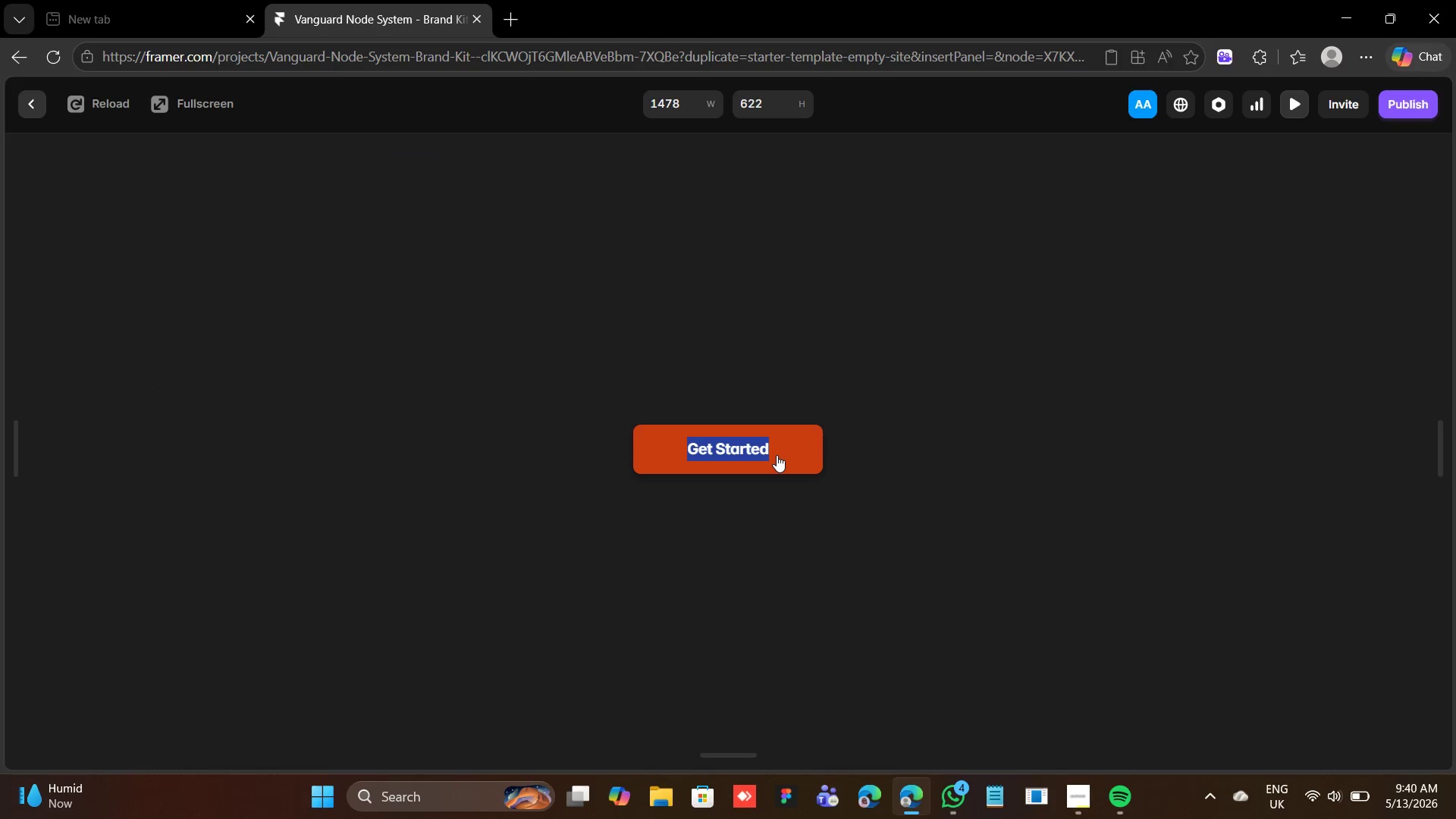 
double_click([748, 442])
 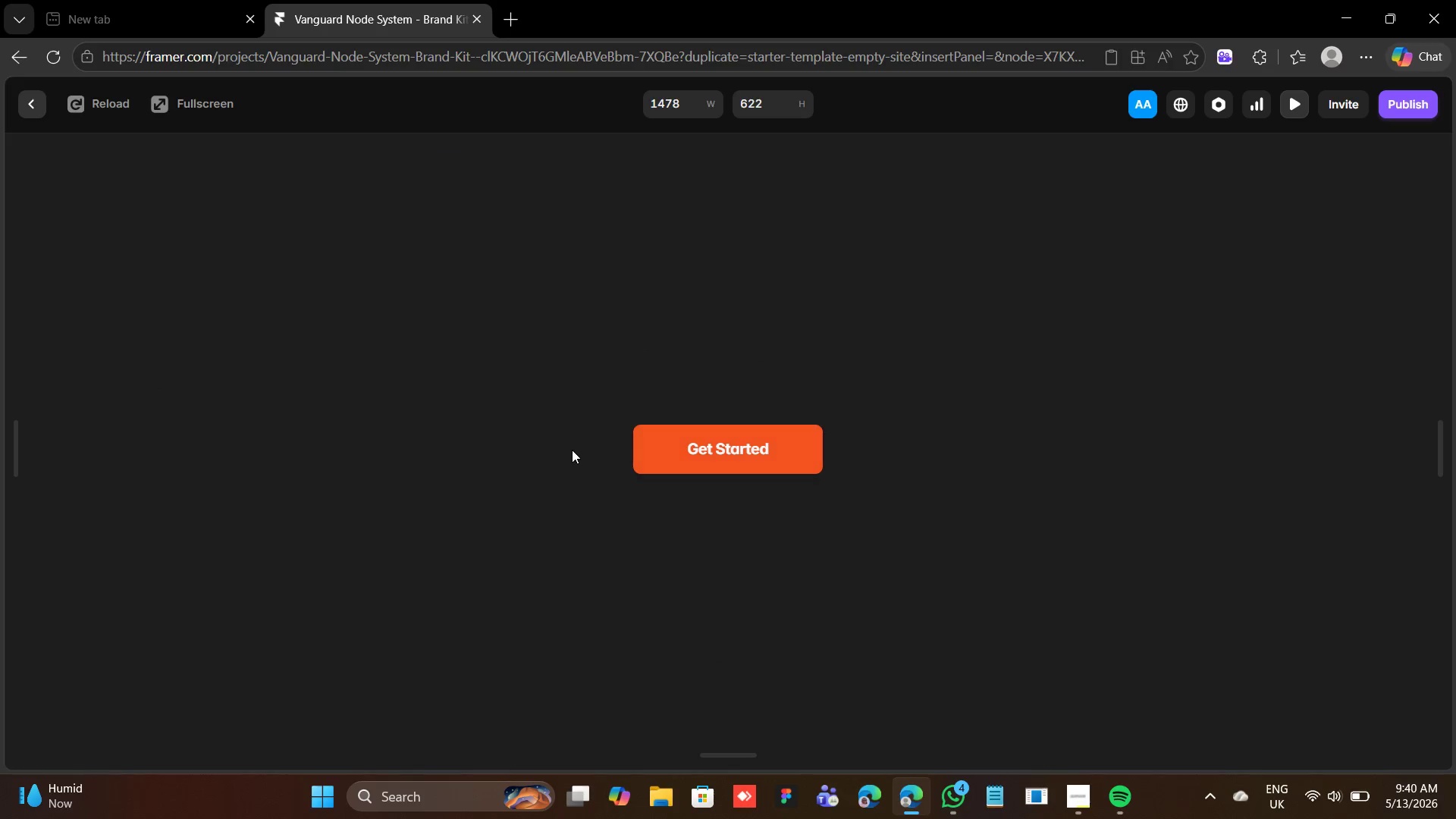 
left_click([689, 451])
 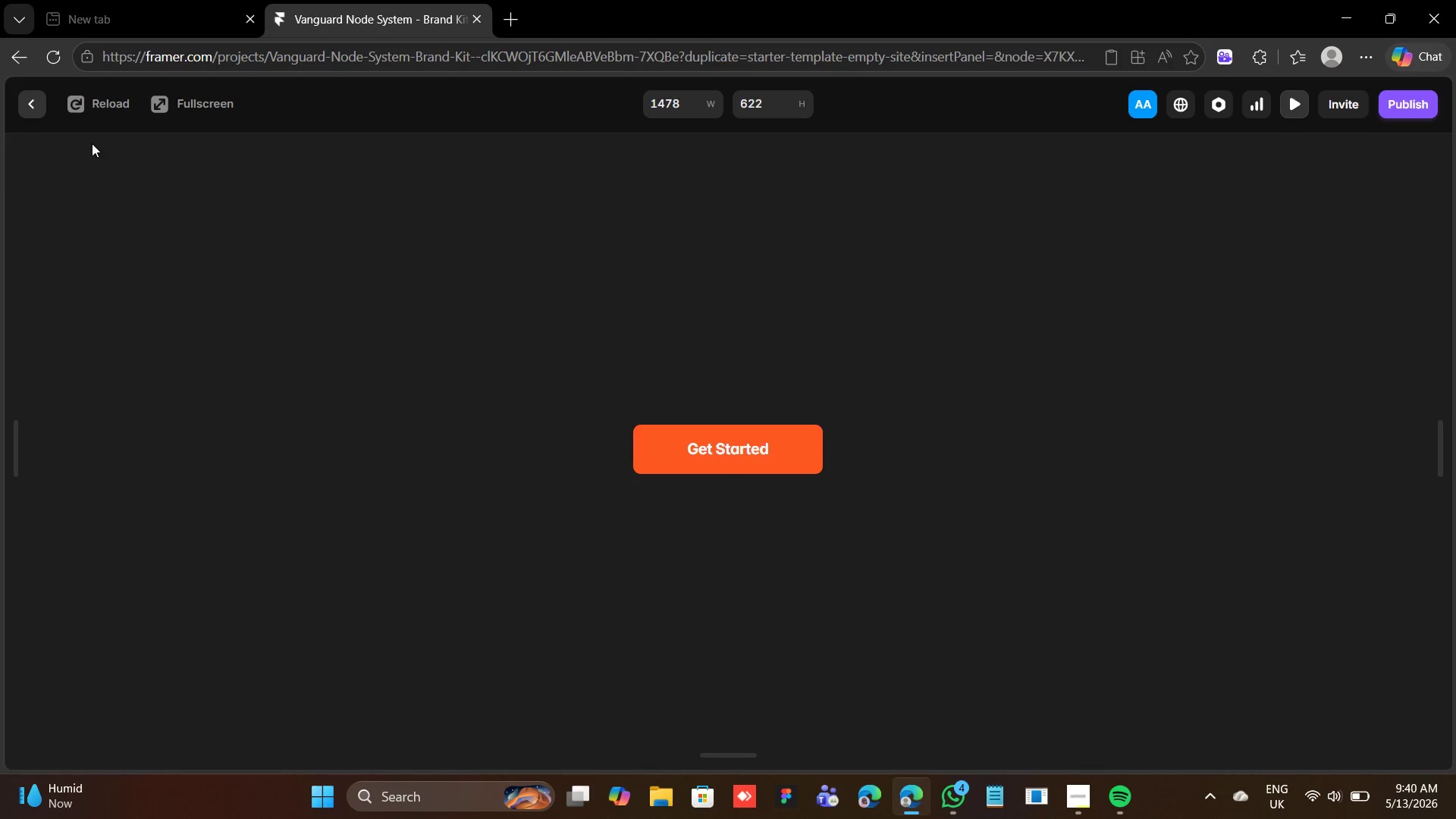 
left_click([38, 111])
 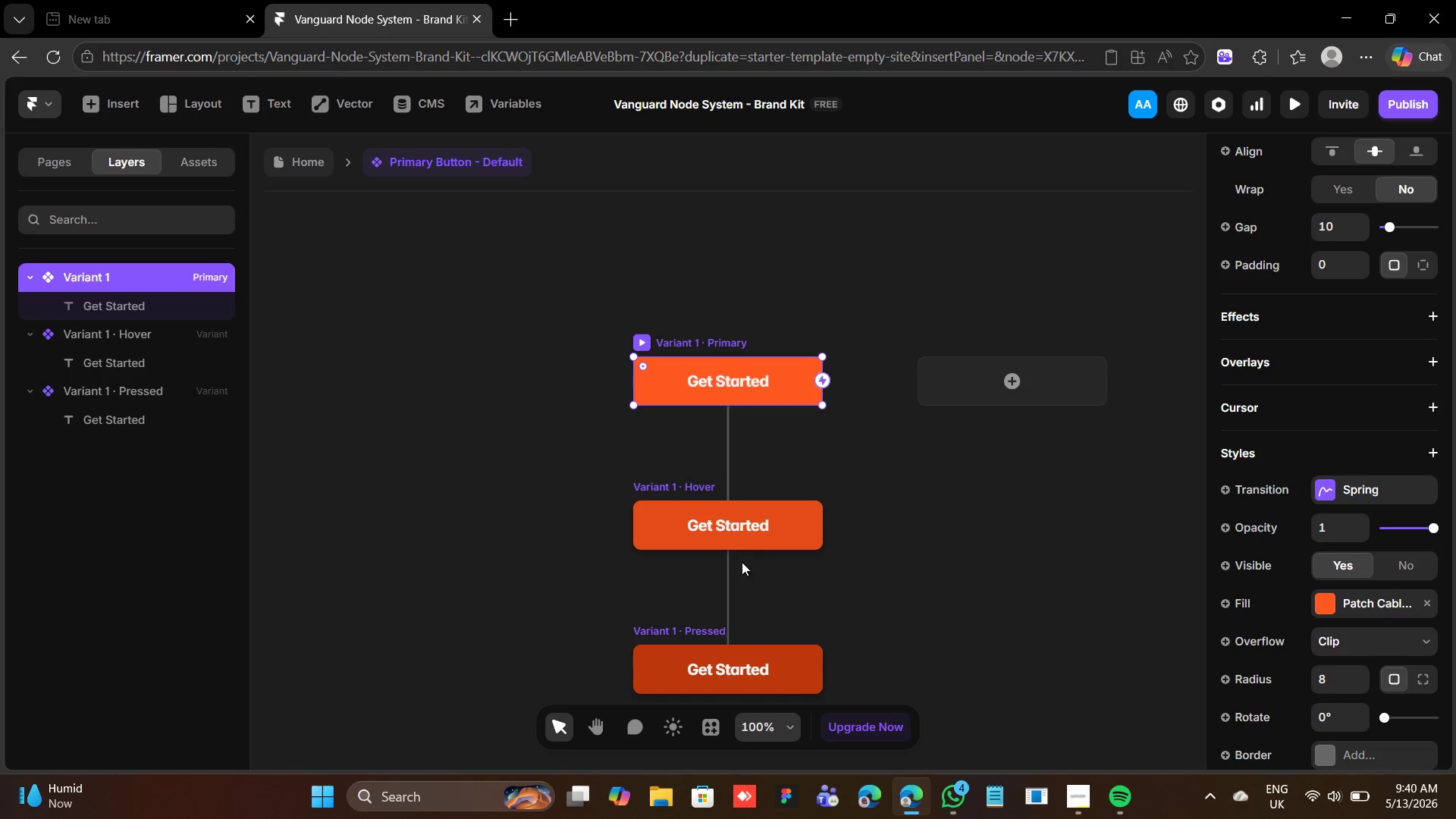 
scroll: coordinate [742, 634], scroll_direction: down, amount: 2.0
 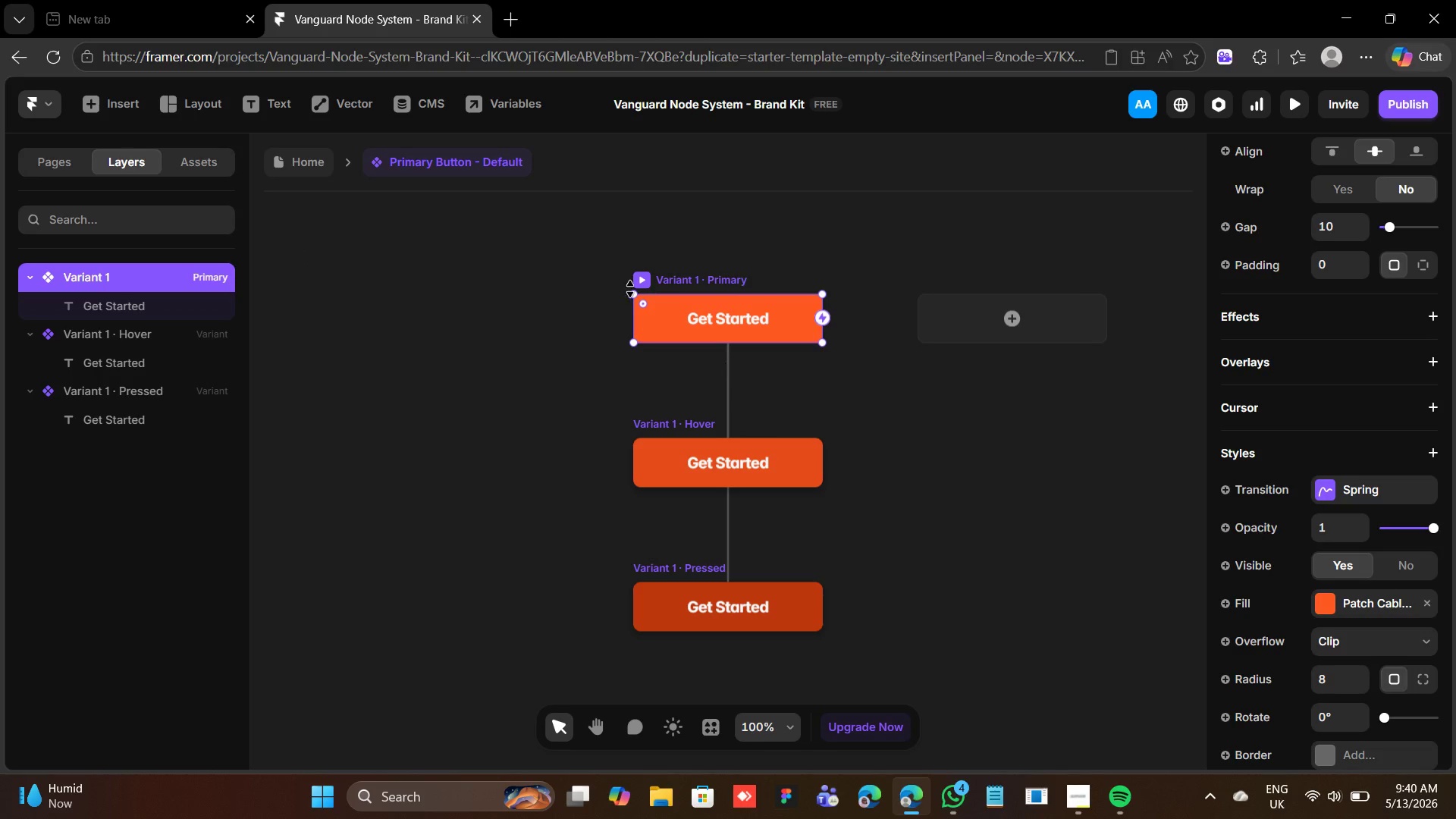 
left_click([300, 158])
 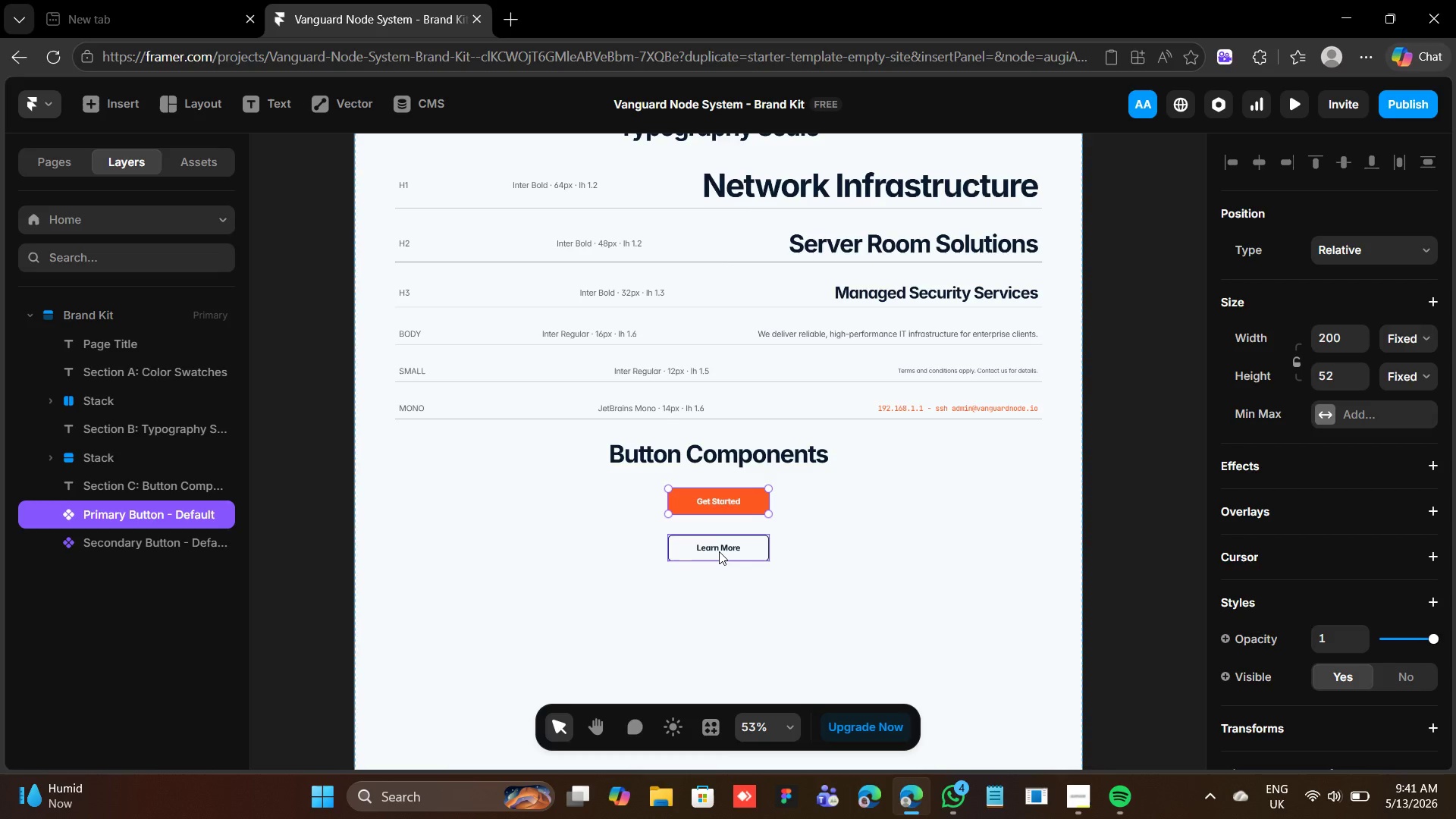 
wait(12.28)
 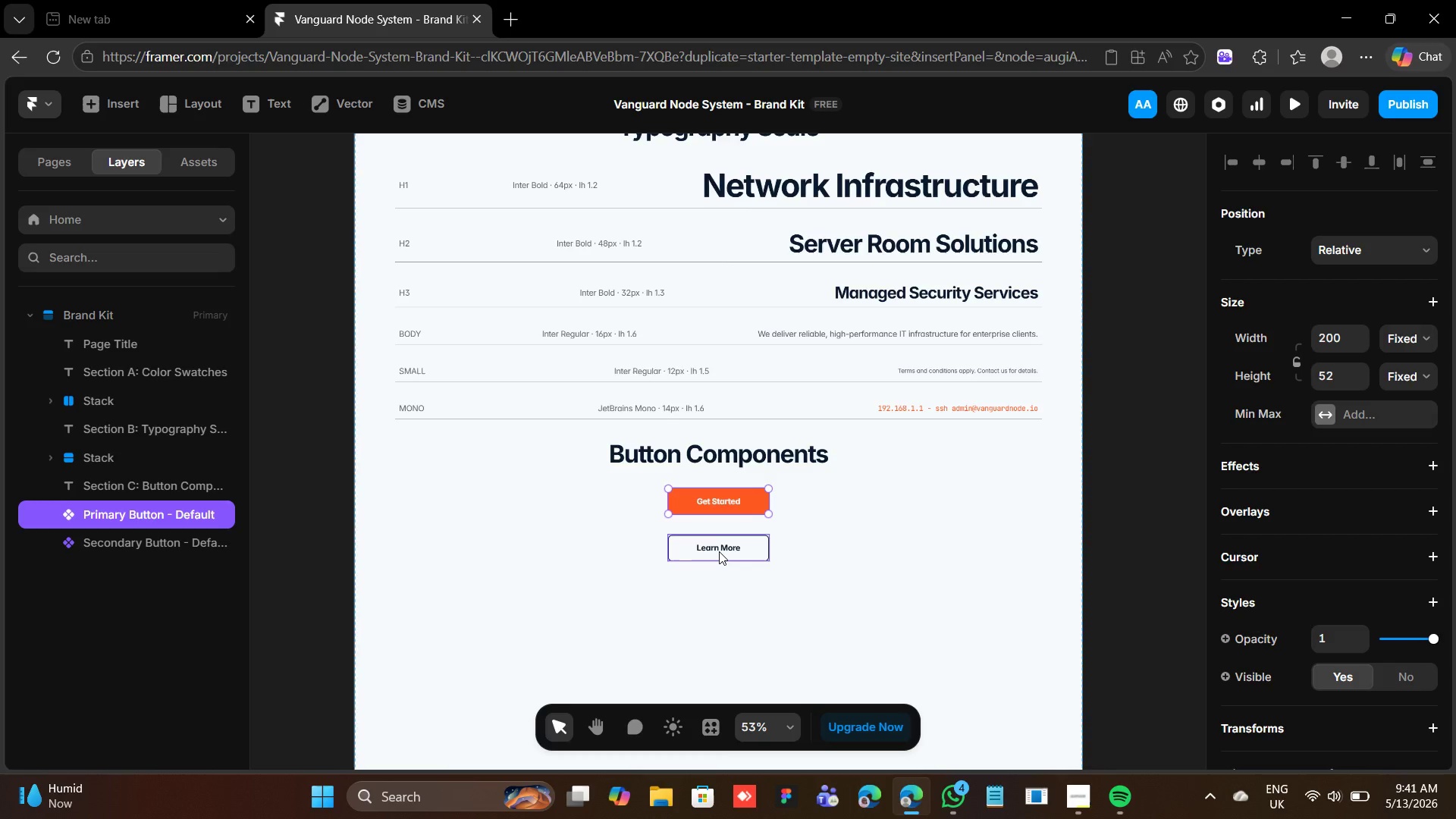 
double_click([761, 556])
 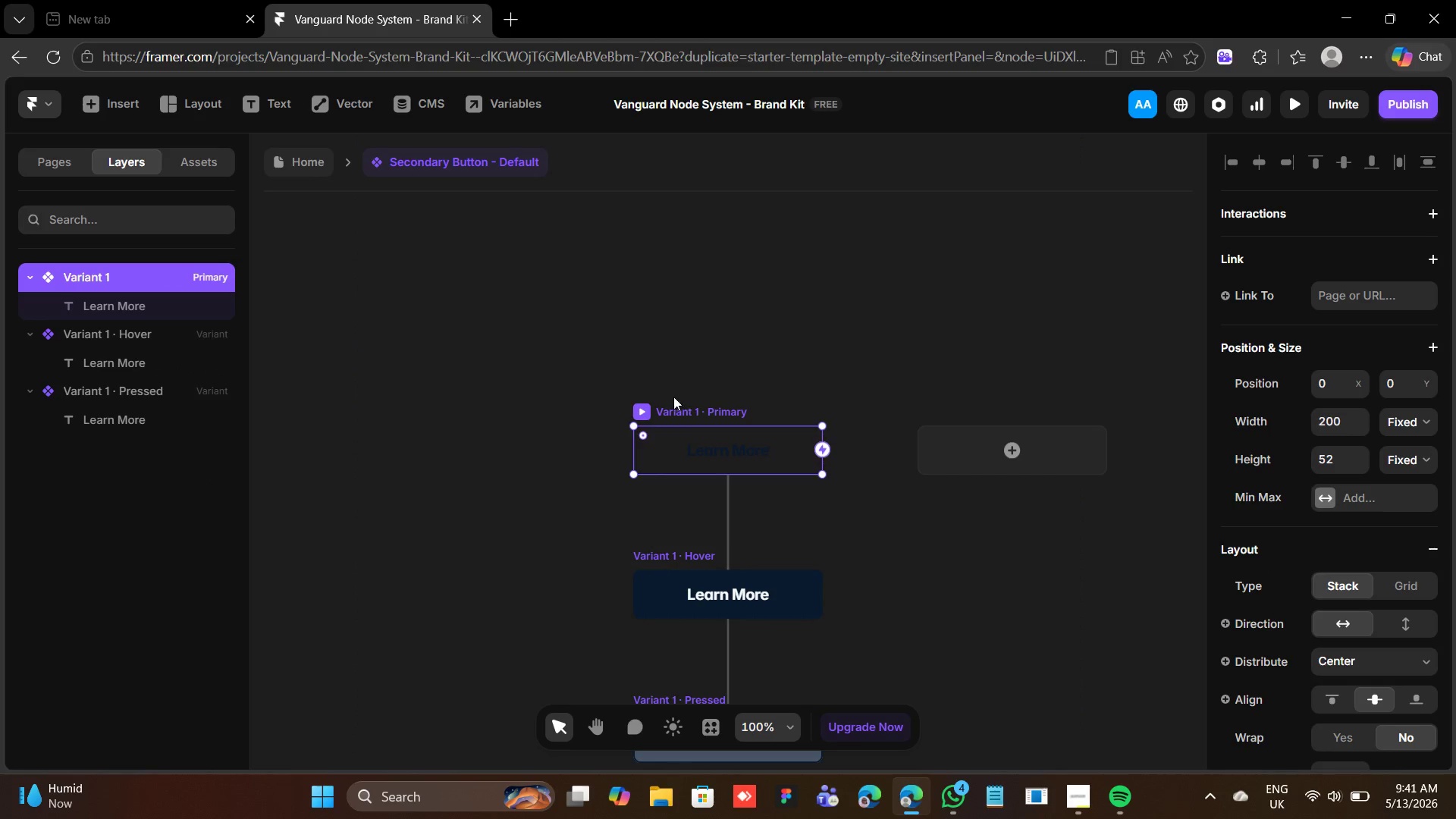 
left_click([649, 403])
 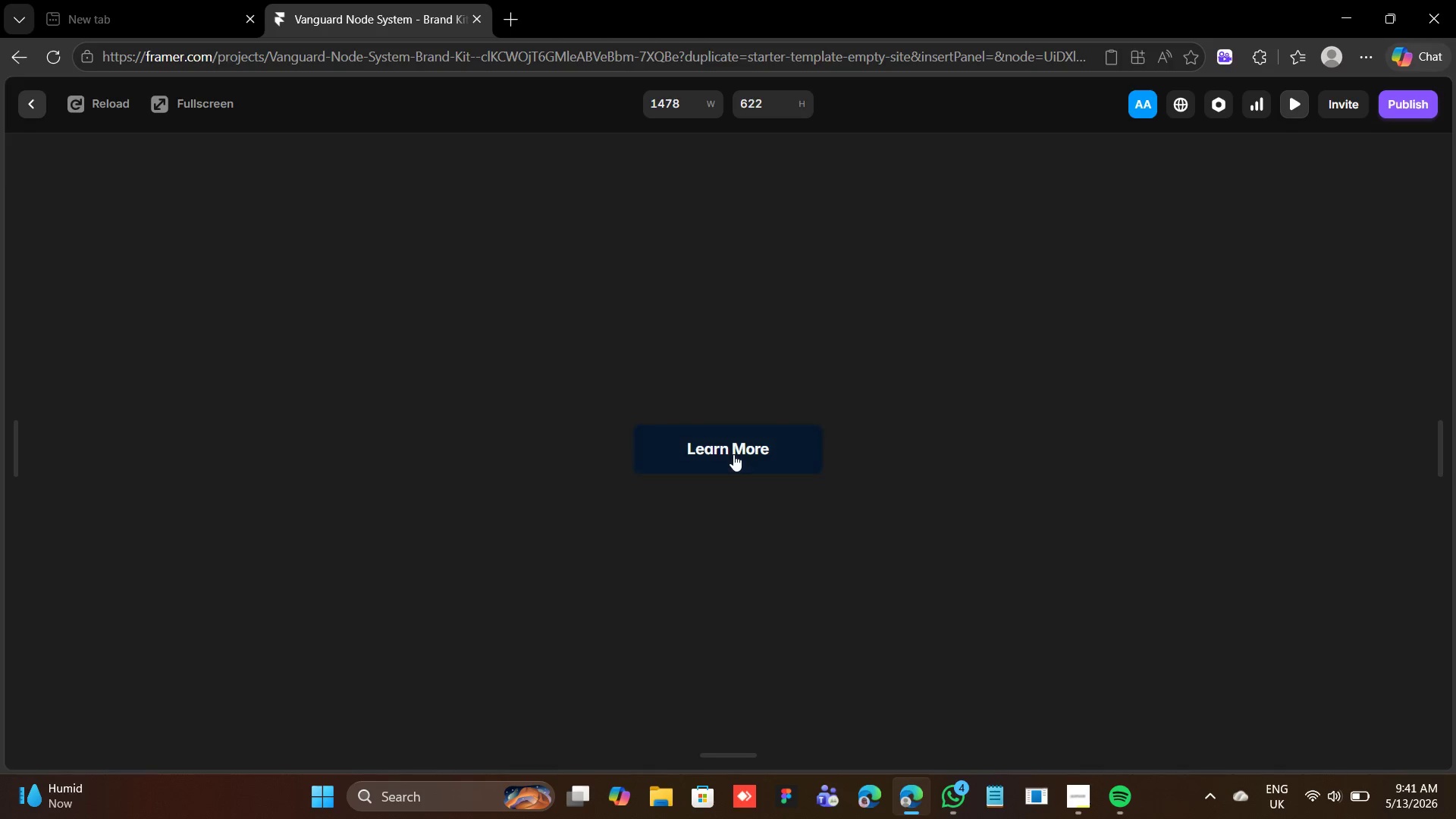 
left_click([733, 454])
 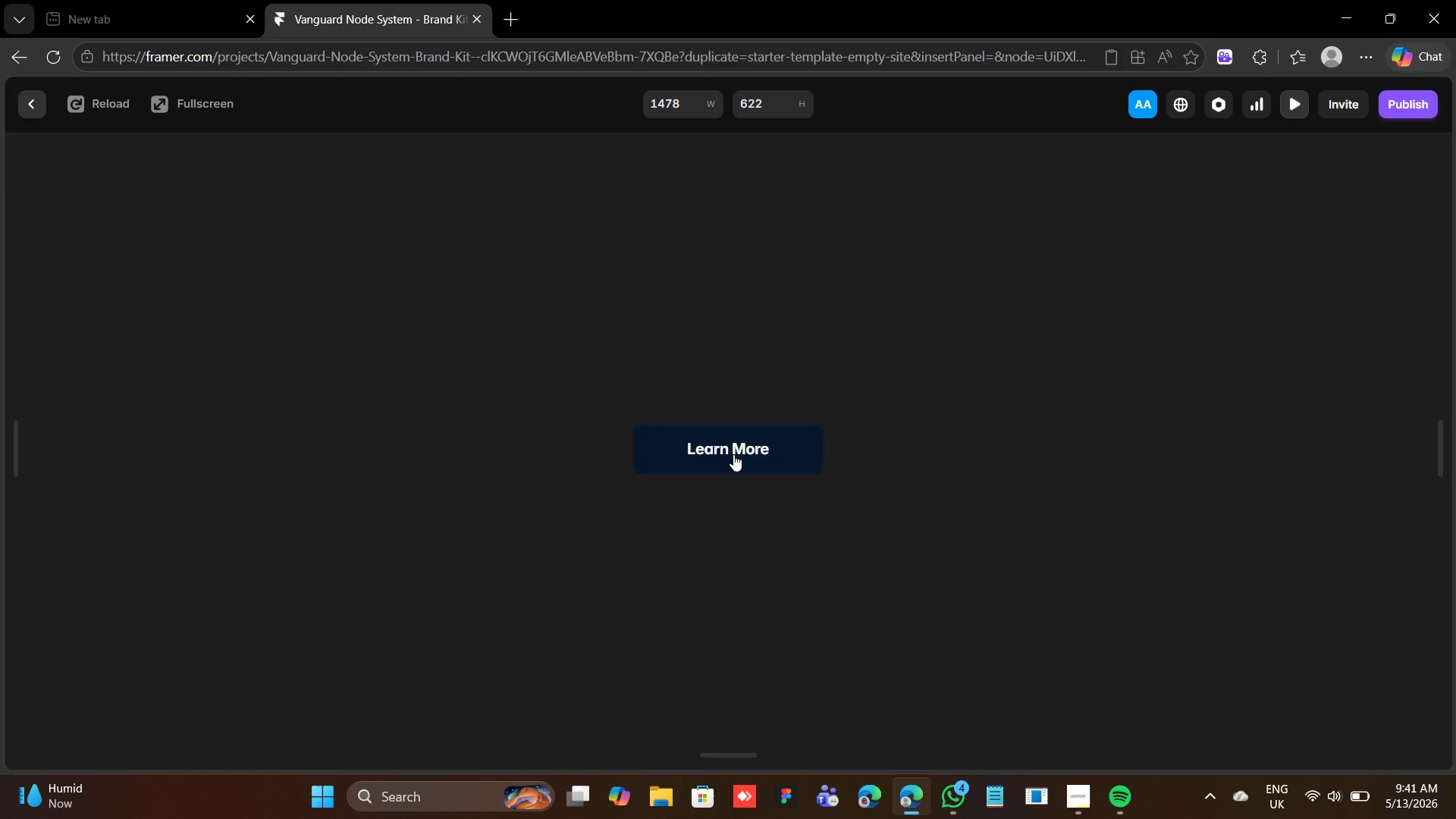 
left_click([733, 454])
 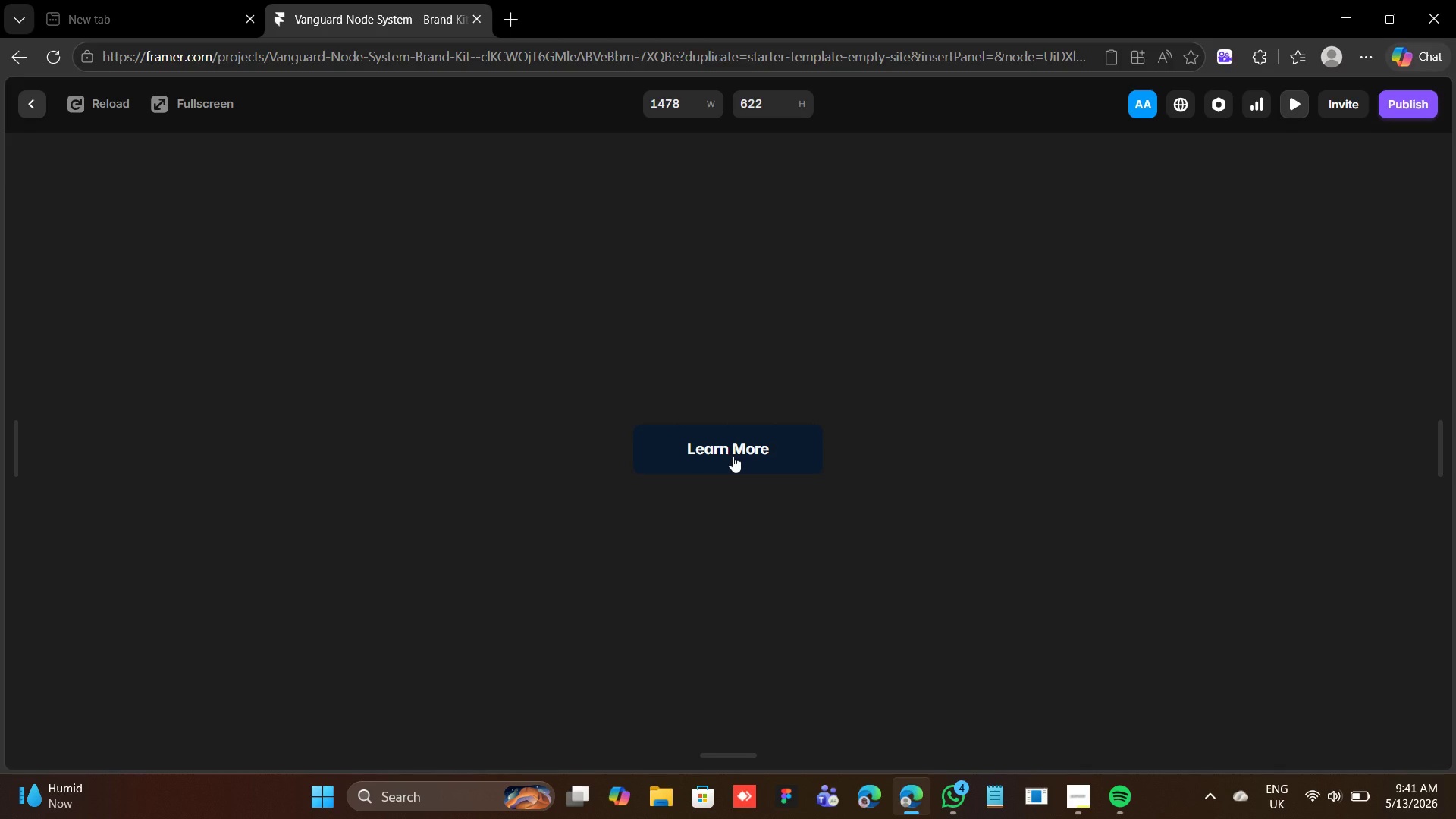 
wait(8.36)
 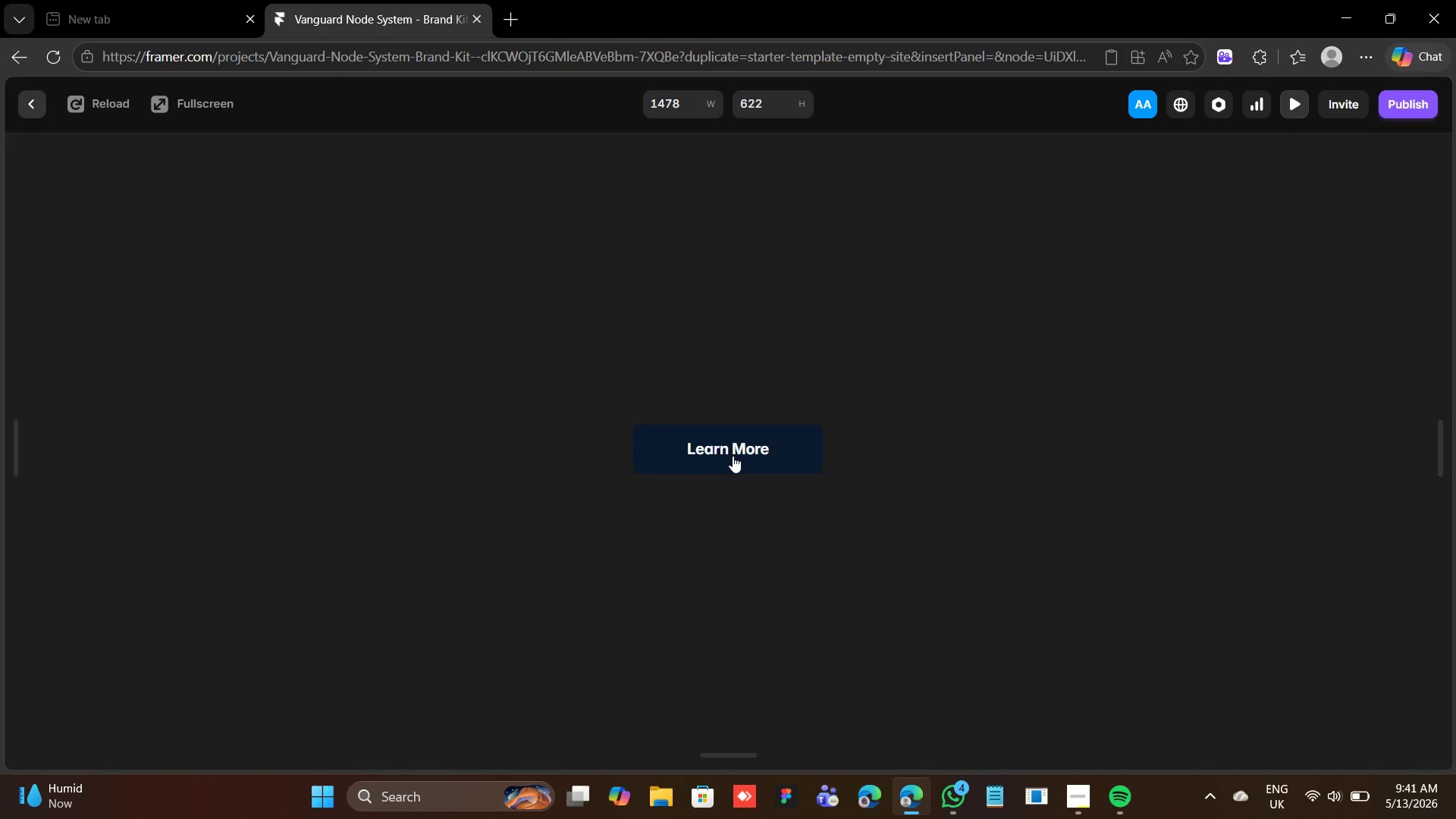 
left_click([772, 462])
 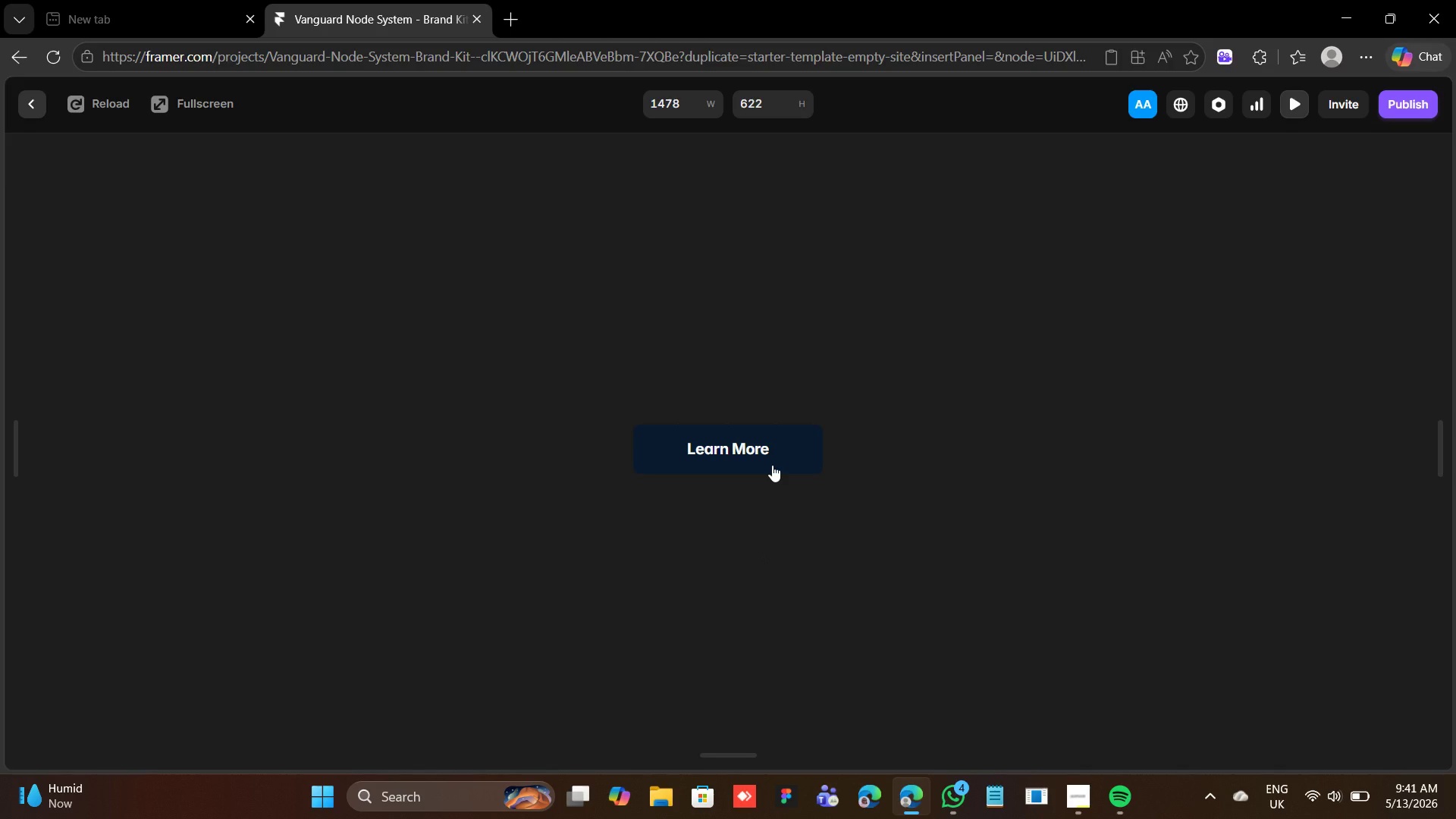 
scroll: coordinate [772, 465], scroll_direction: none, amount: 0.0
 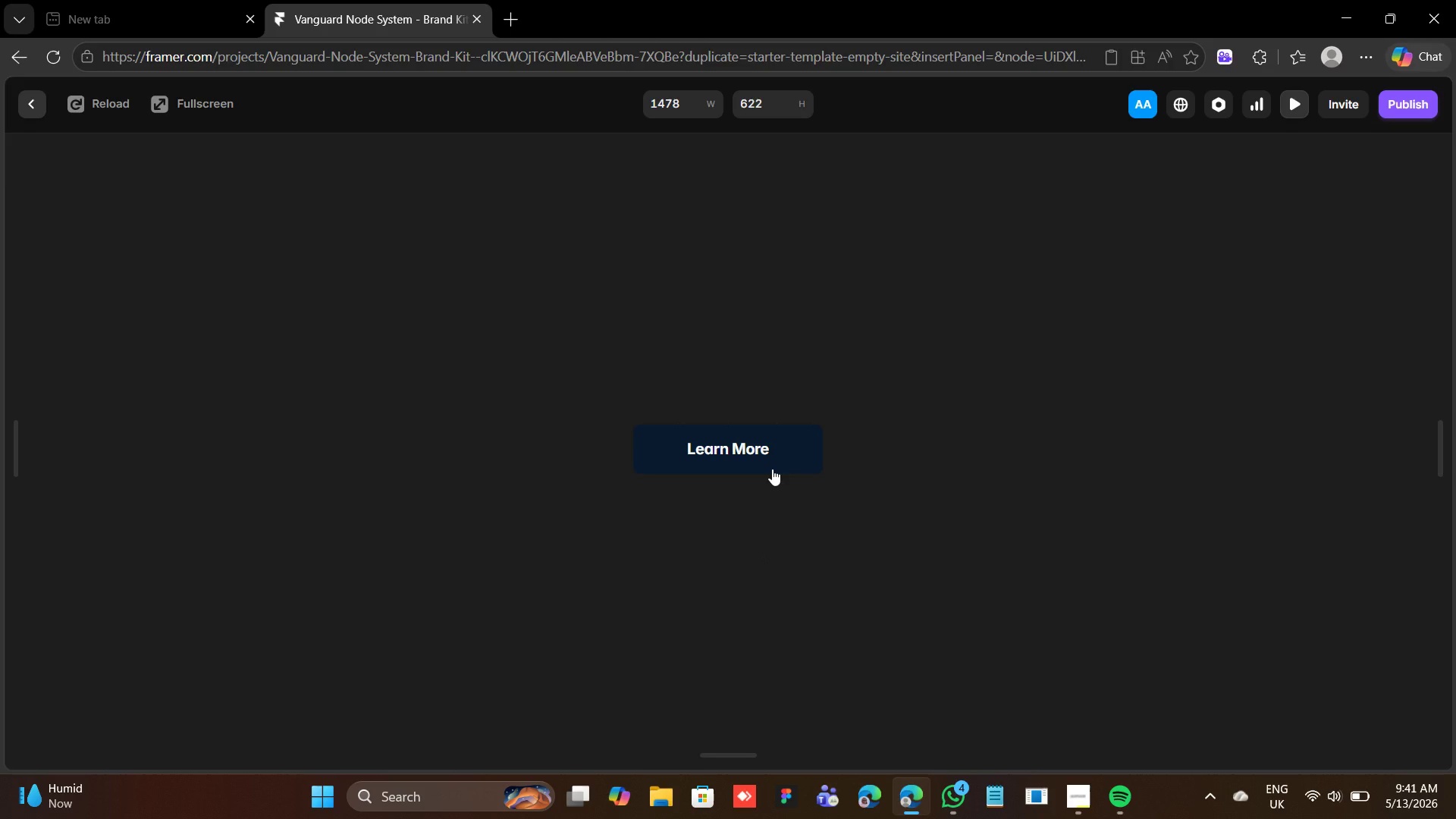 
wait(27.55)
 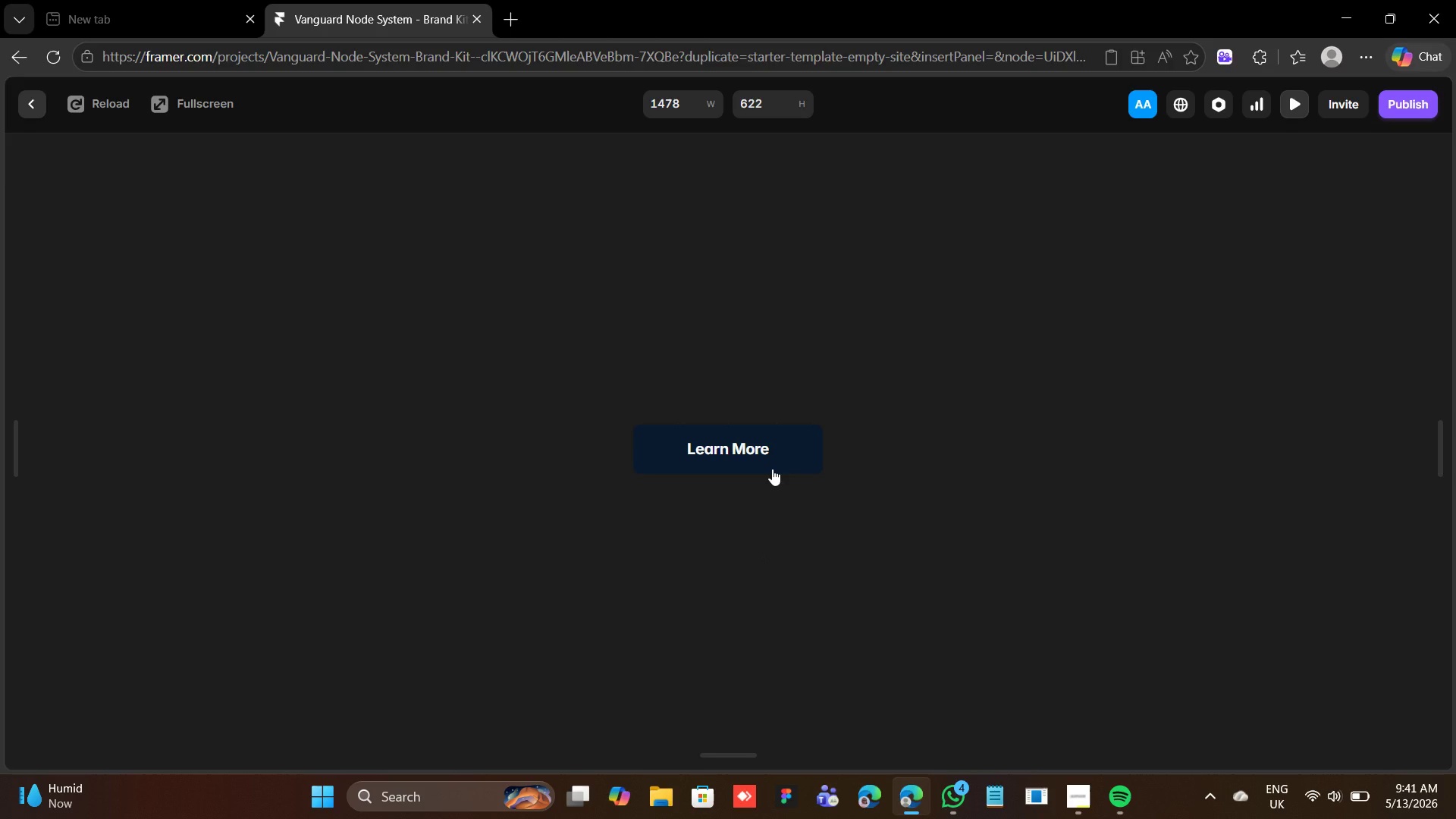 
left_click([32, 104])
 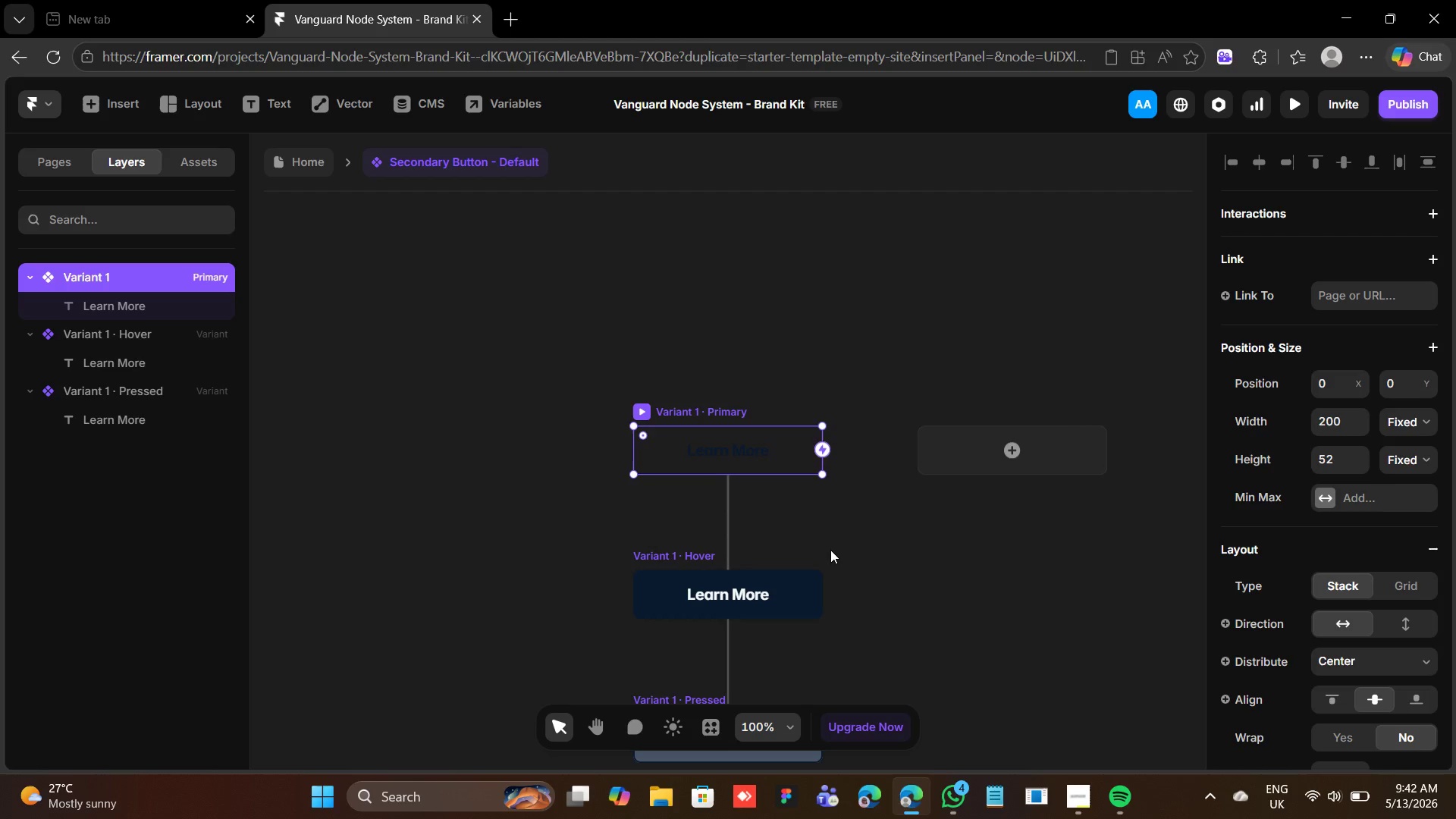 
wait(46.0)
 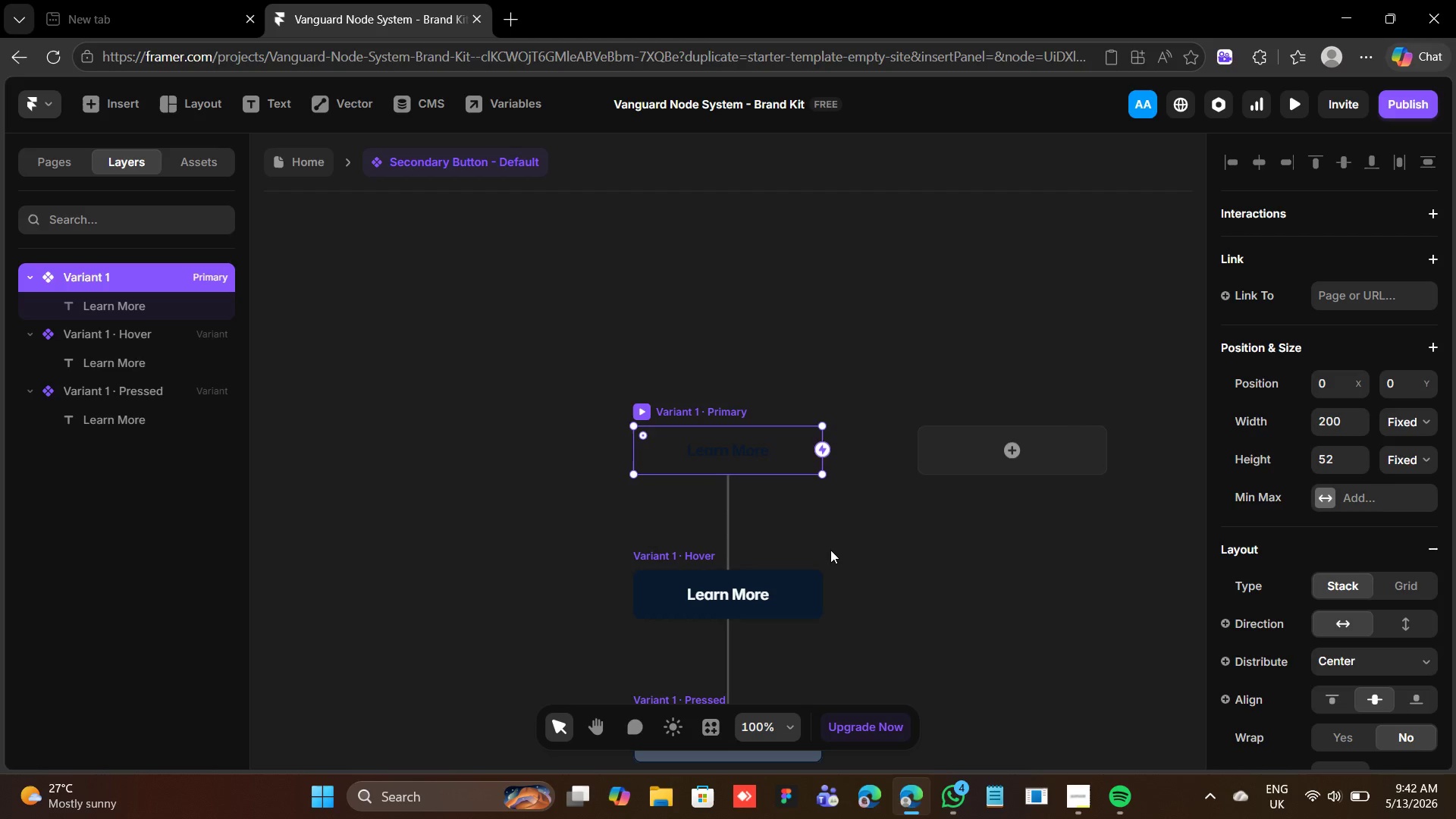 
left_click([751, 489])
 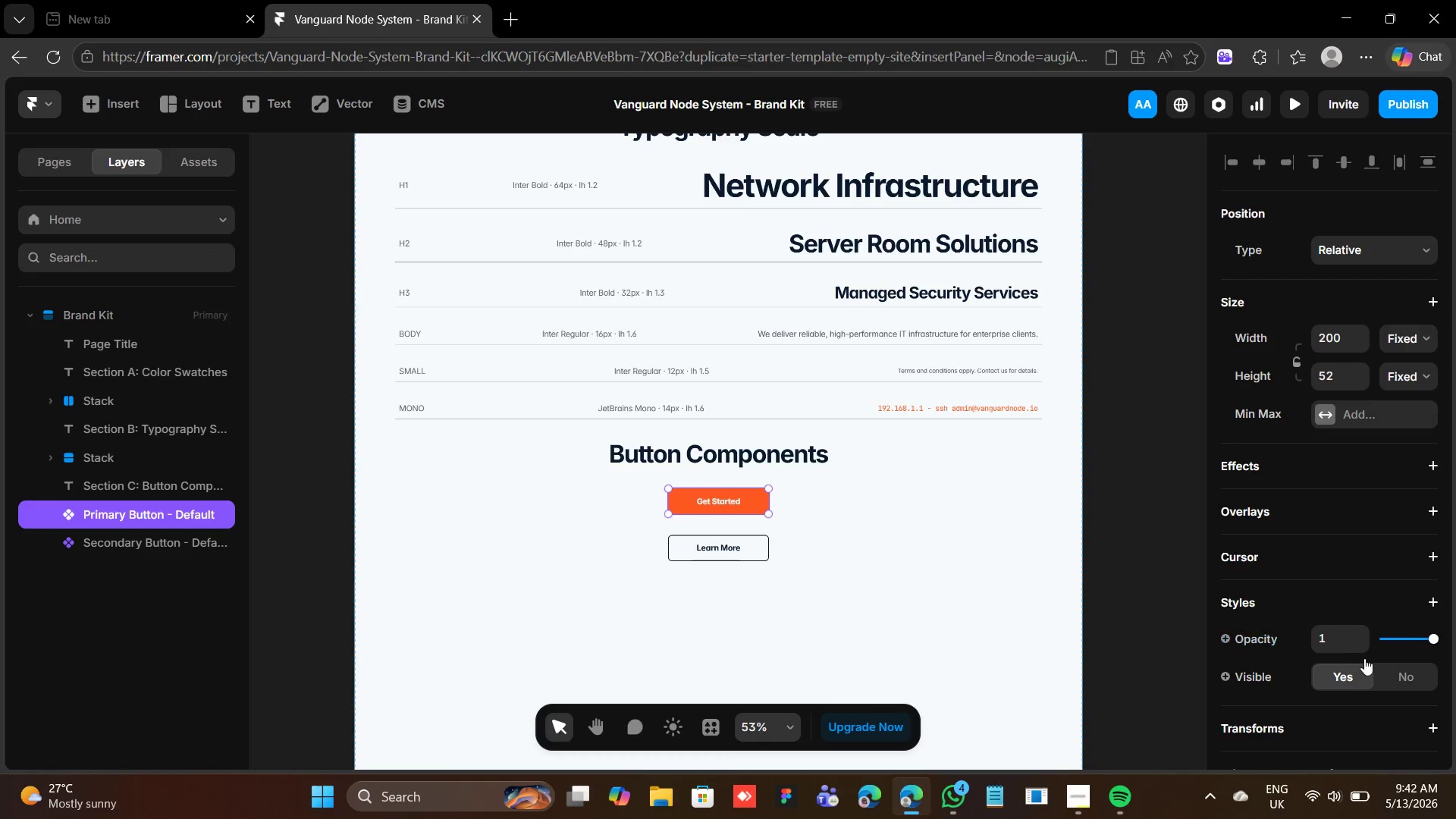 
scroll: coordinate [1378, 495], scroll_direction: down, amount: 9.0
 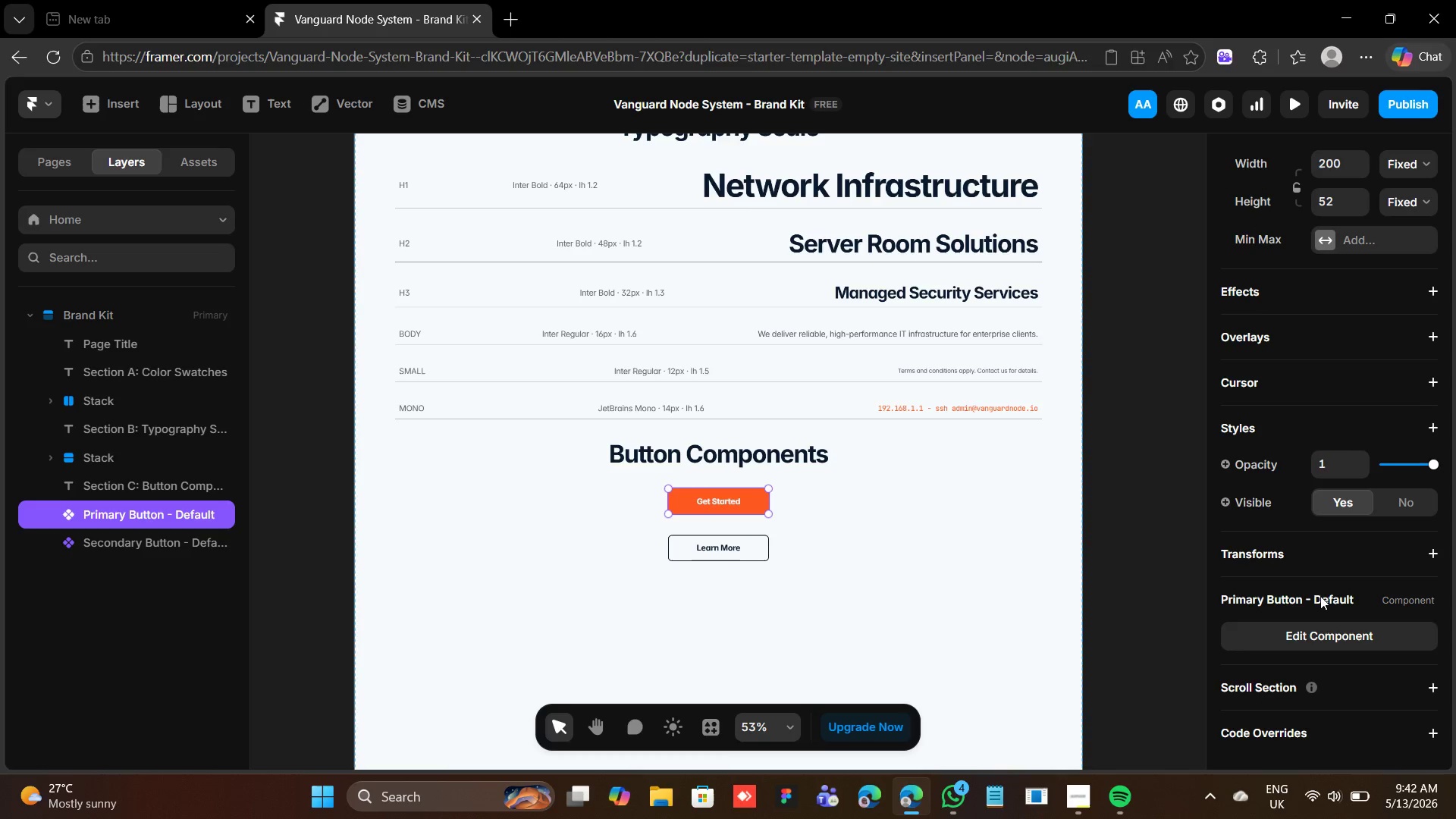 
left_click([1399, 598])
 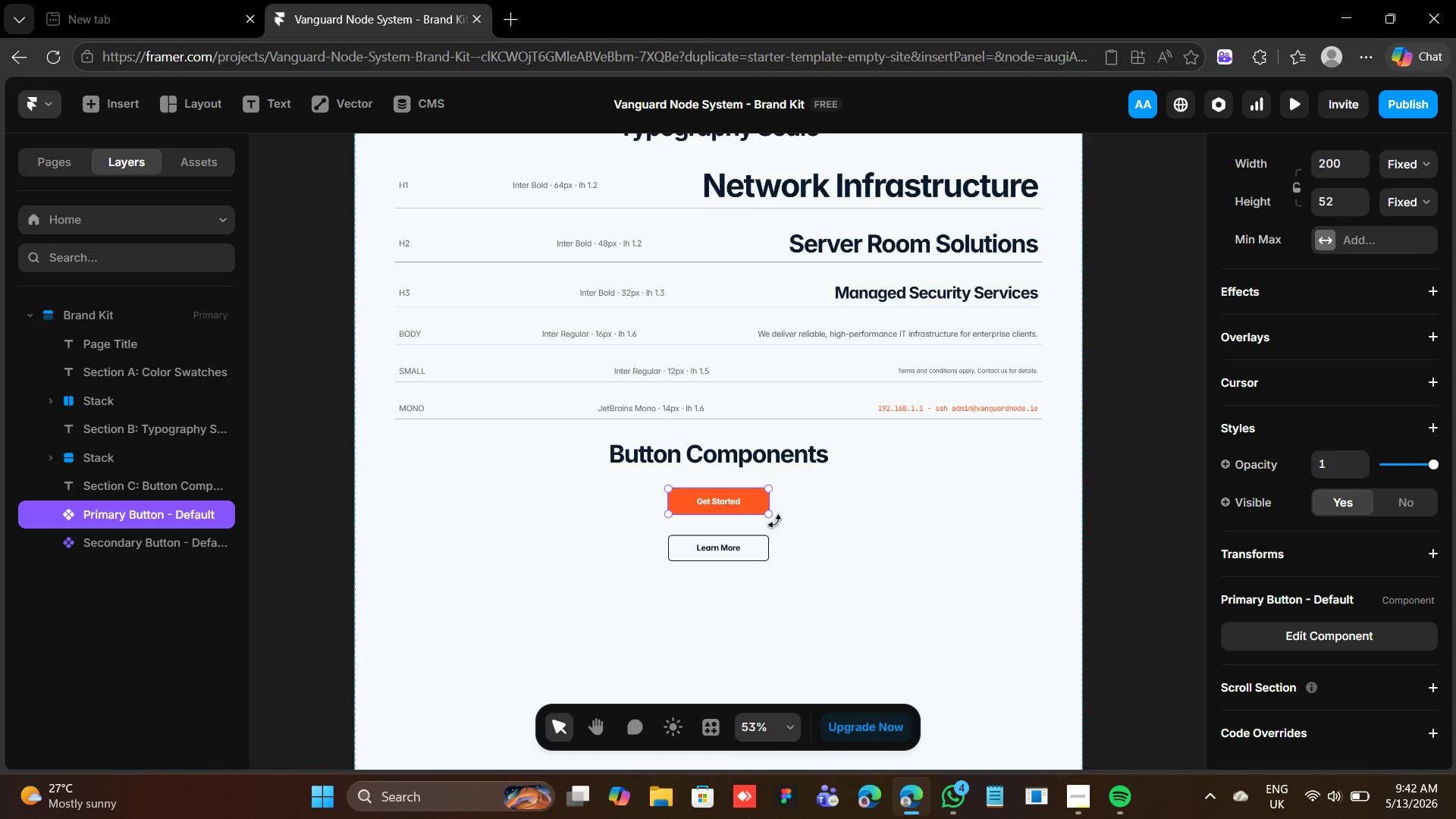 
left_click([730, 494])
 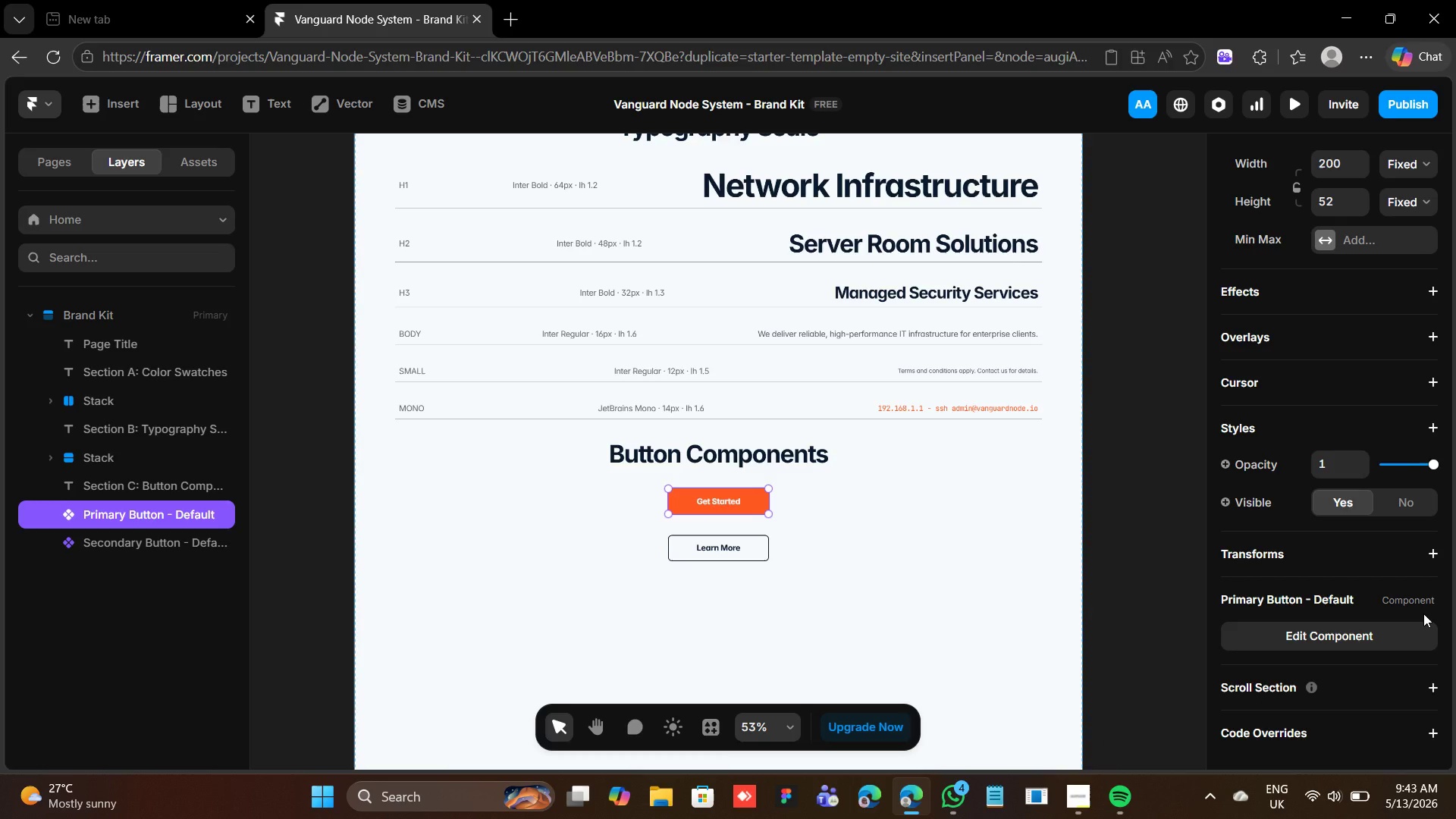 
wait(23.44)
 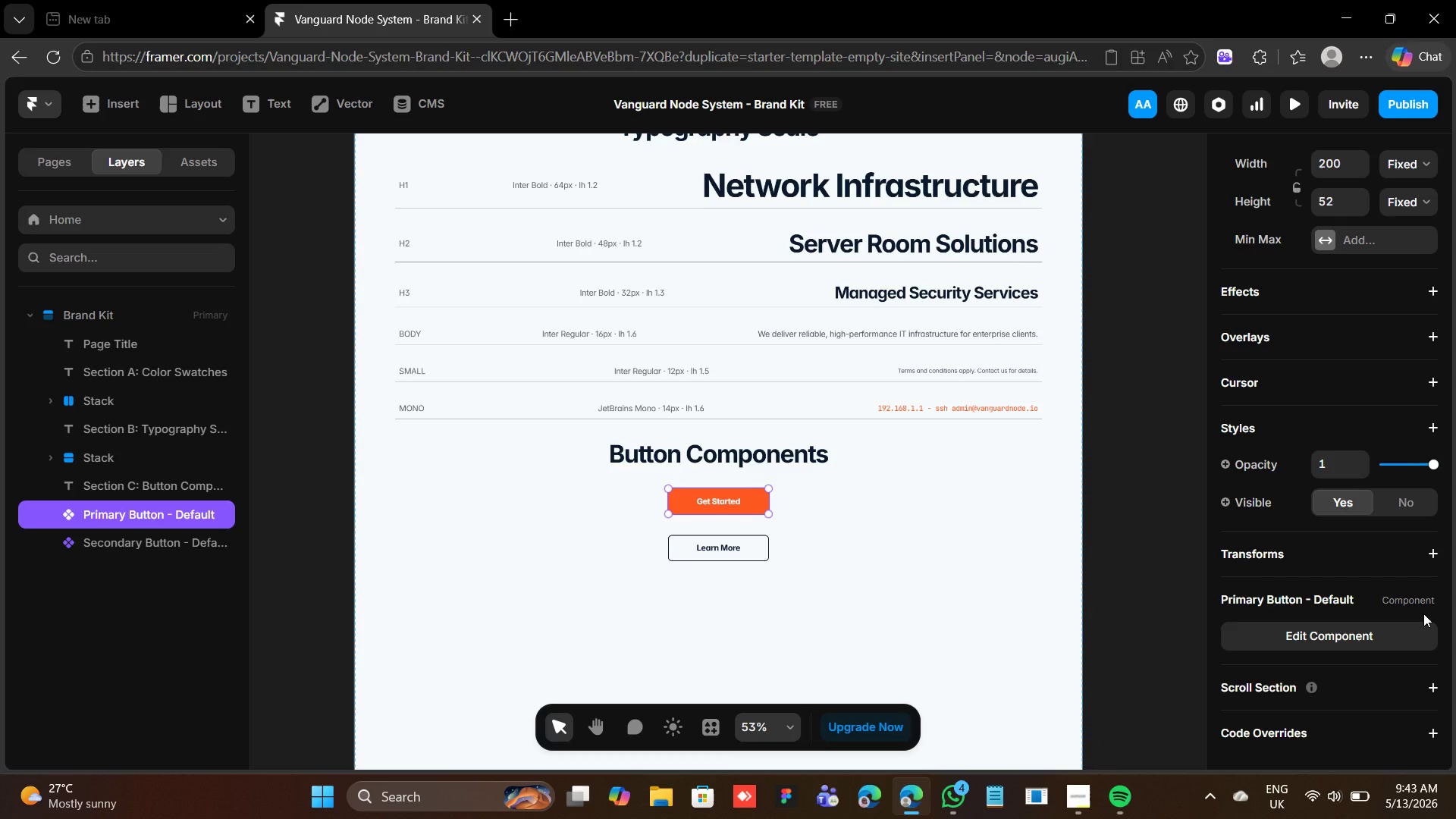 
scroll: coordinate [1363, 582], scroll_direction: up, amount: 1.0
 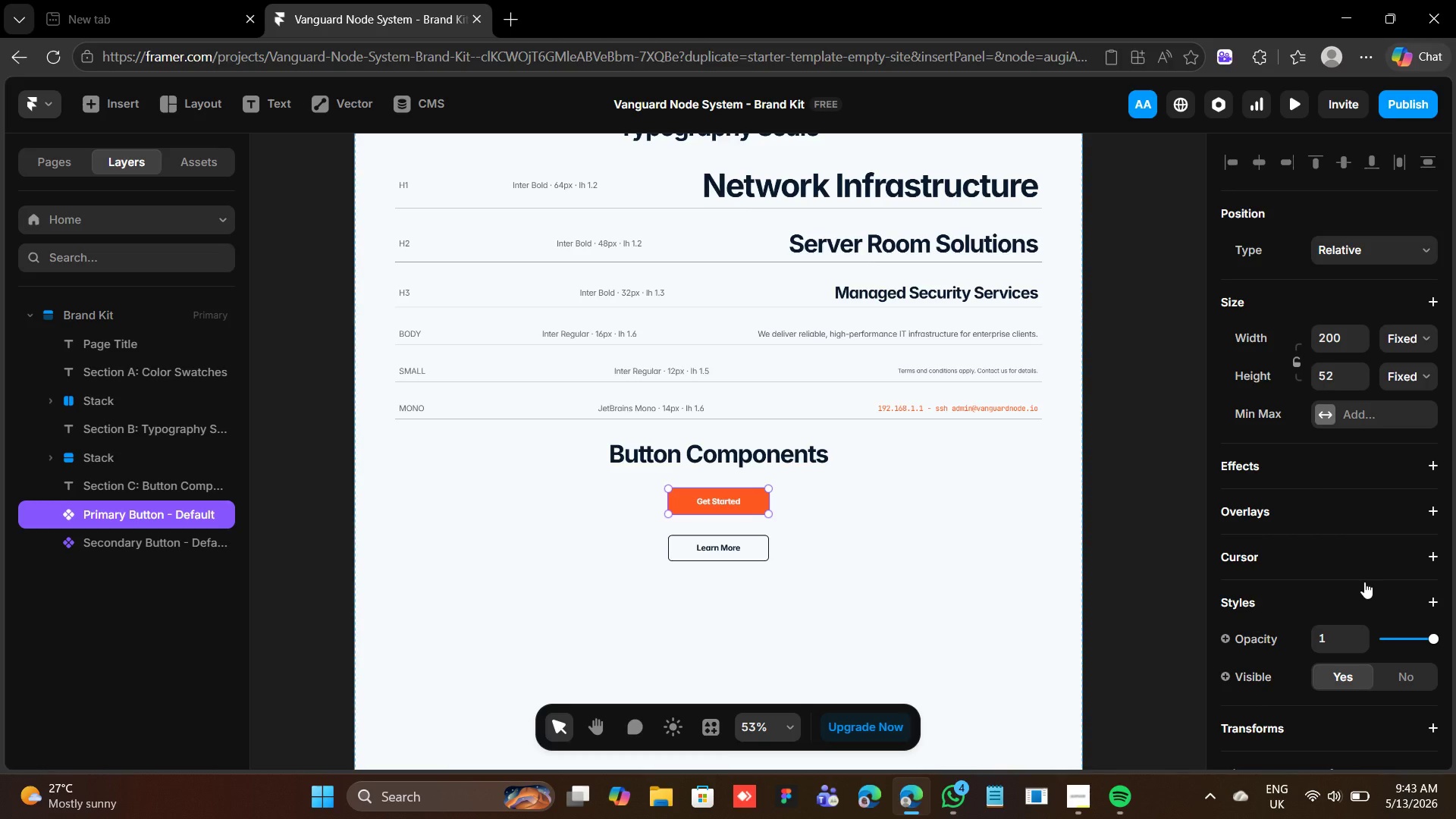 
scroll: coordinate [1364, 582], scroll_direction: down, amount: 6.0
 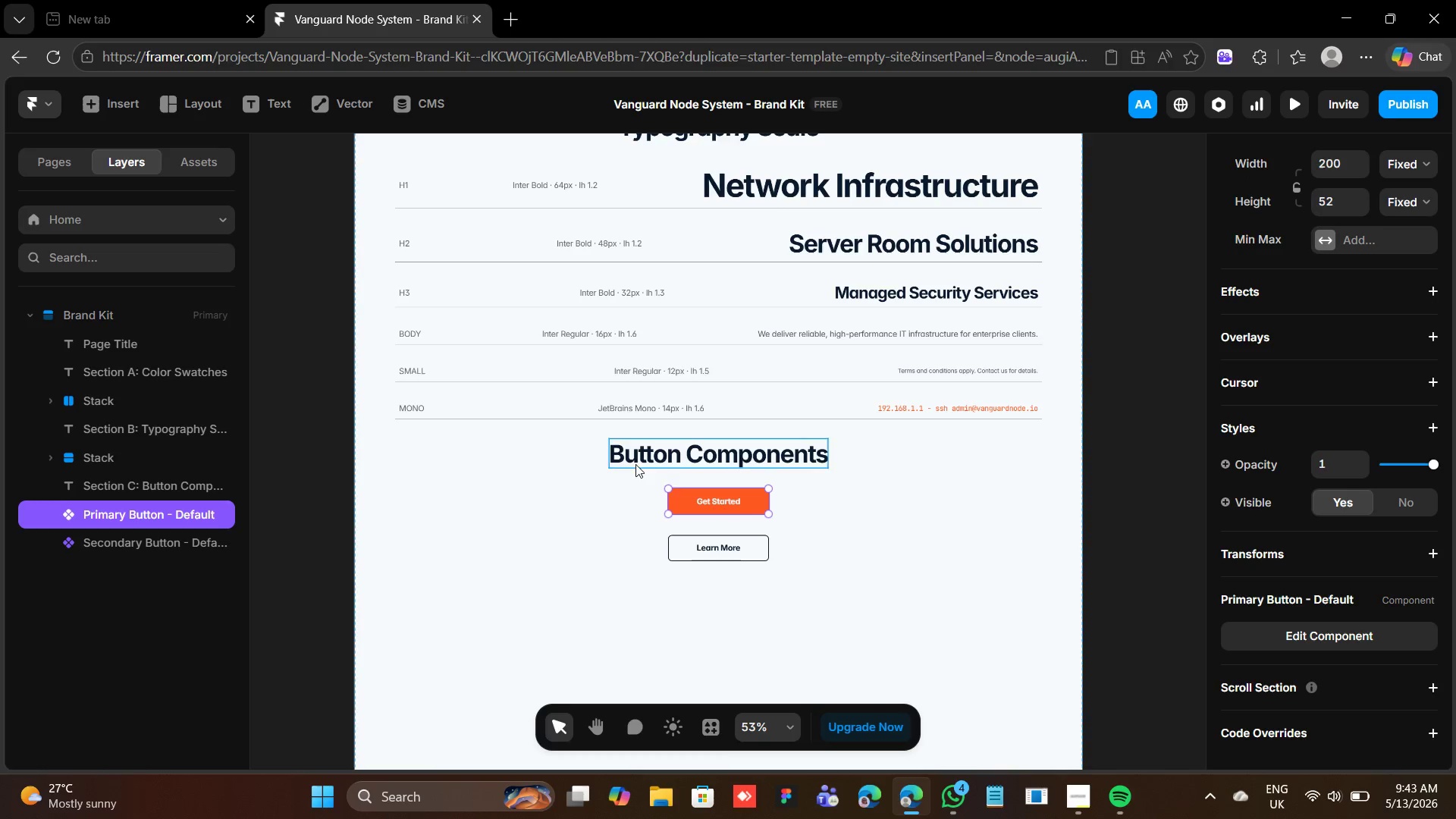 
double_click([693, 509])
 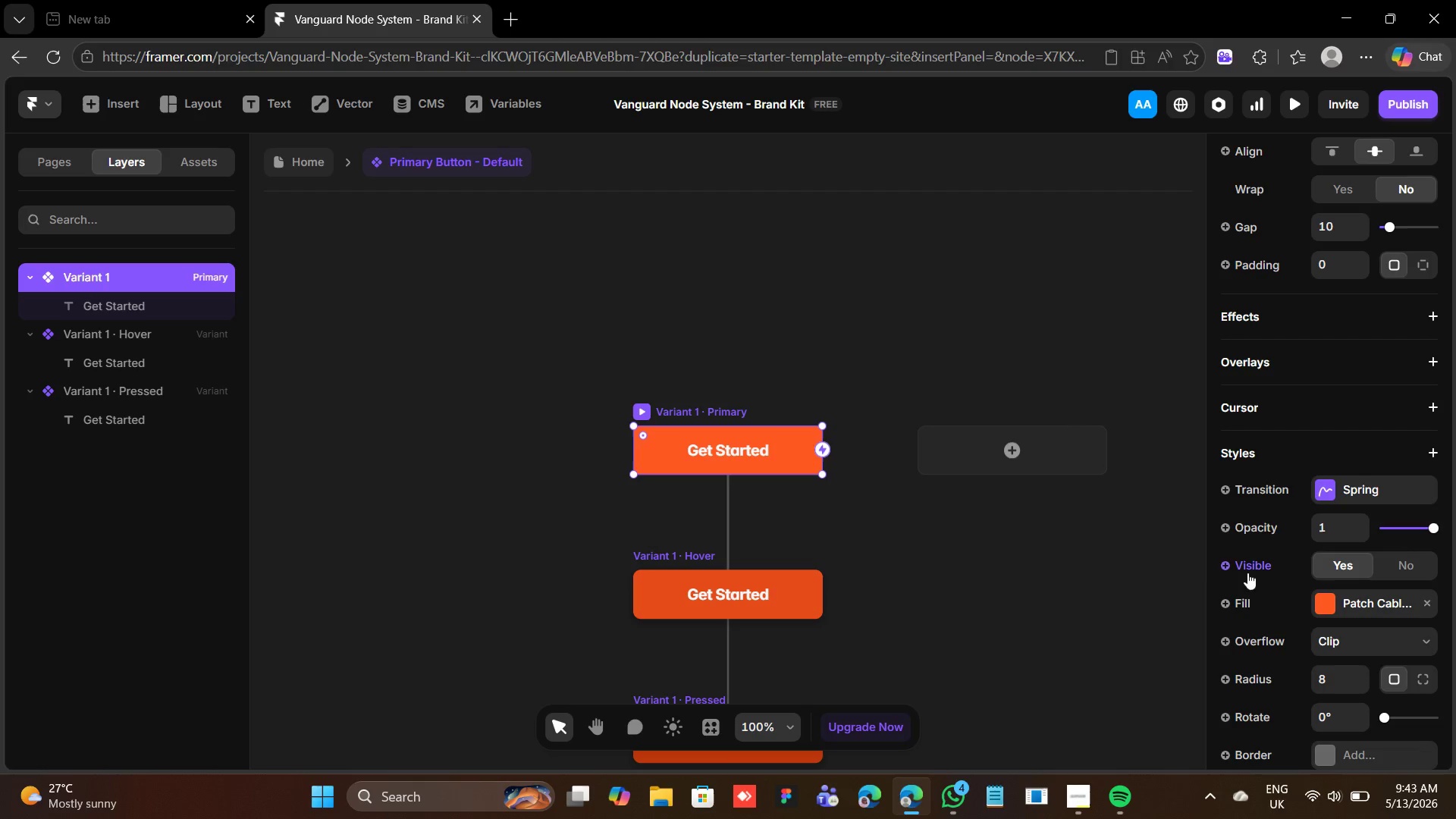 
scroll: coordinate [810, 507], scroll_direction: down, amount: 3.0
 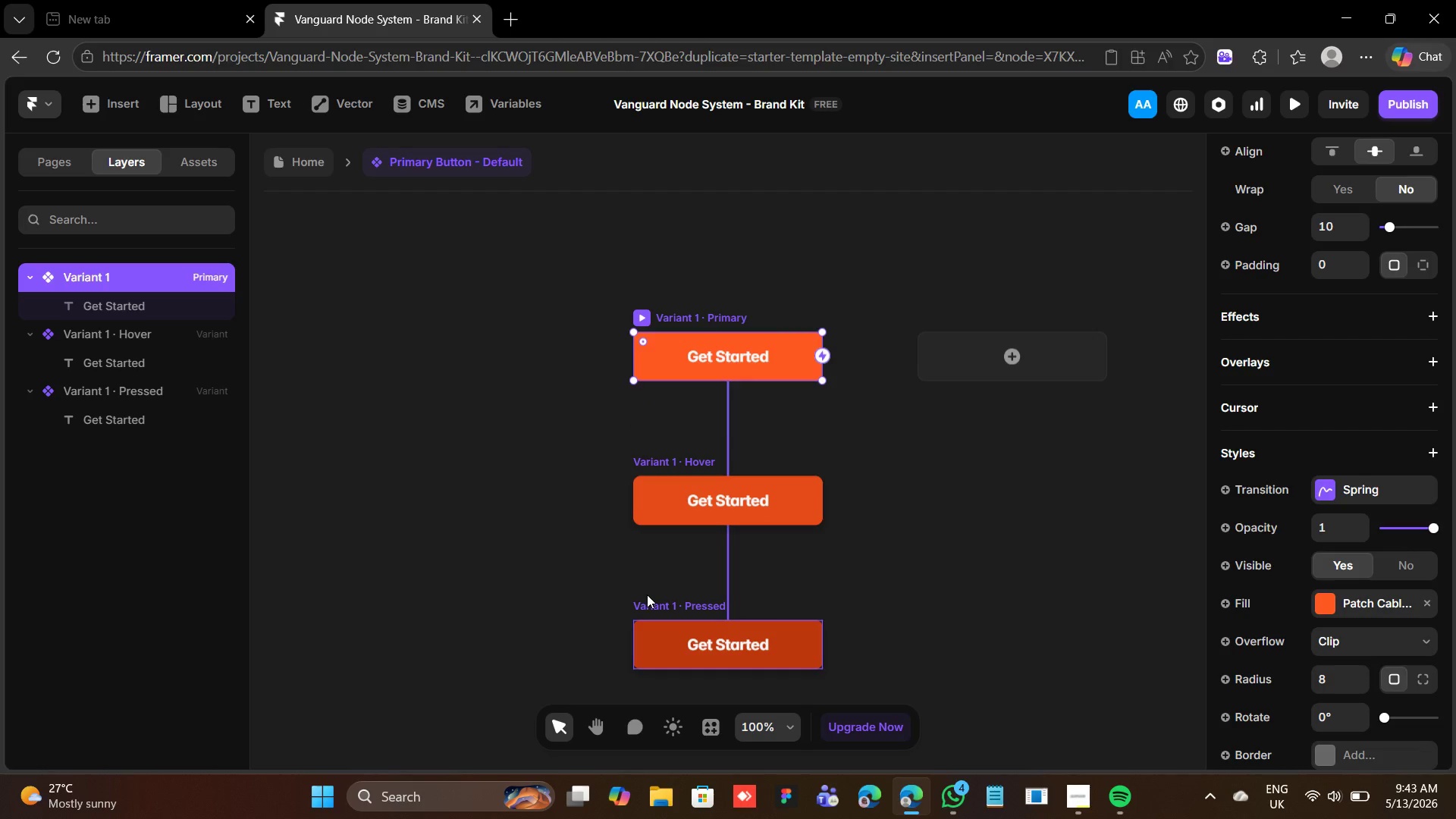 
left_click([647, 603])
 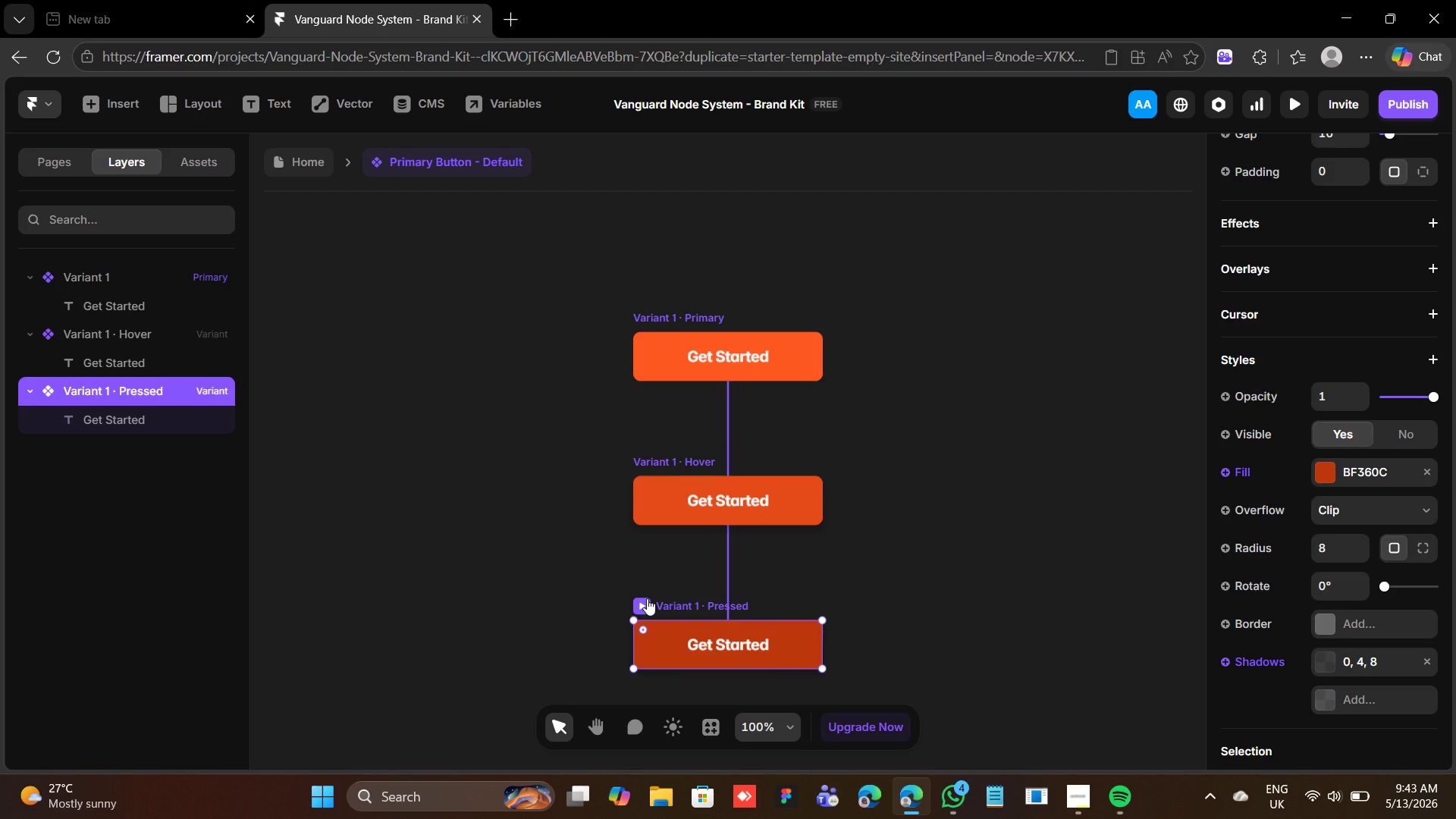 
key(Backspace)
 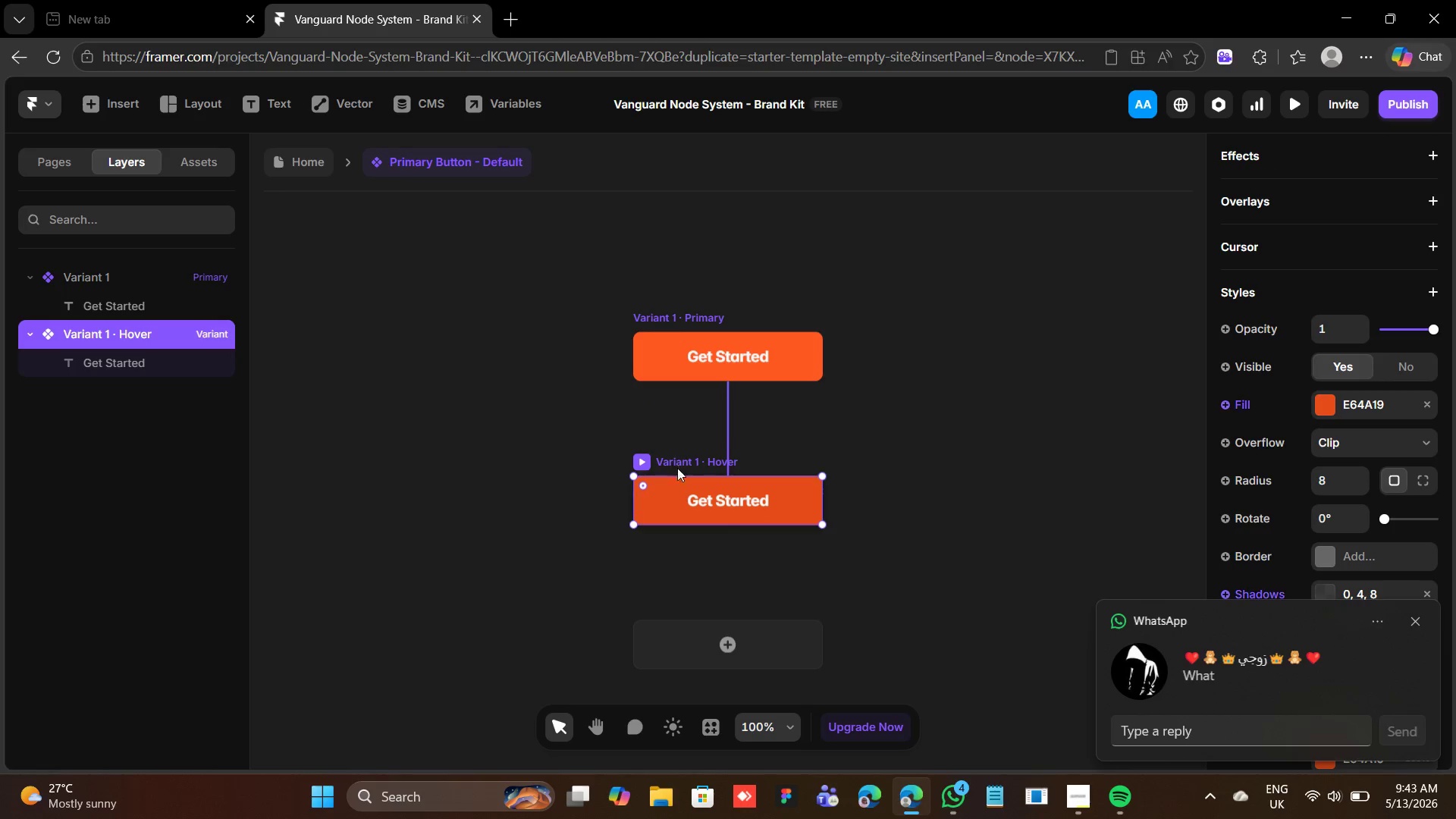 
key(Backspace)
 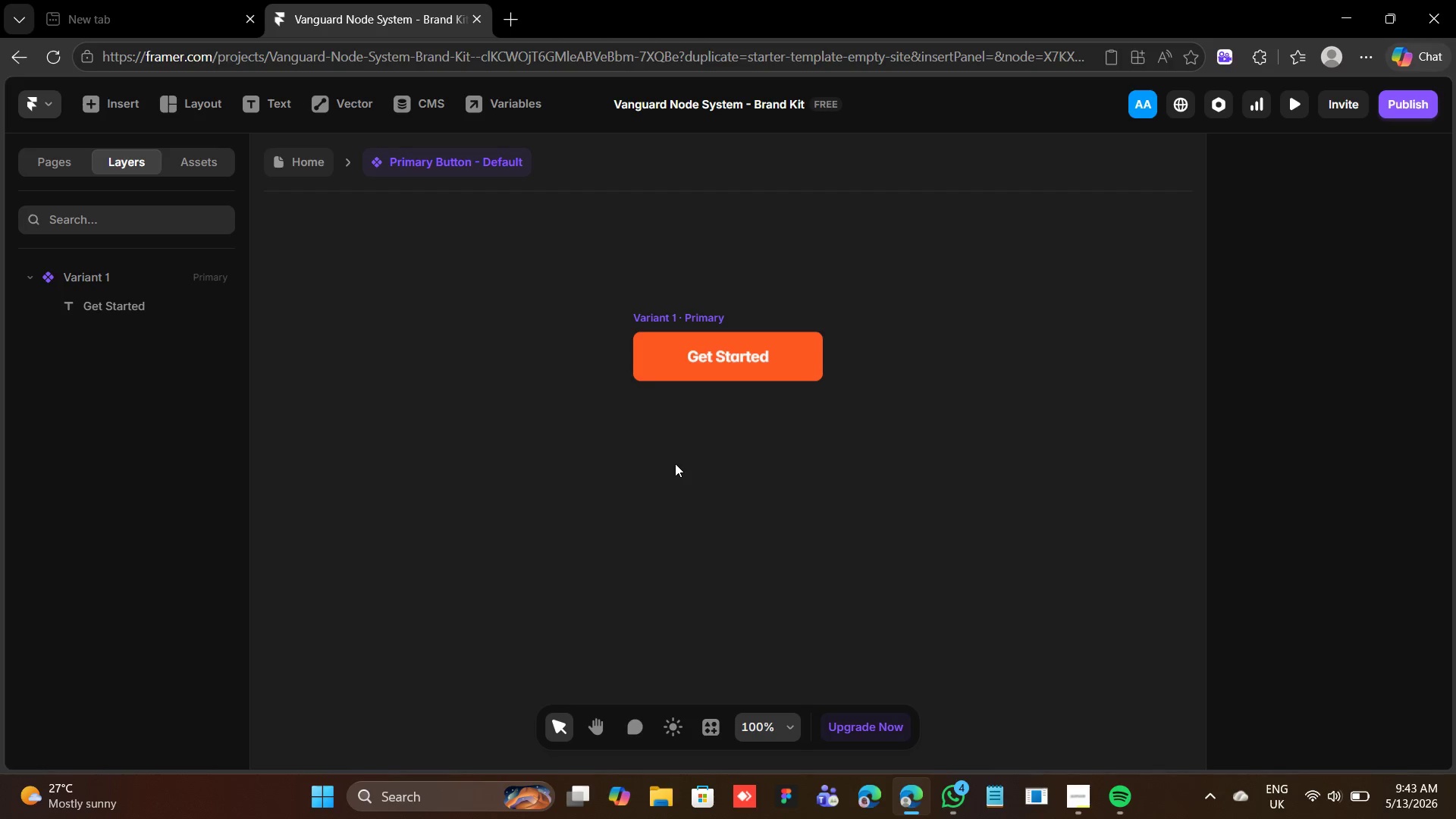 
wait(9.14)
 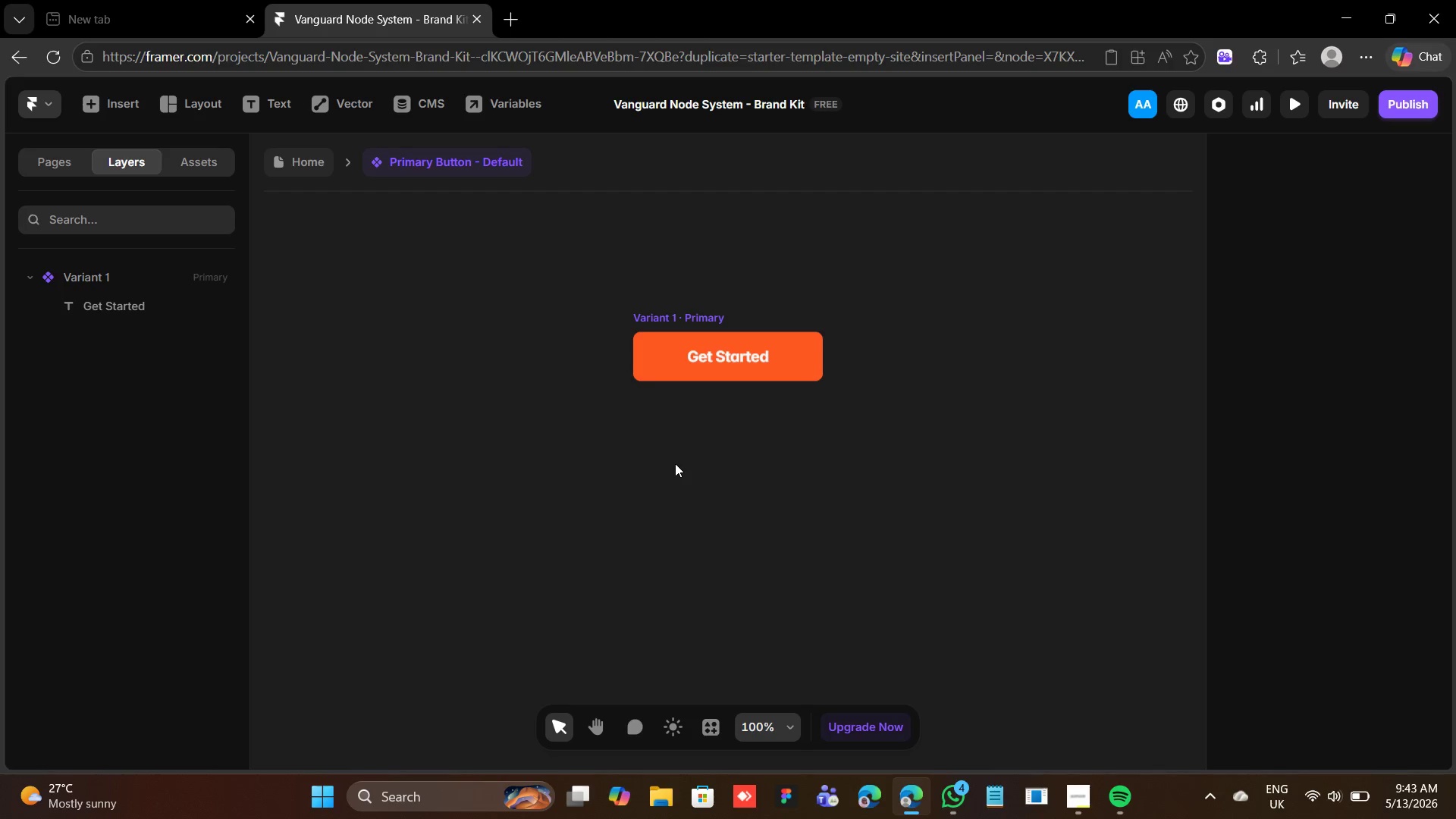 
left_click([1012, 347])
 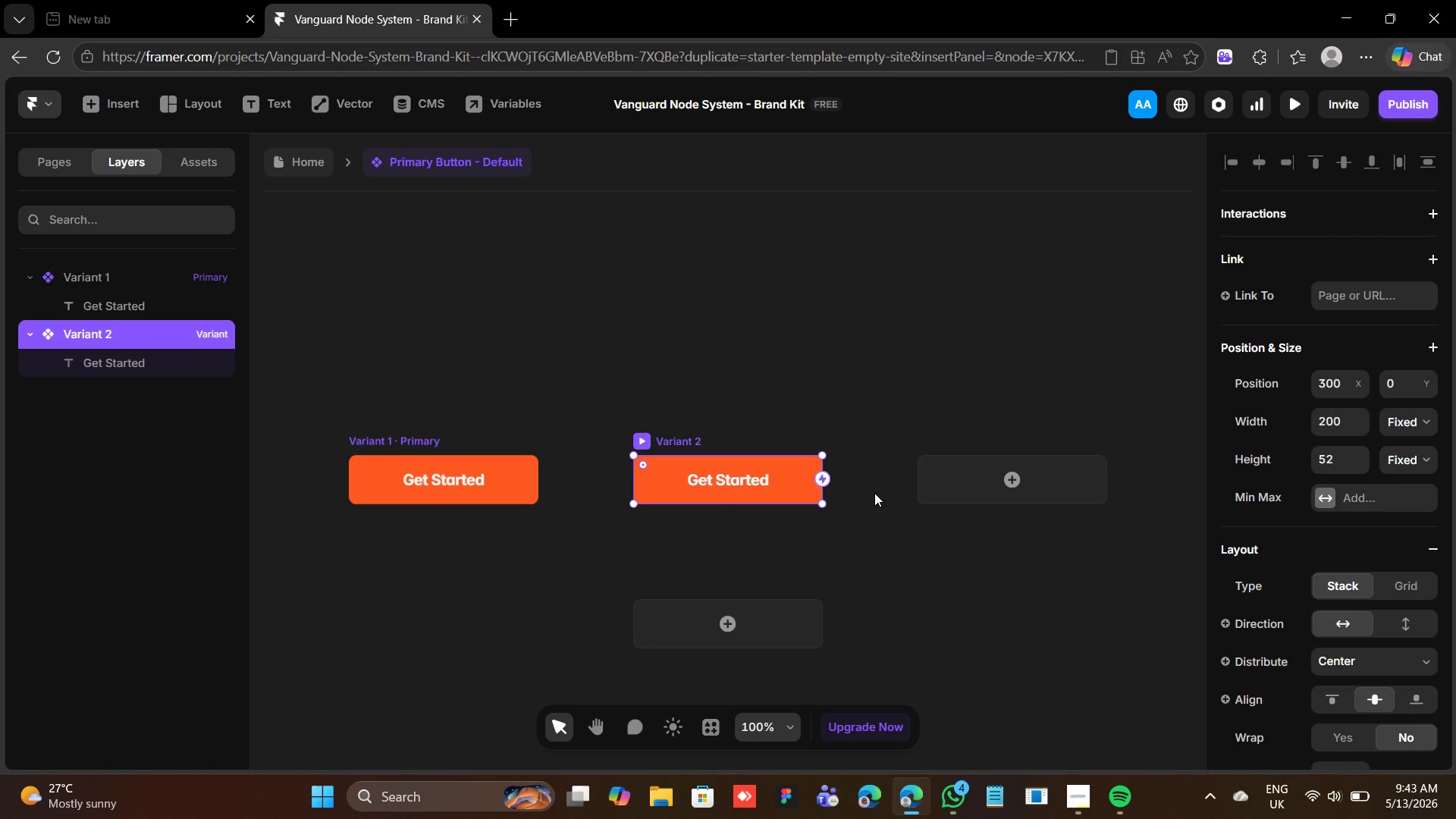 
wait(26.09)
 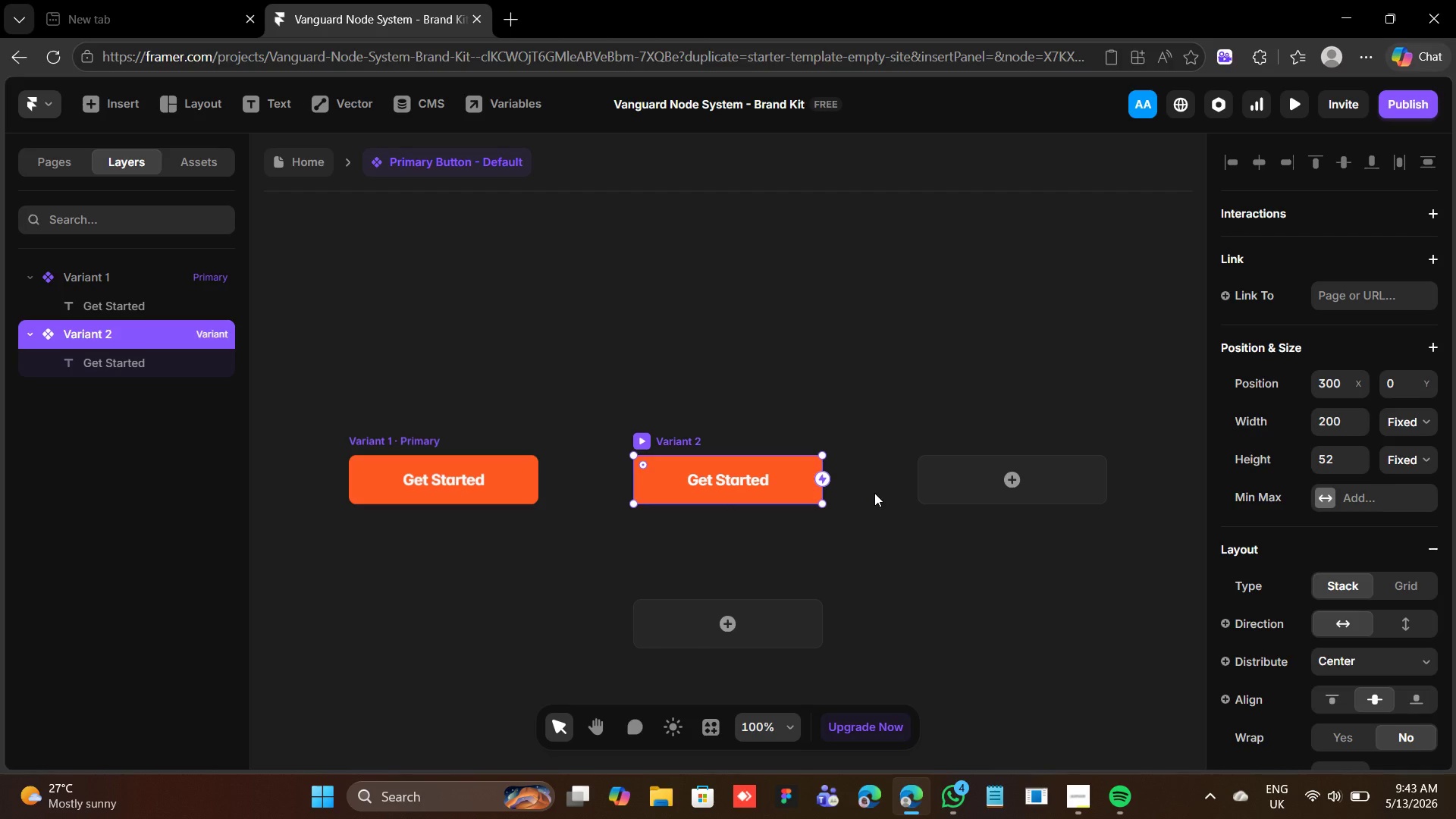 
left_click([651, 479])
 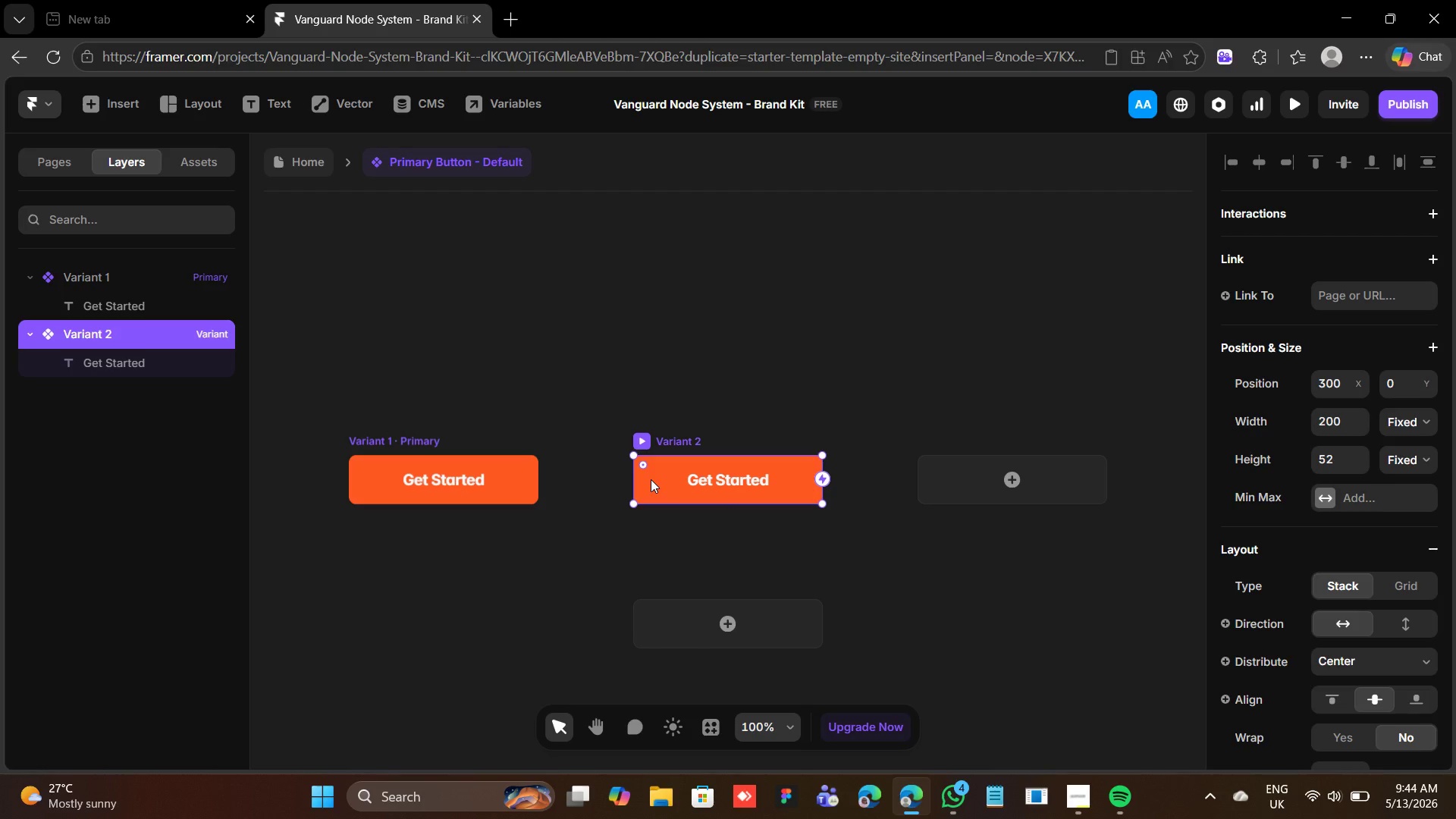 
wait(7.06)
 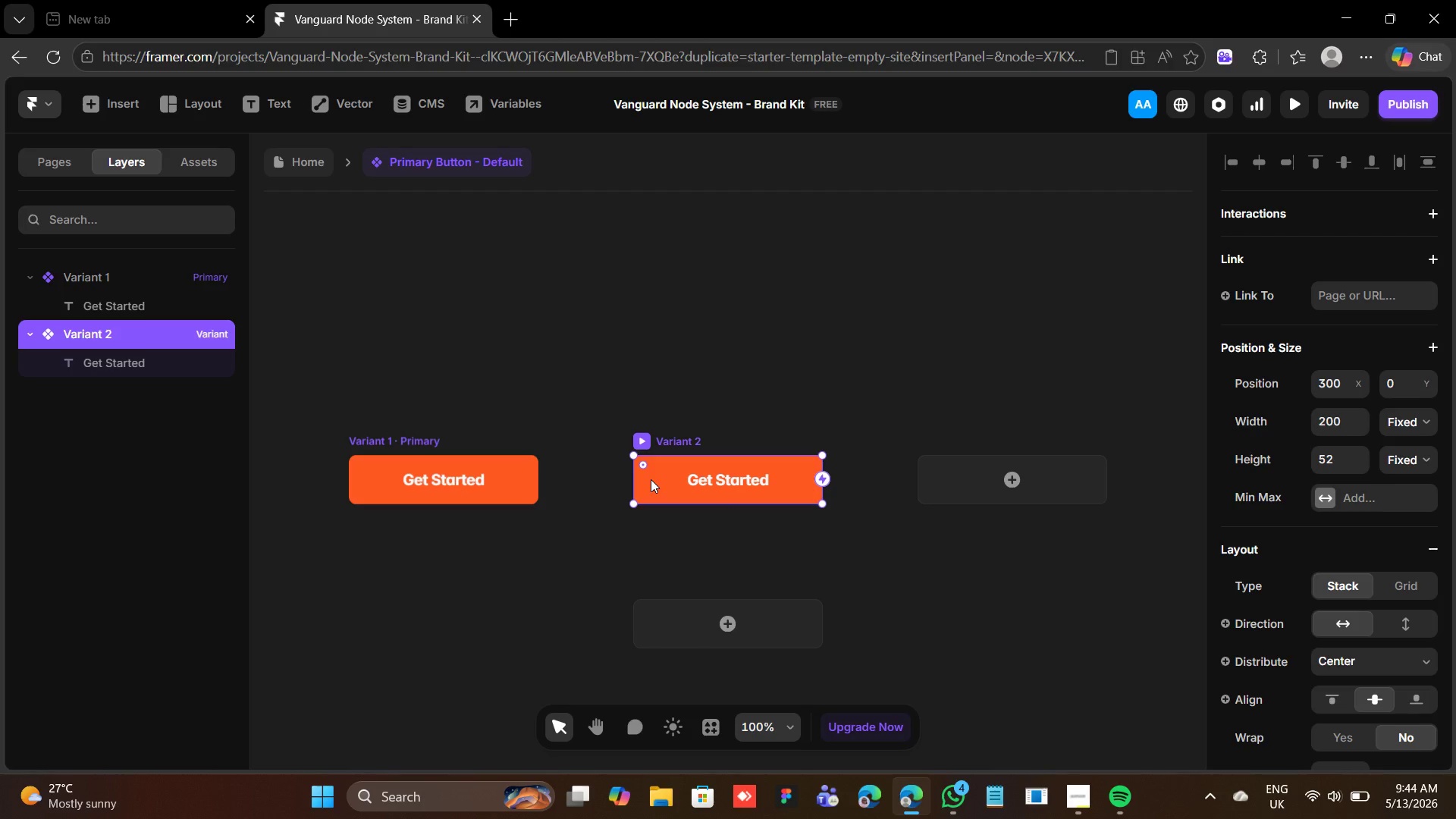 
scroll: coordinate [1283, 610], scroll_direction: down, amount: 6.0
 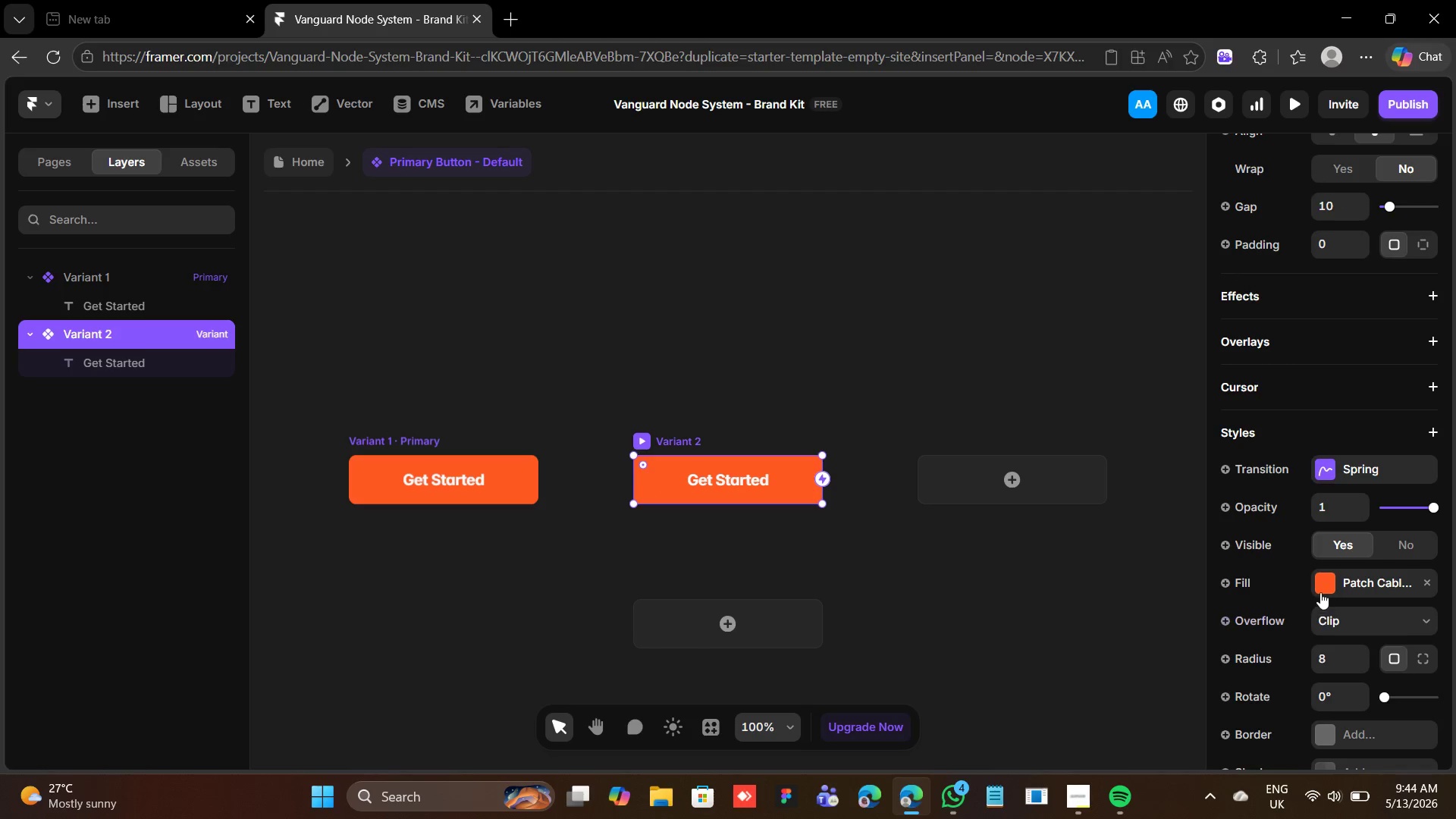 
left_click([1320, 591])
 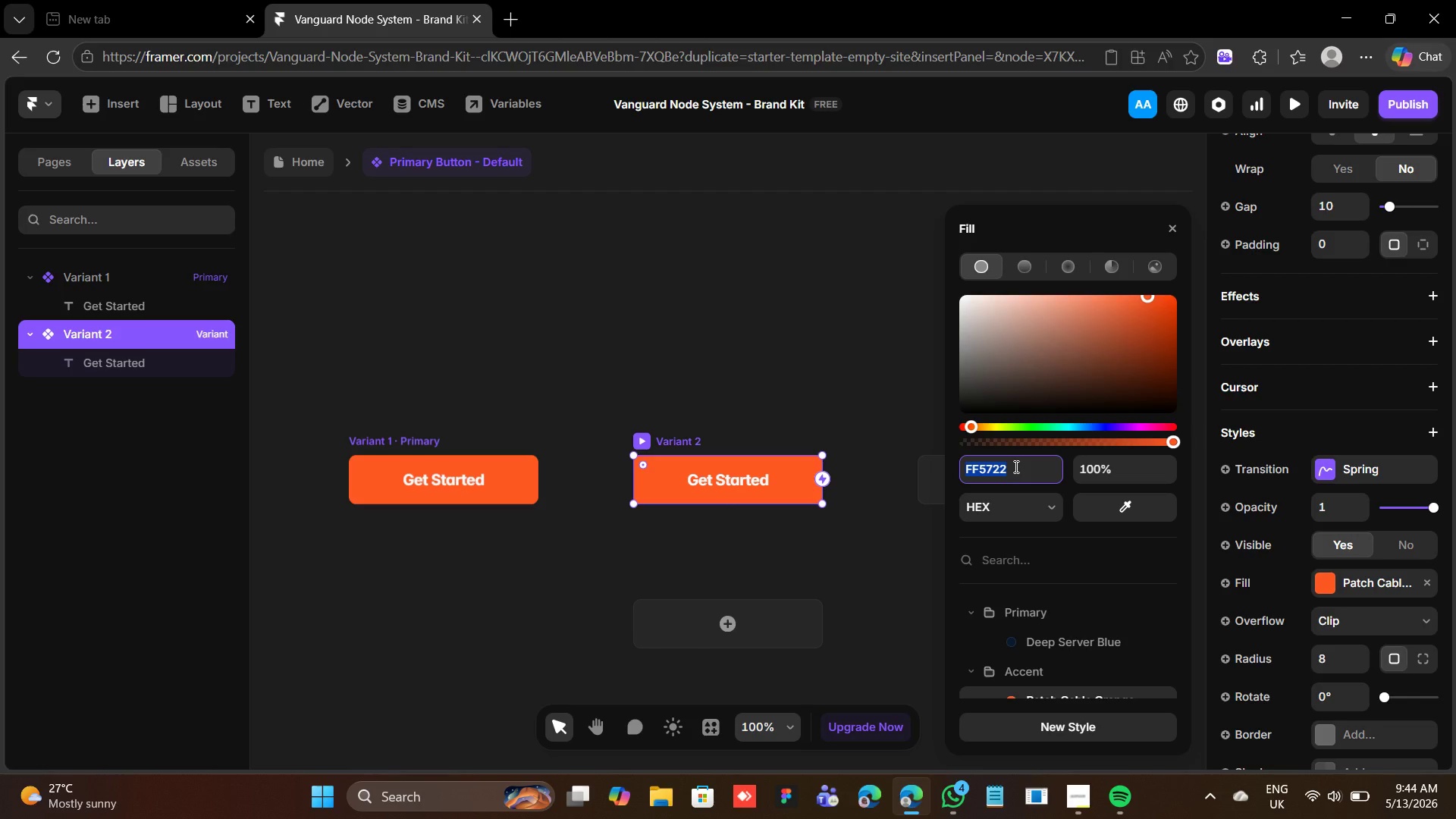 
type(3)
key(Backspace)
type(e64a19)
 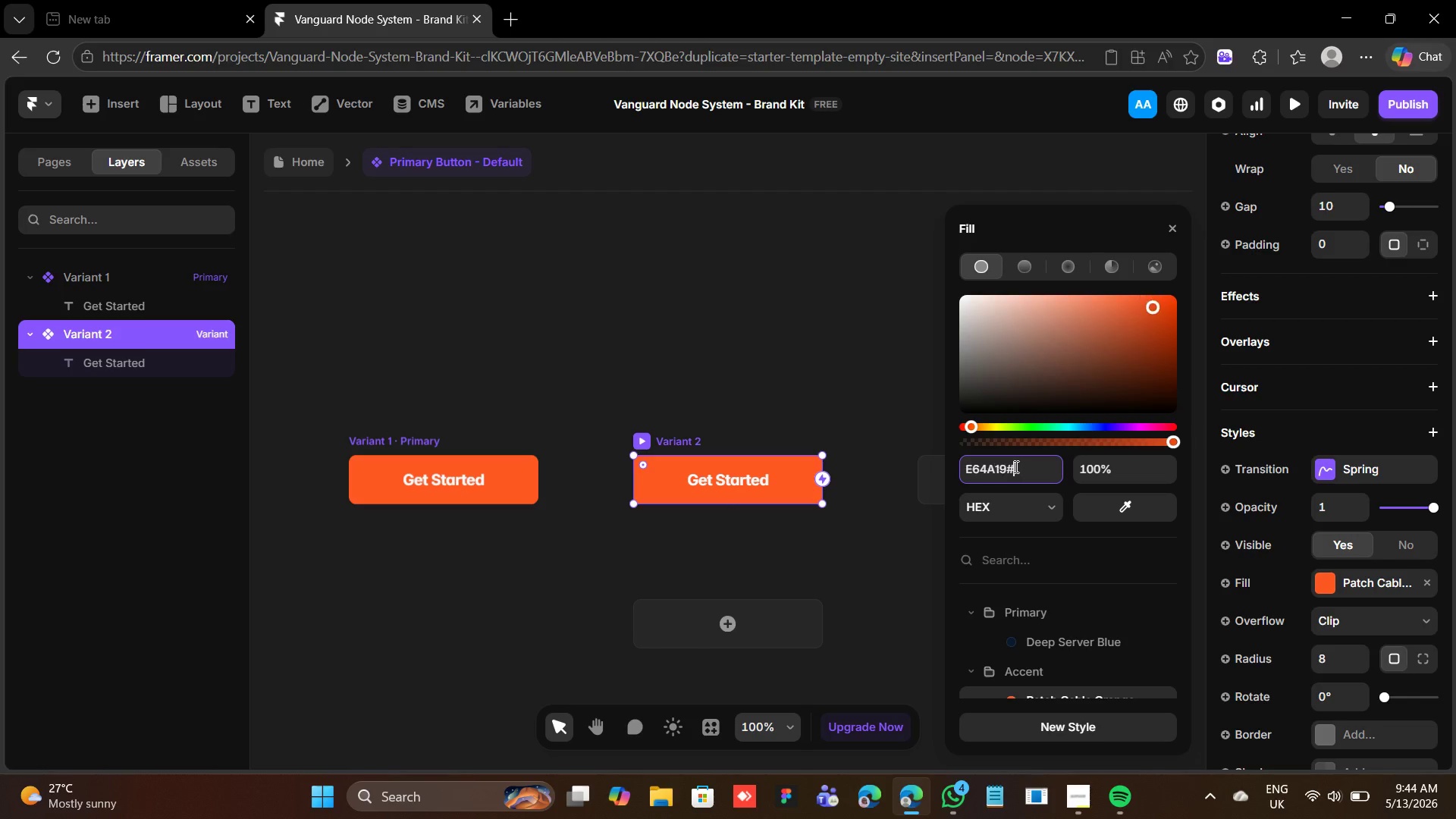 
key(Quote)
 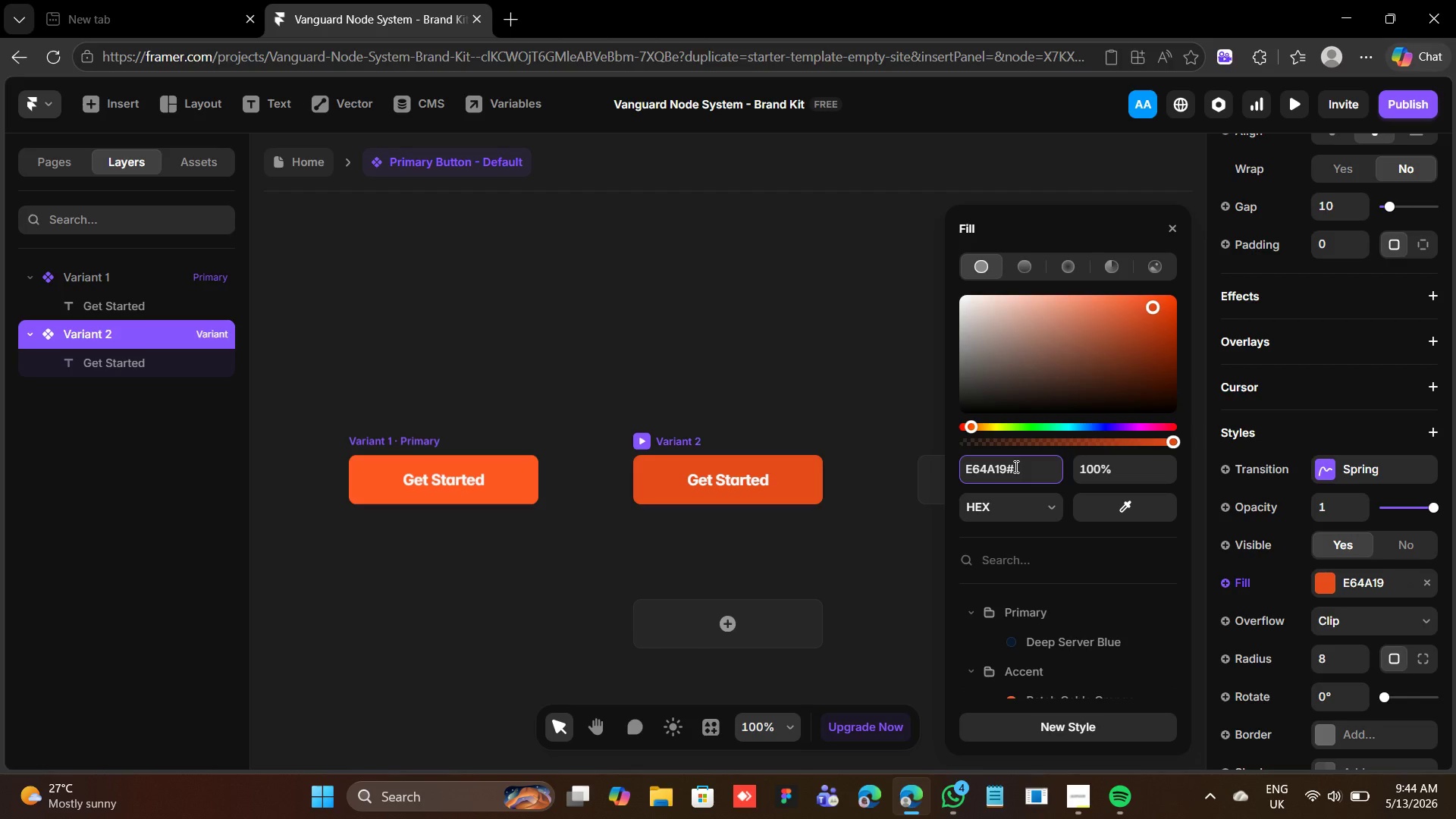 
key(Enter)
 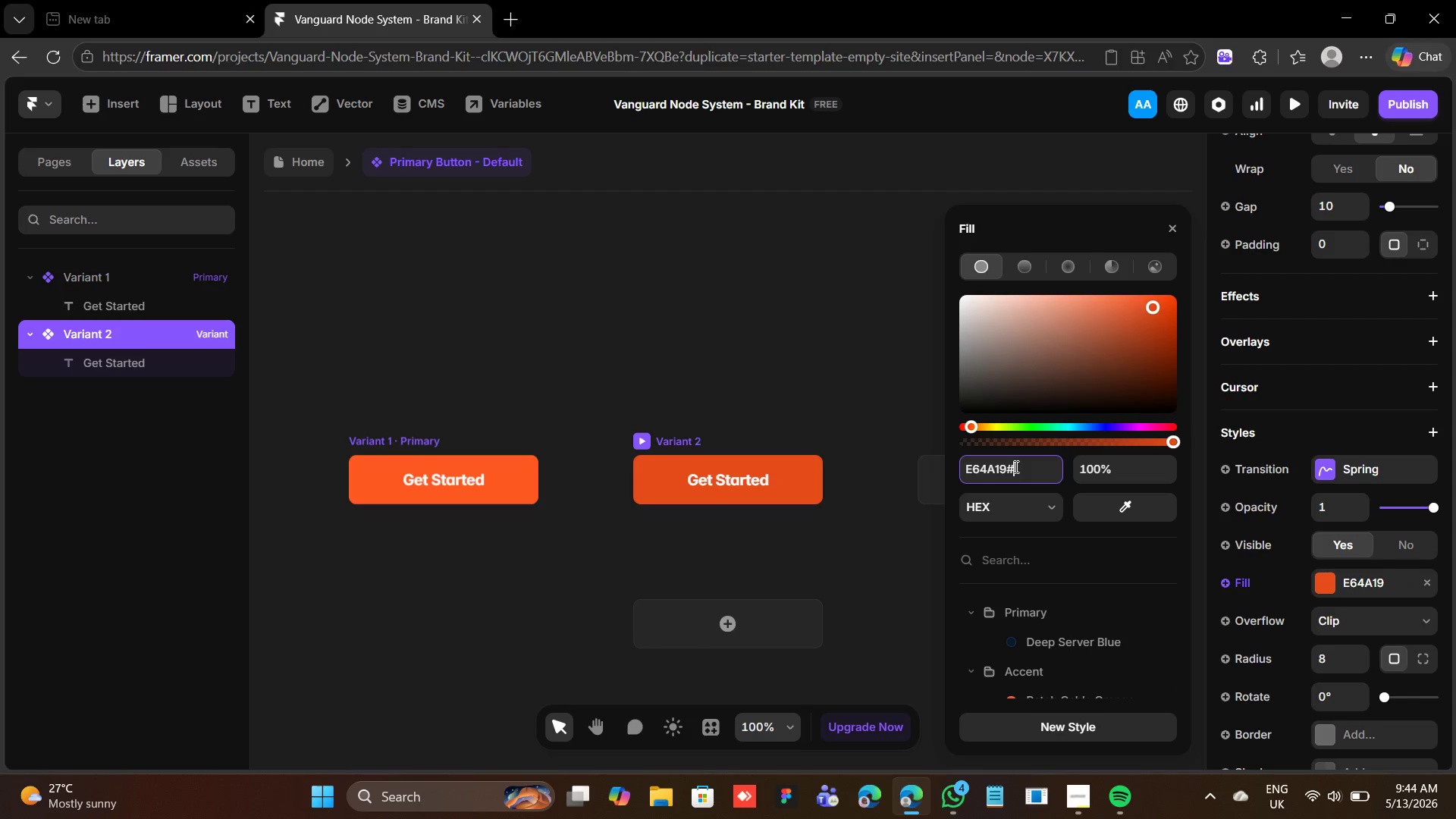 
key(Backspace)
 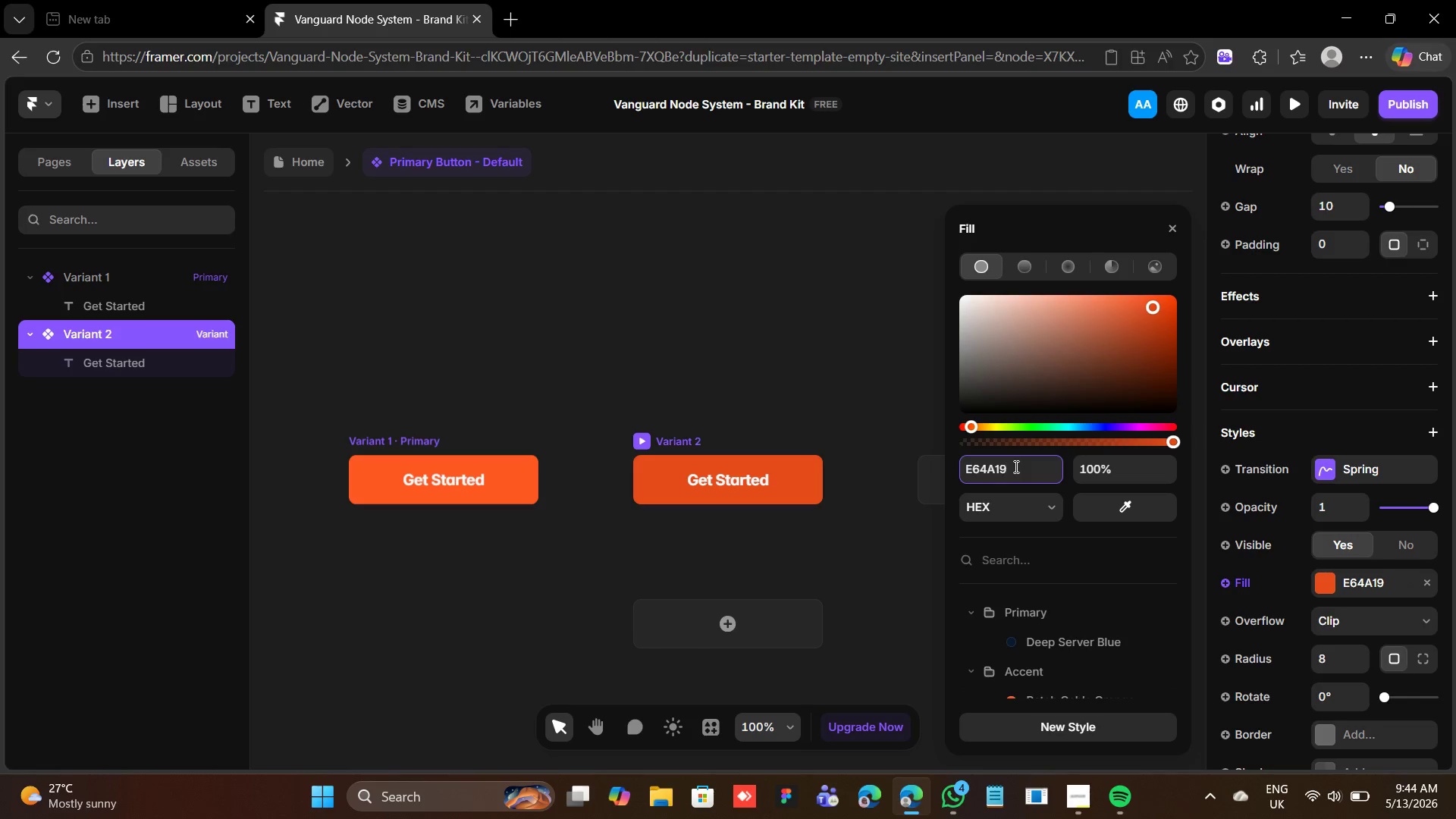 
key(Enter)
 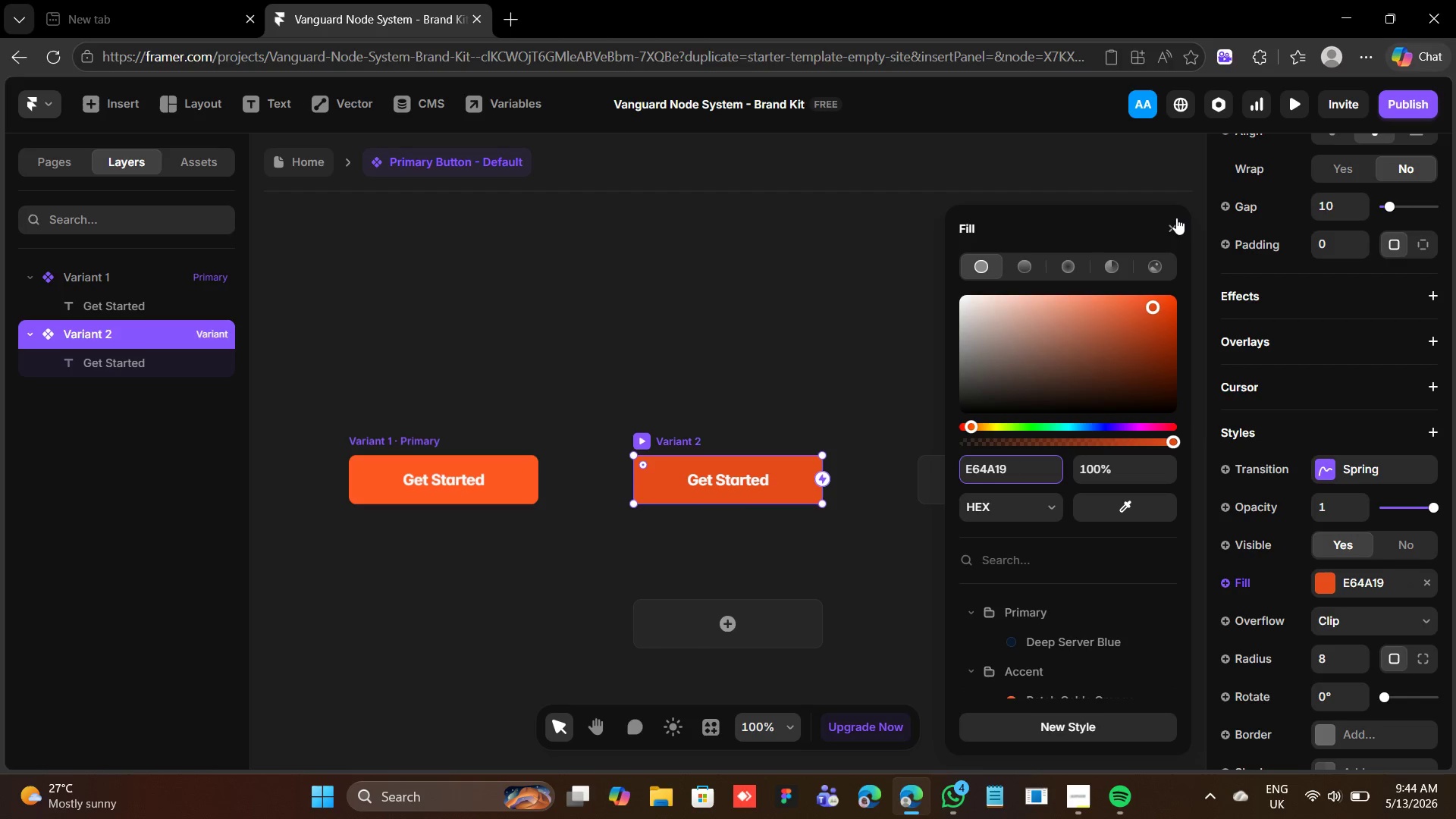 
left_click([1176, 218])
 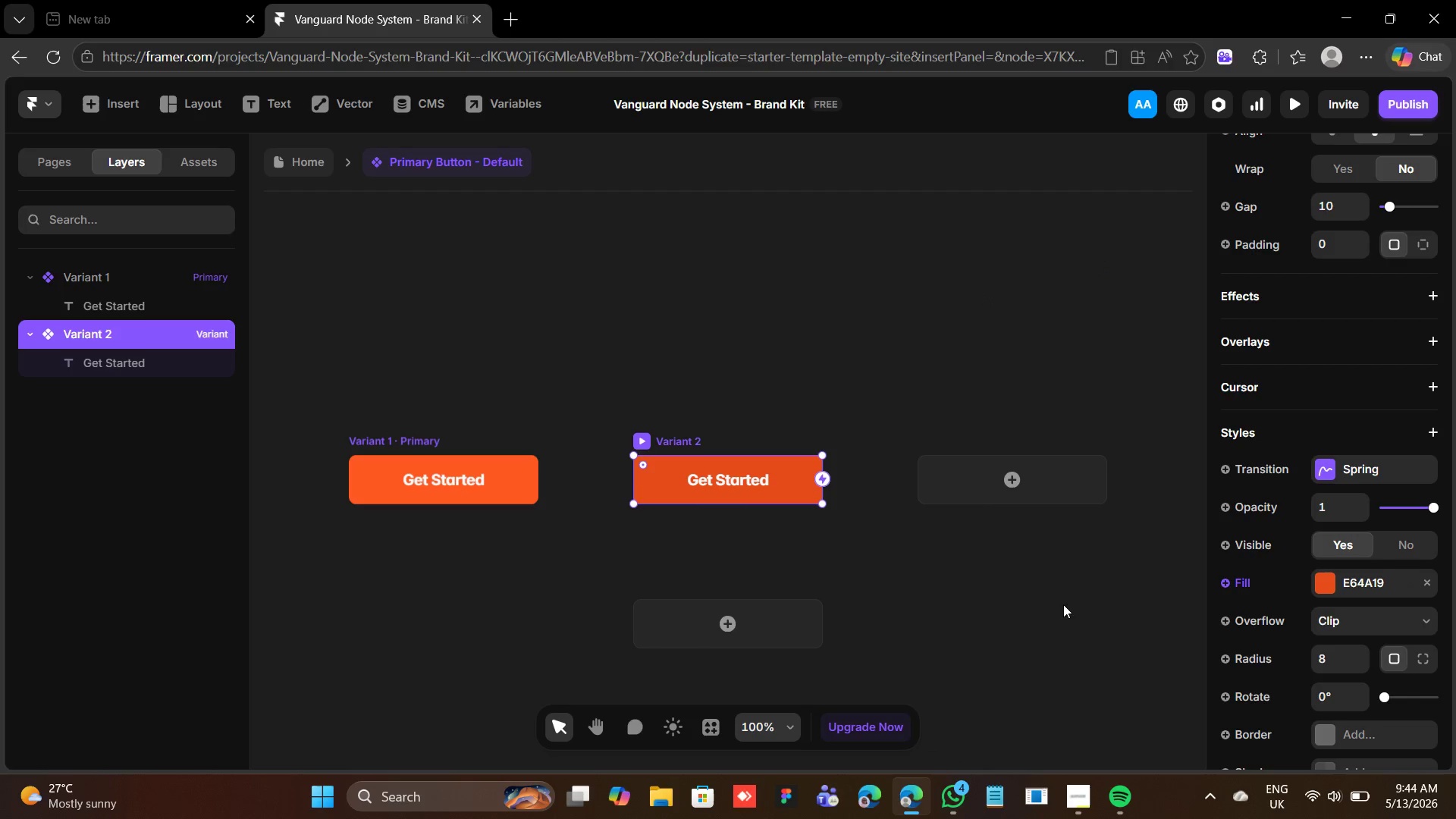 
wait(5.3)
 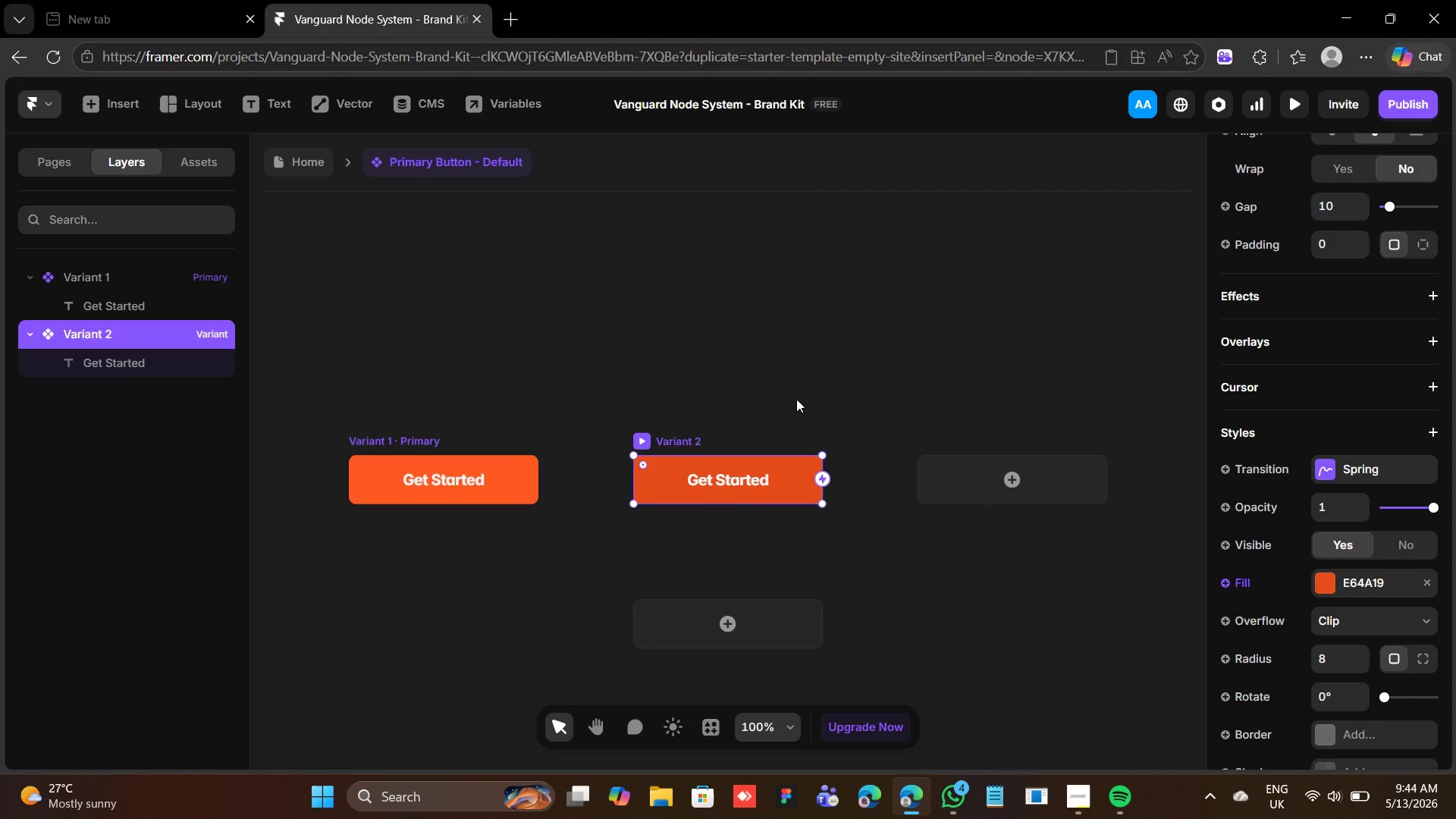 
scroll: coordinate [1322, 520], scroll_direction: down, amount: 3.0
 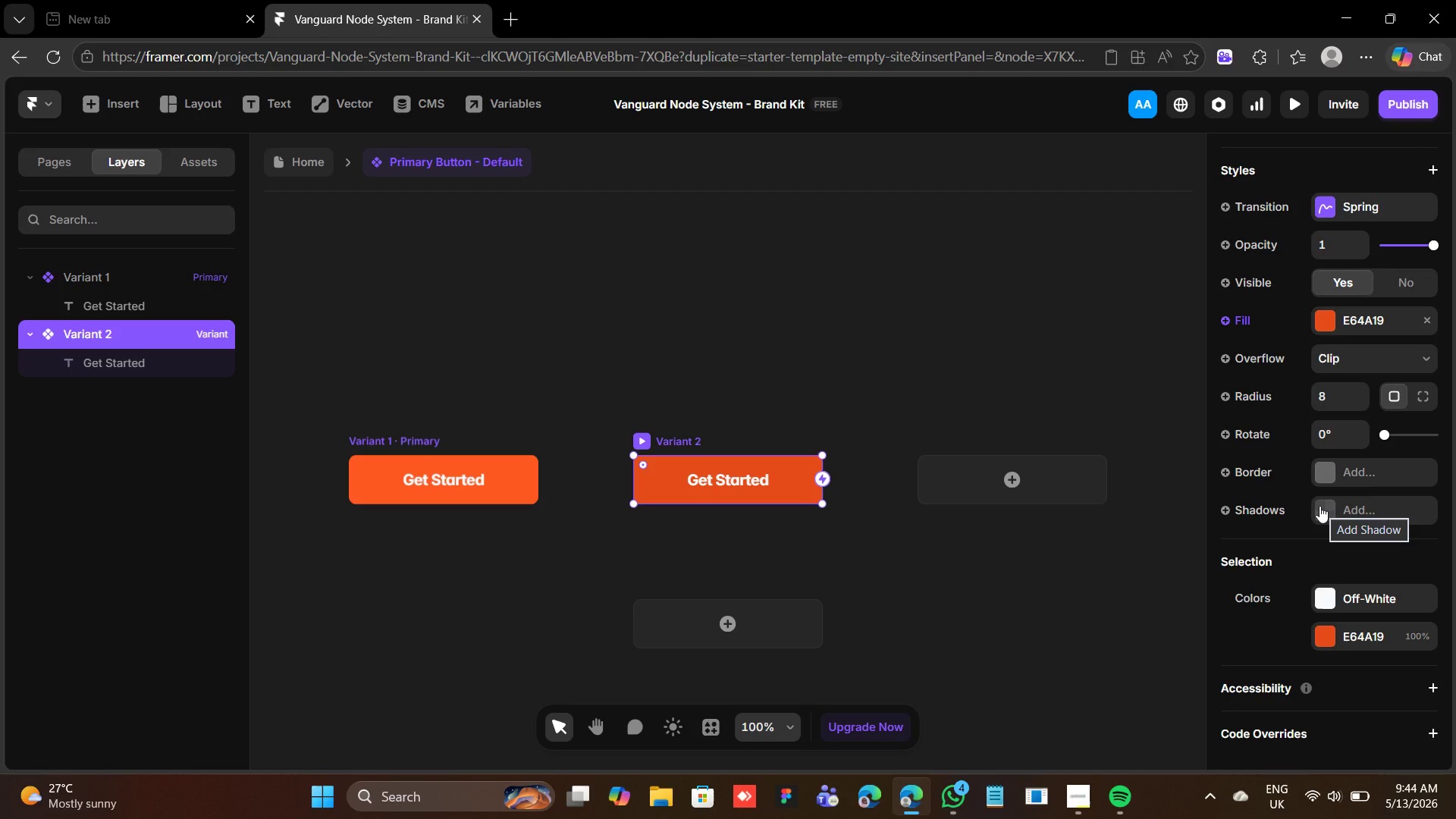 
left_click([1320, 504])
 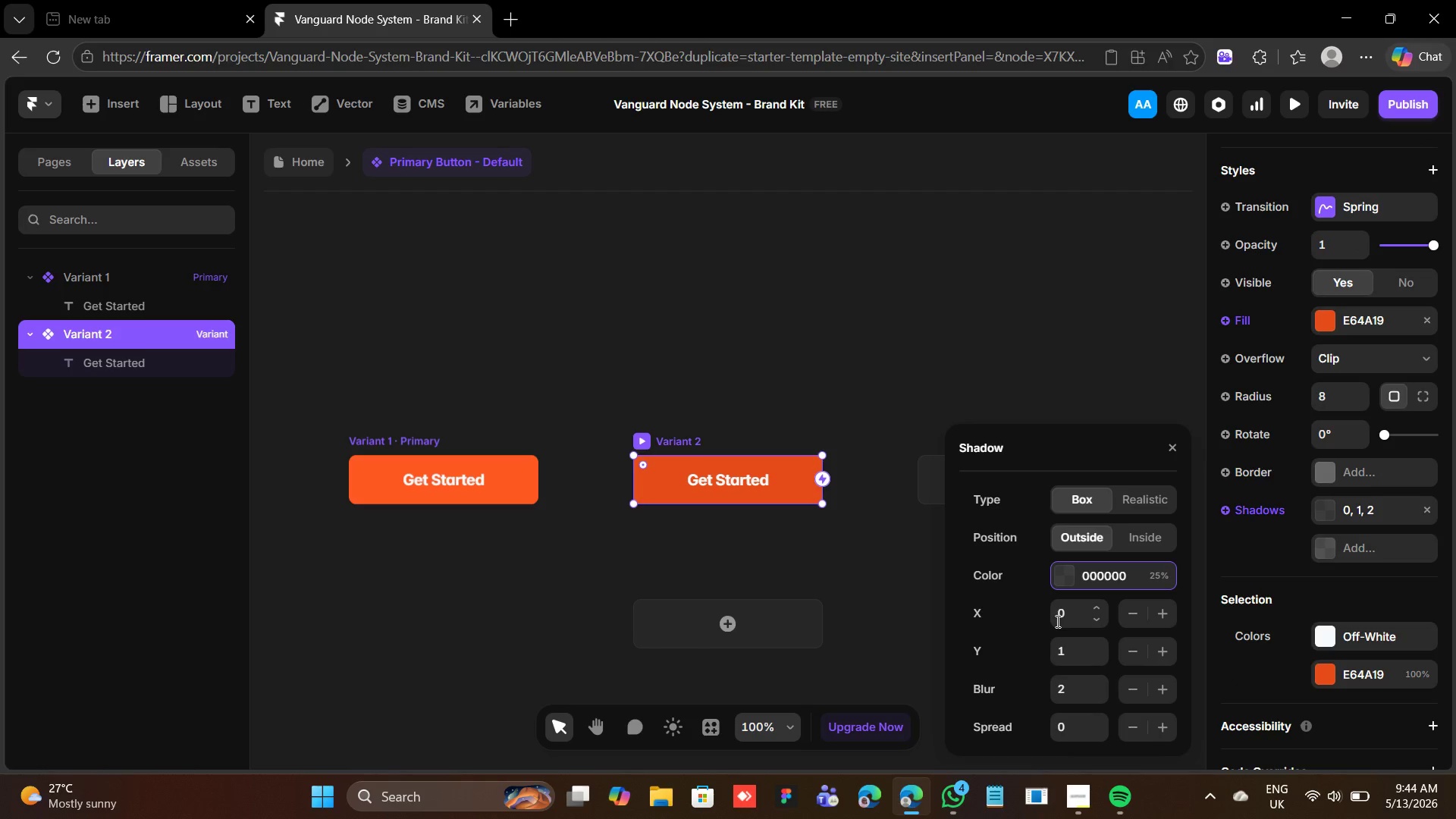 
wait(7.39)
 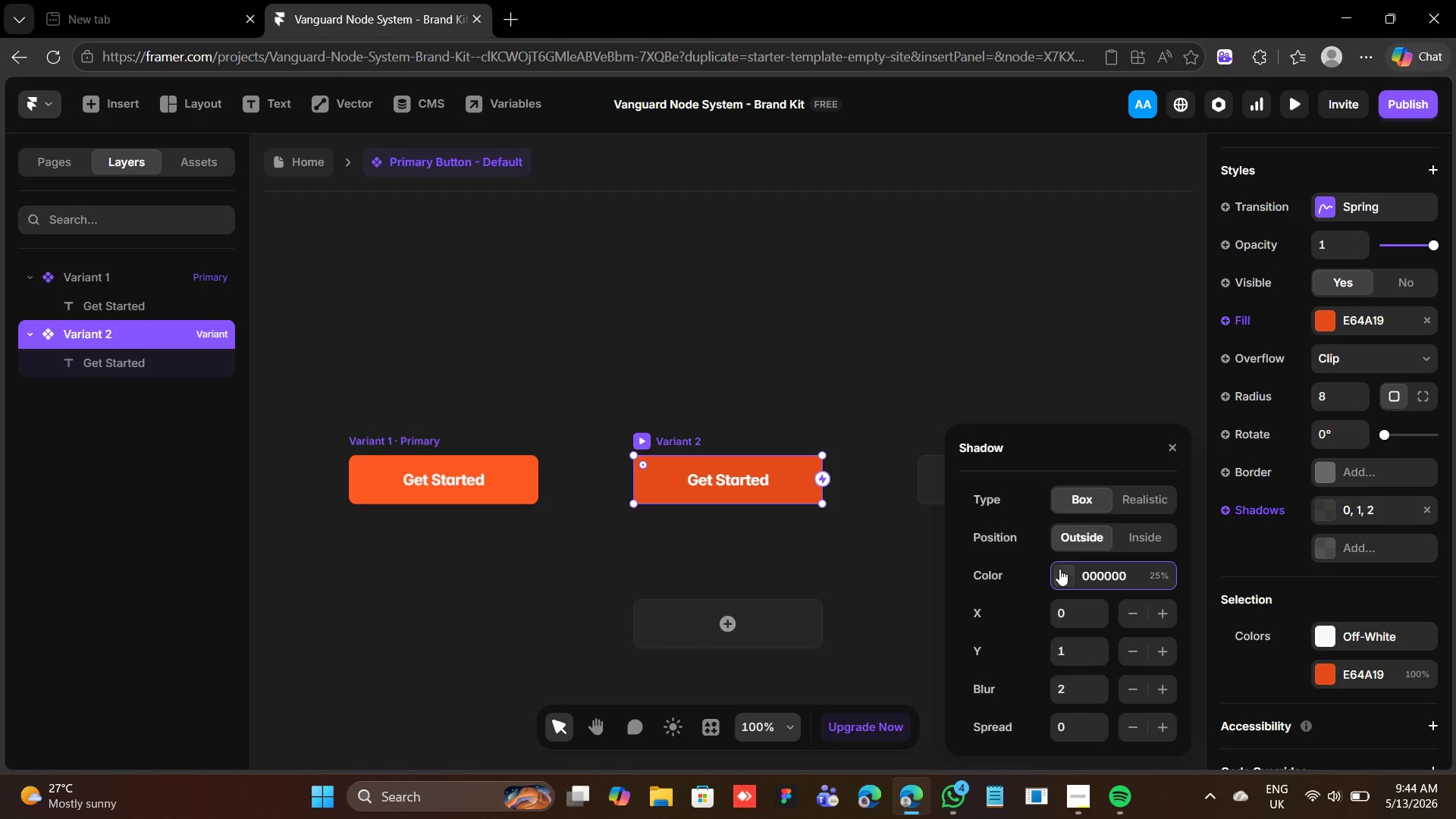 
left_click([1072, 689])
 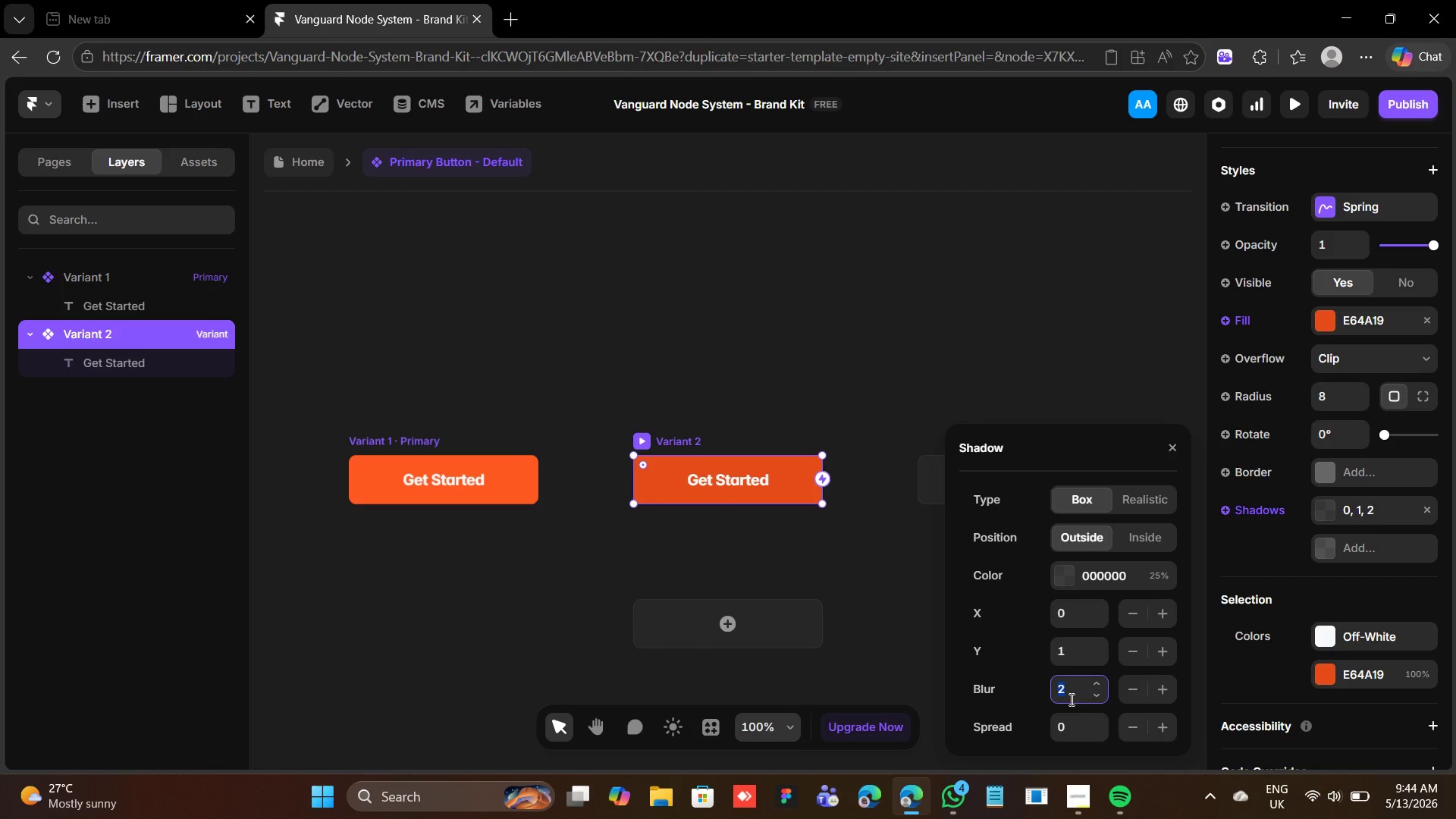 
key(8)
 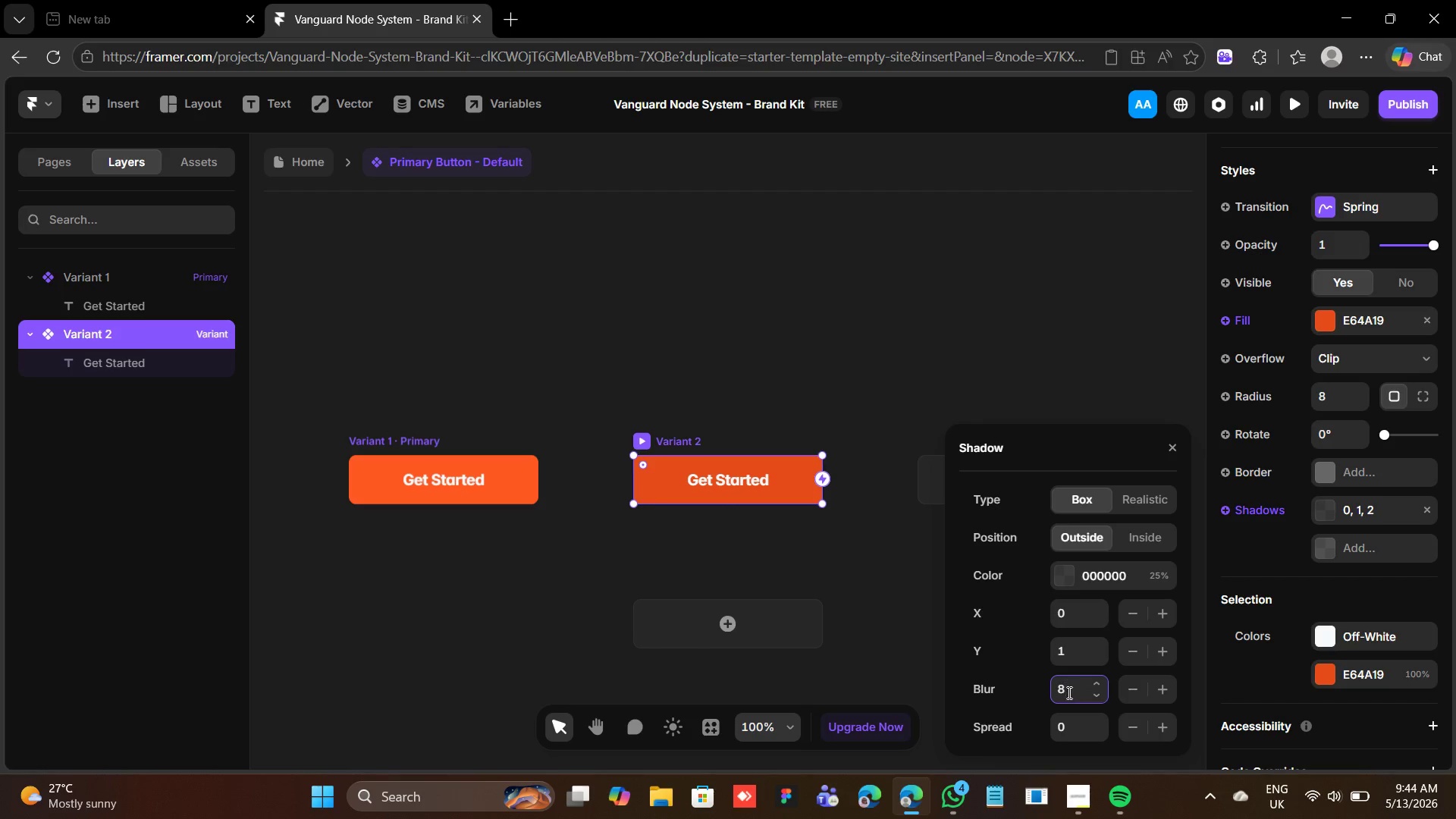 
left_click([1071, 658])
 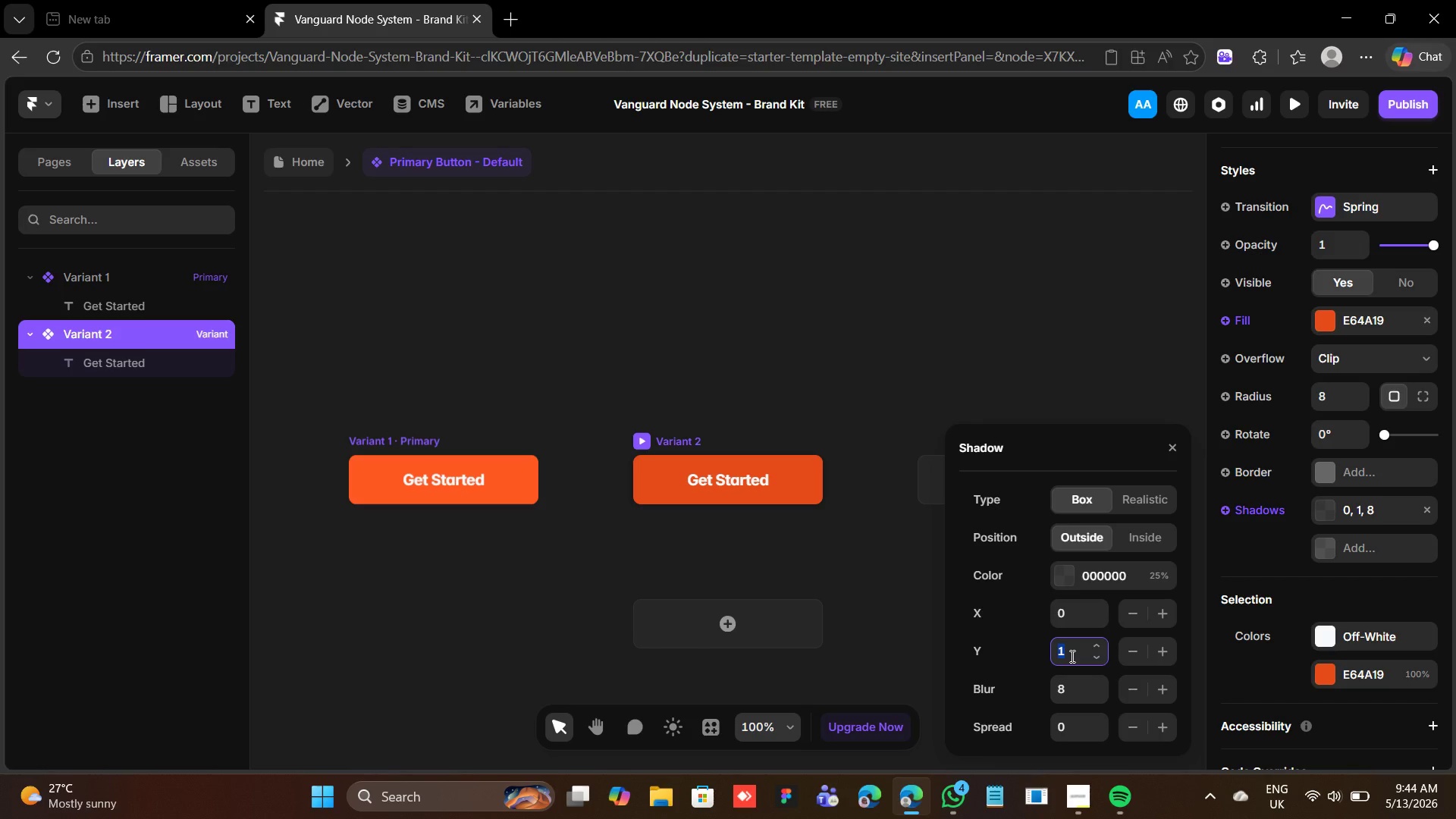 
key(4)
 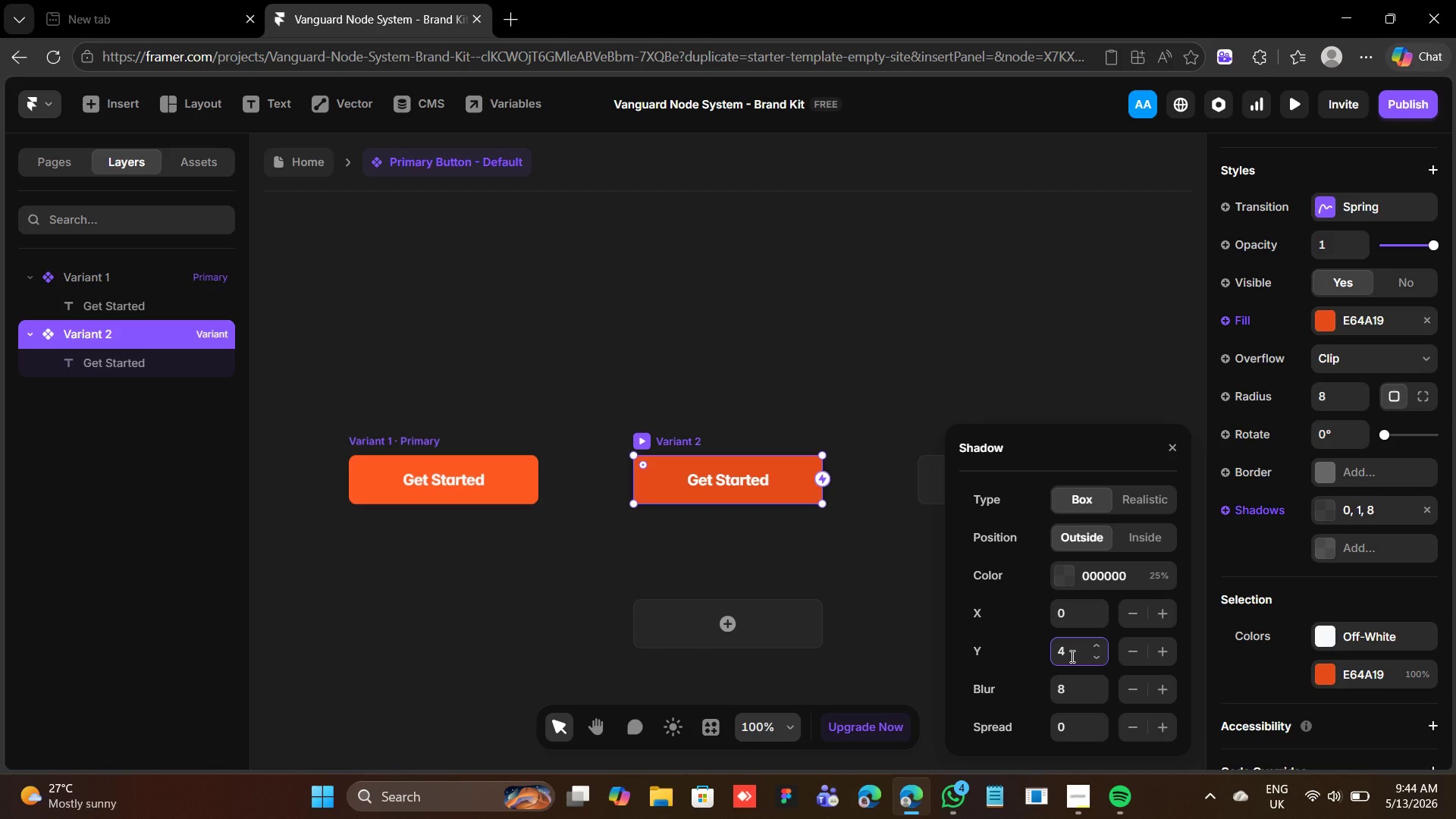 
key(Enter)
 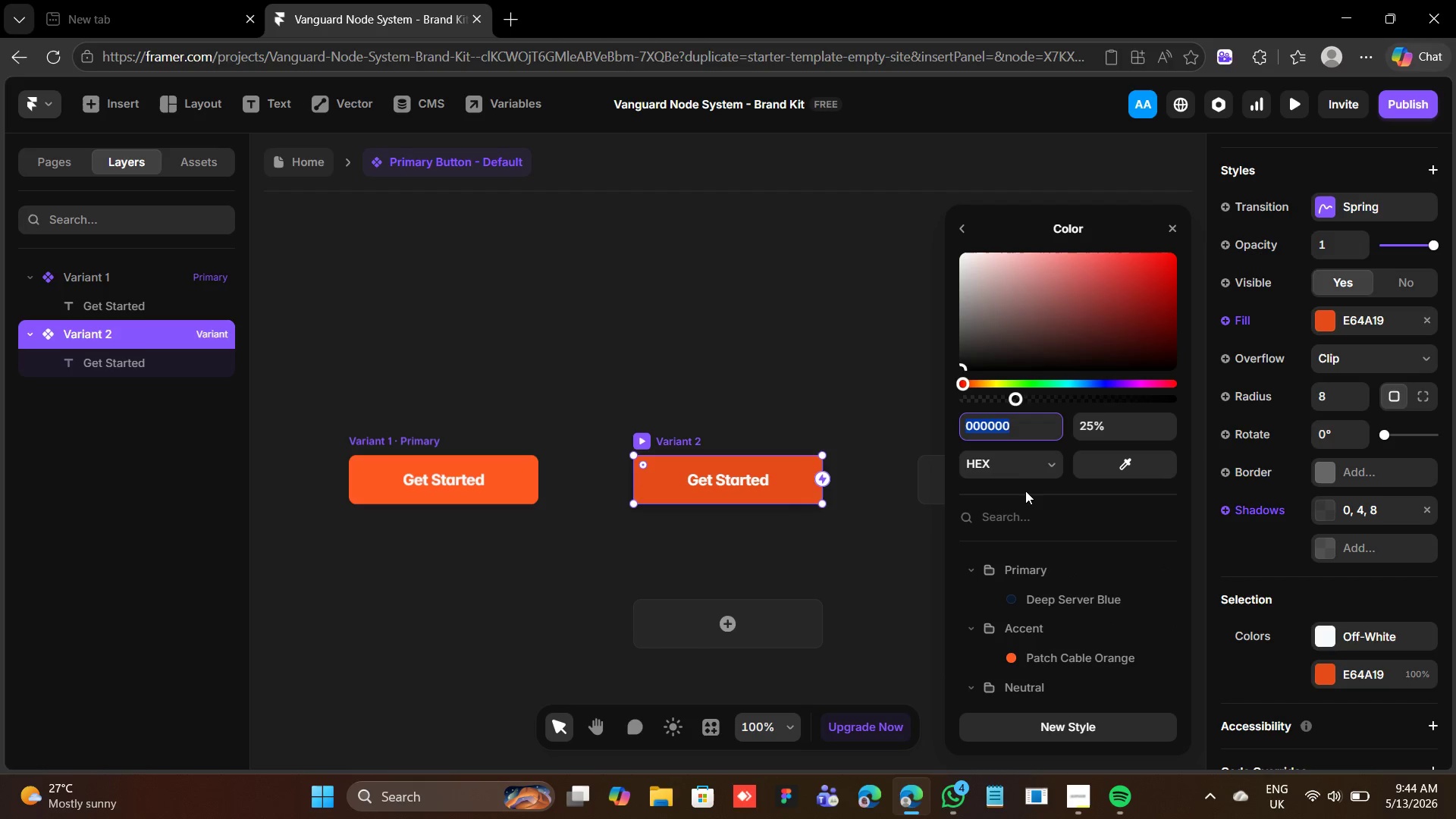 
left_click([1051, 463])
 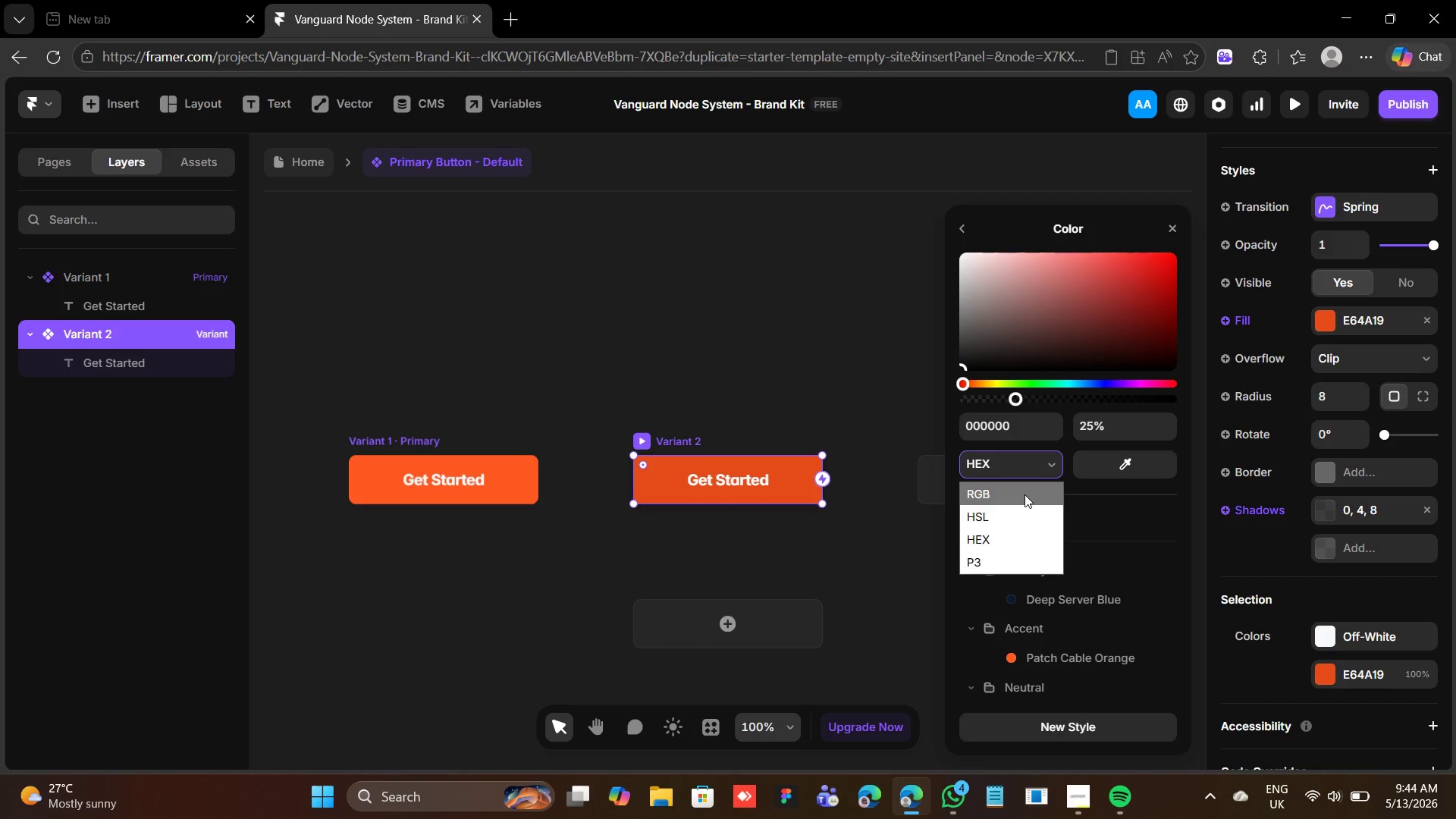 
left_click([1025, 494])
 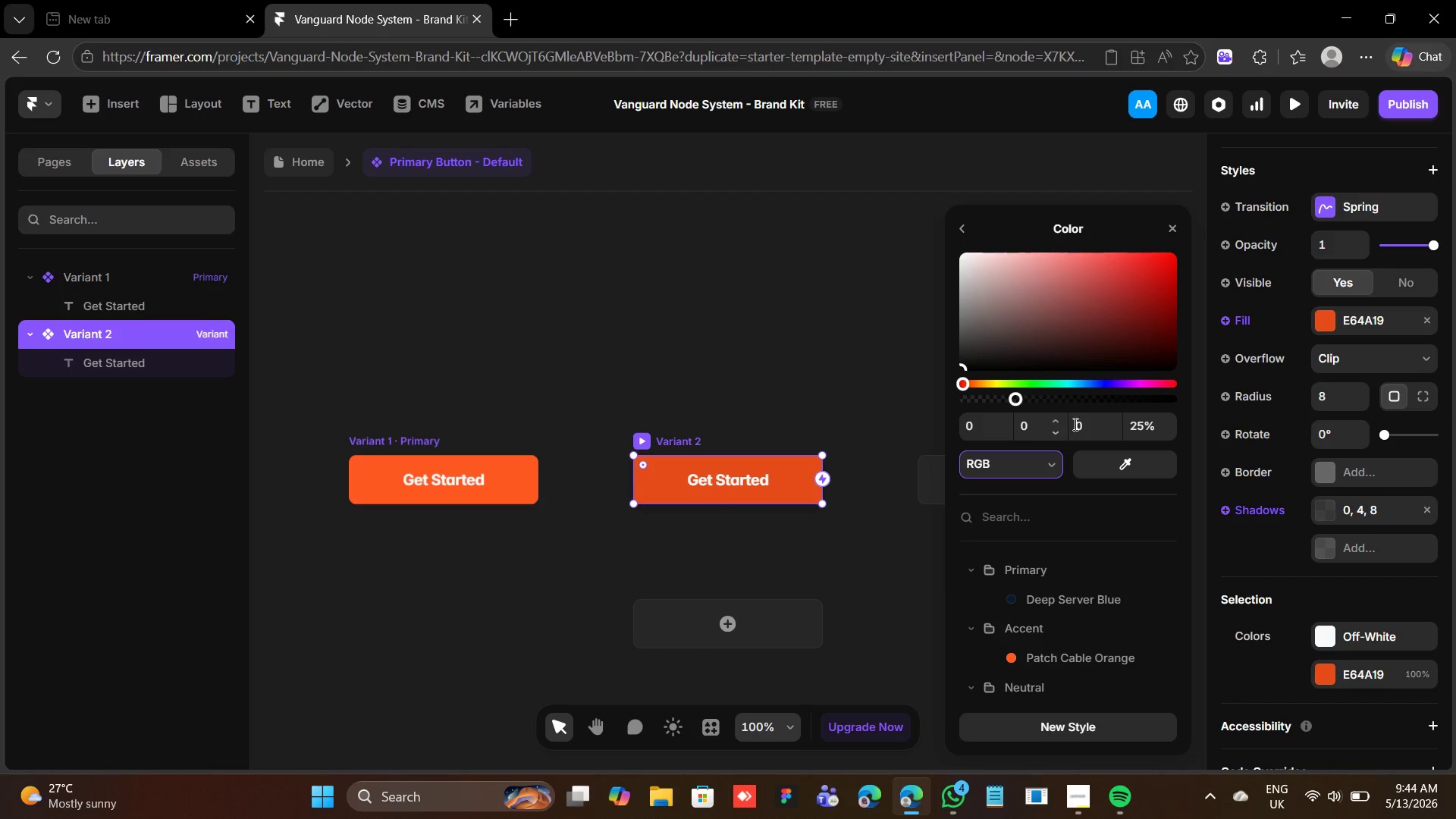 
left_click([1078, 421])
 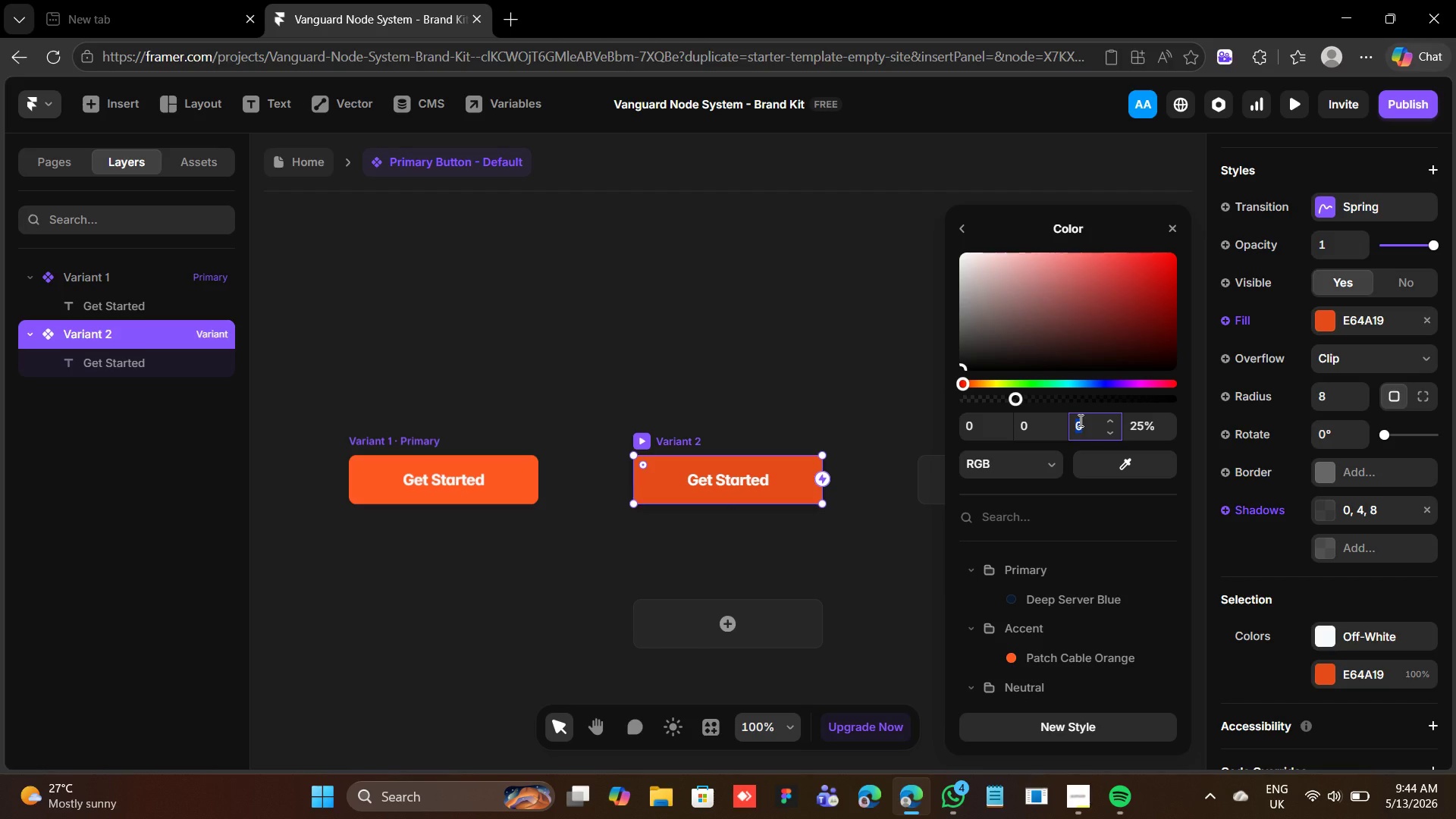 
key(0)
 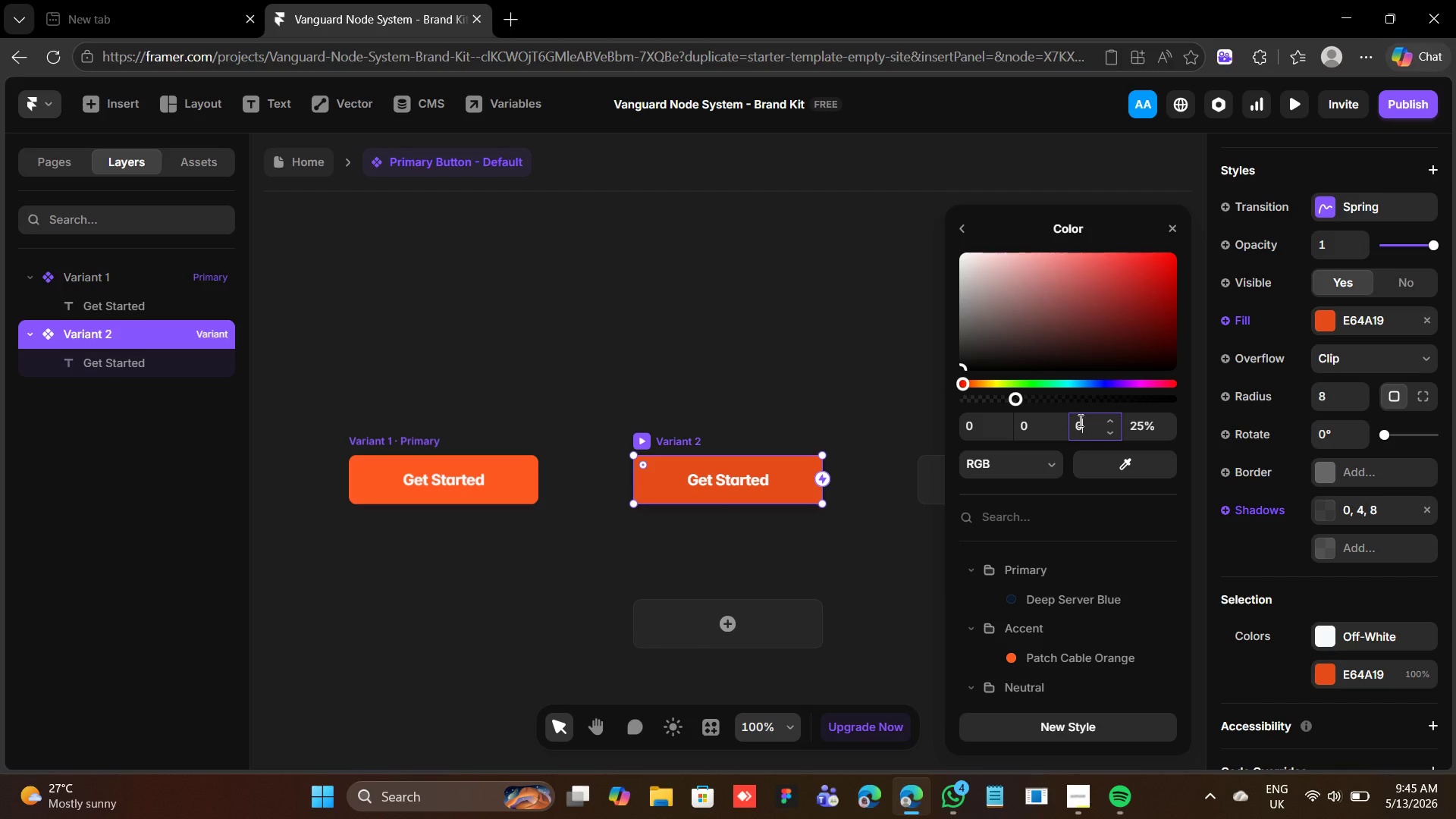 
key(Period)
 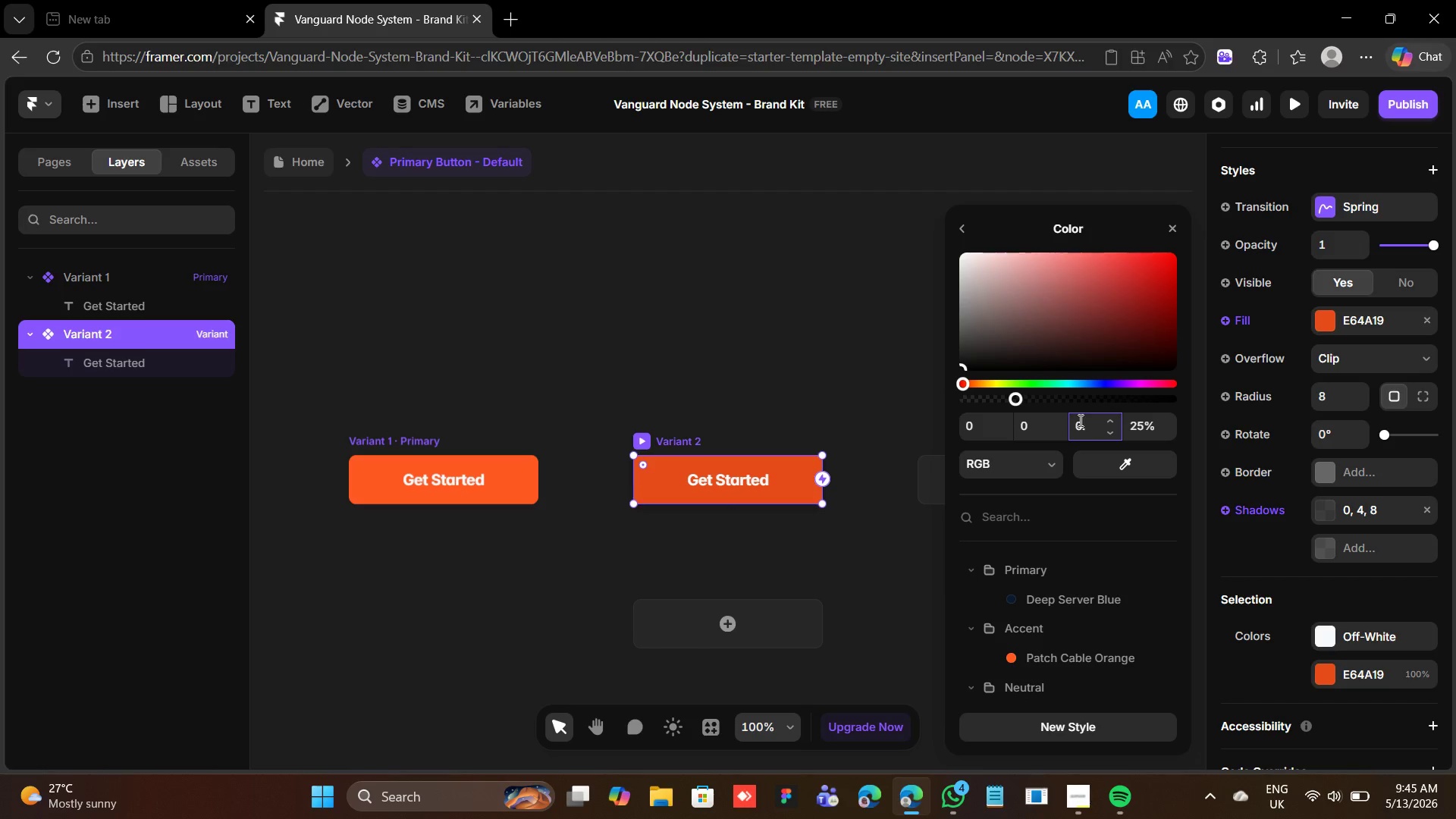 
key(2)
 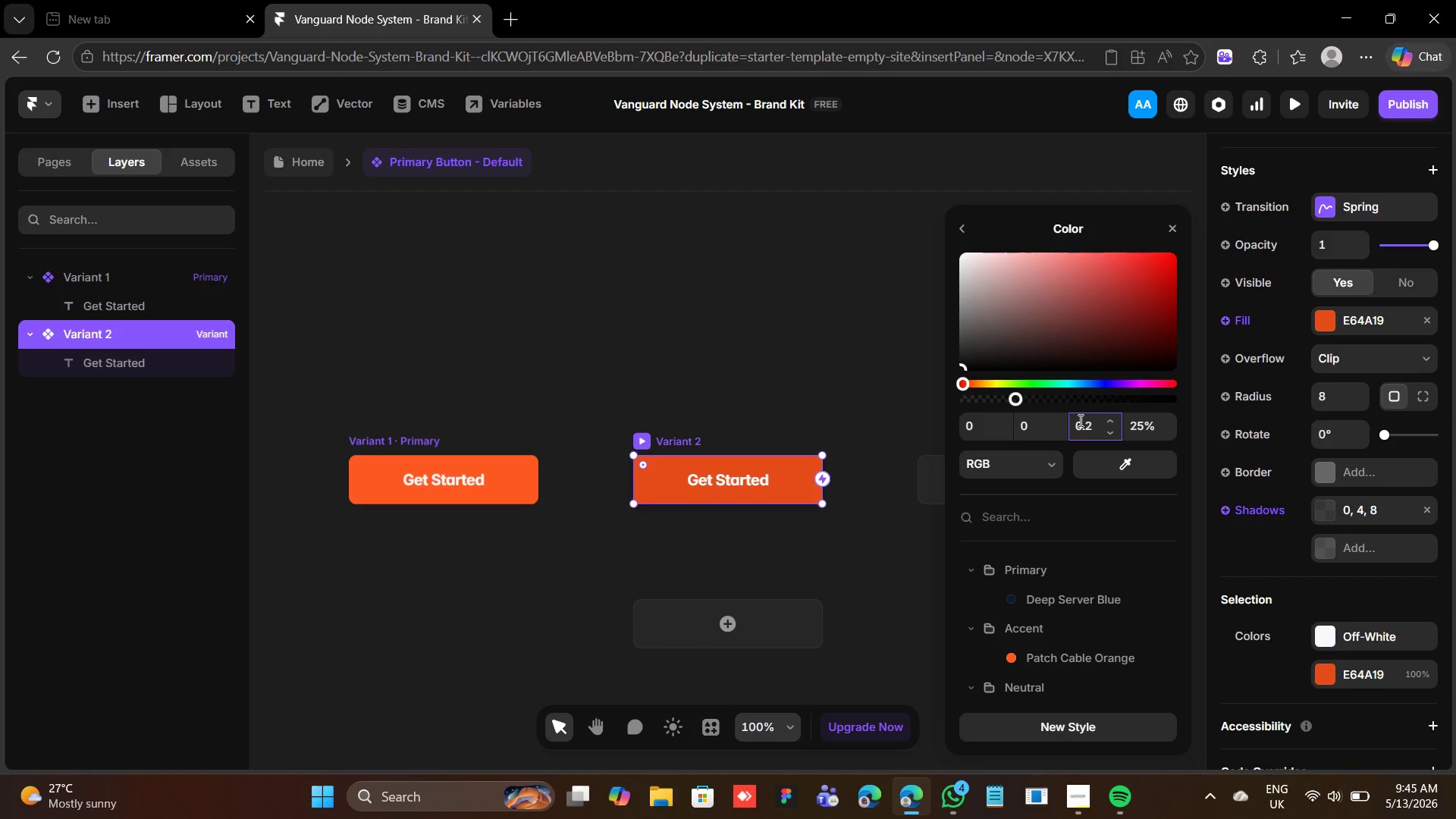 
key(Quote)
 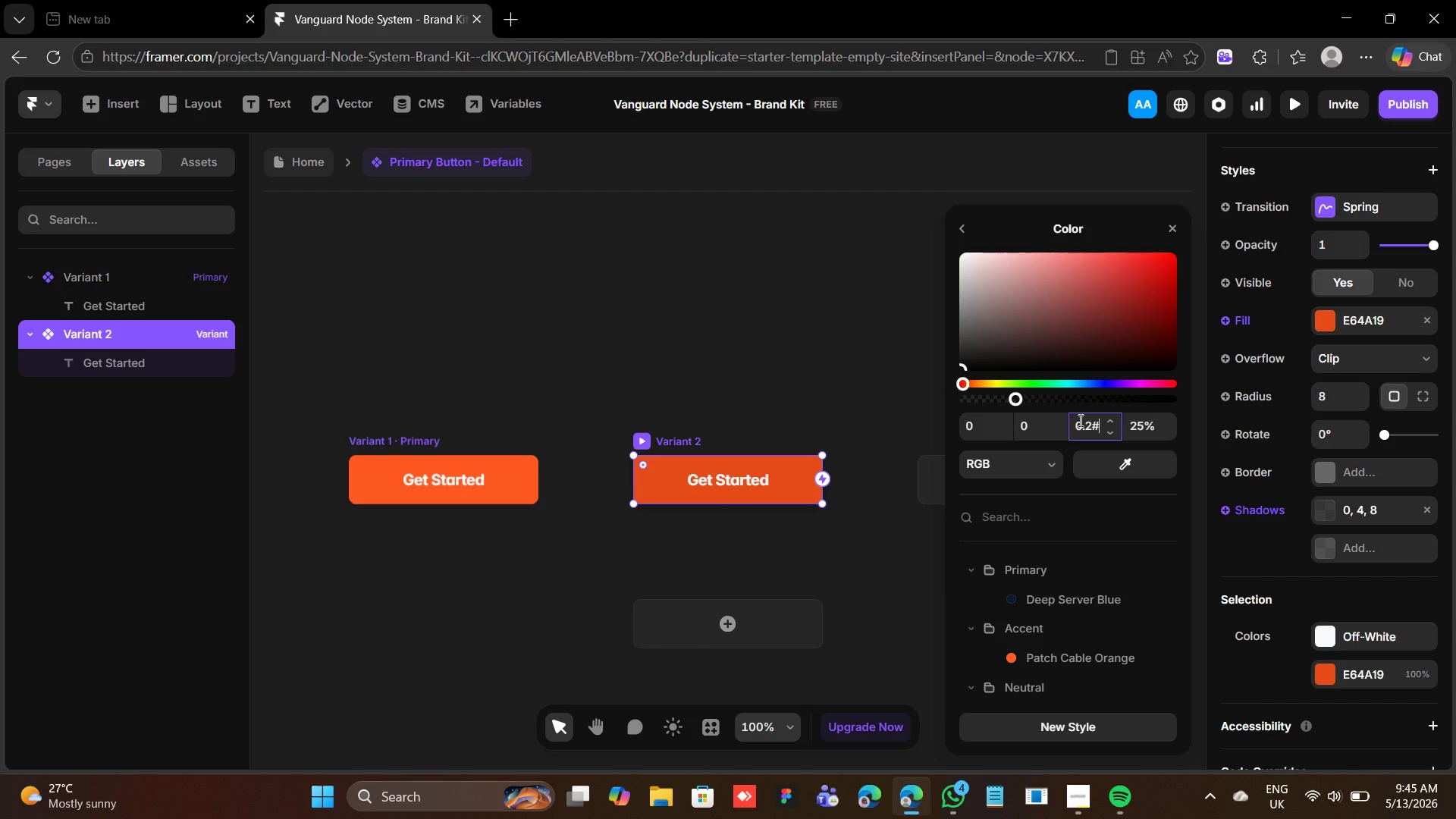 
key(Backspace)
 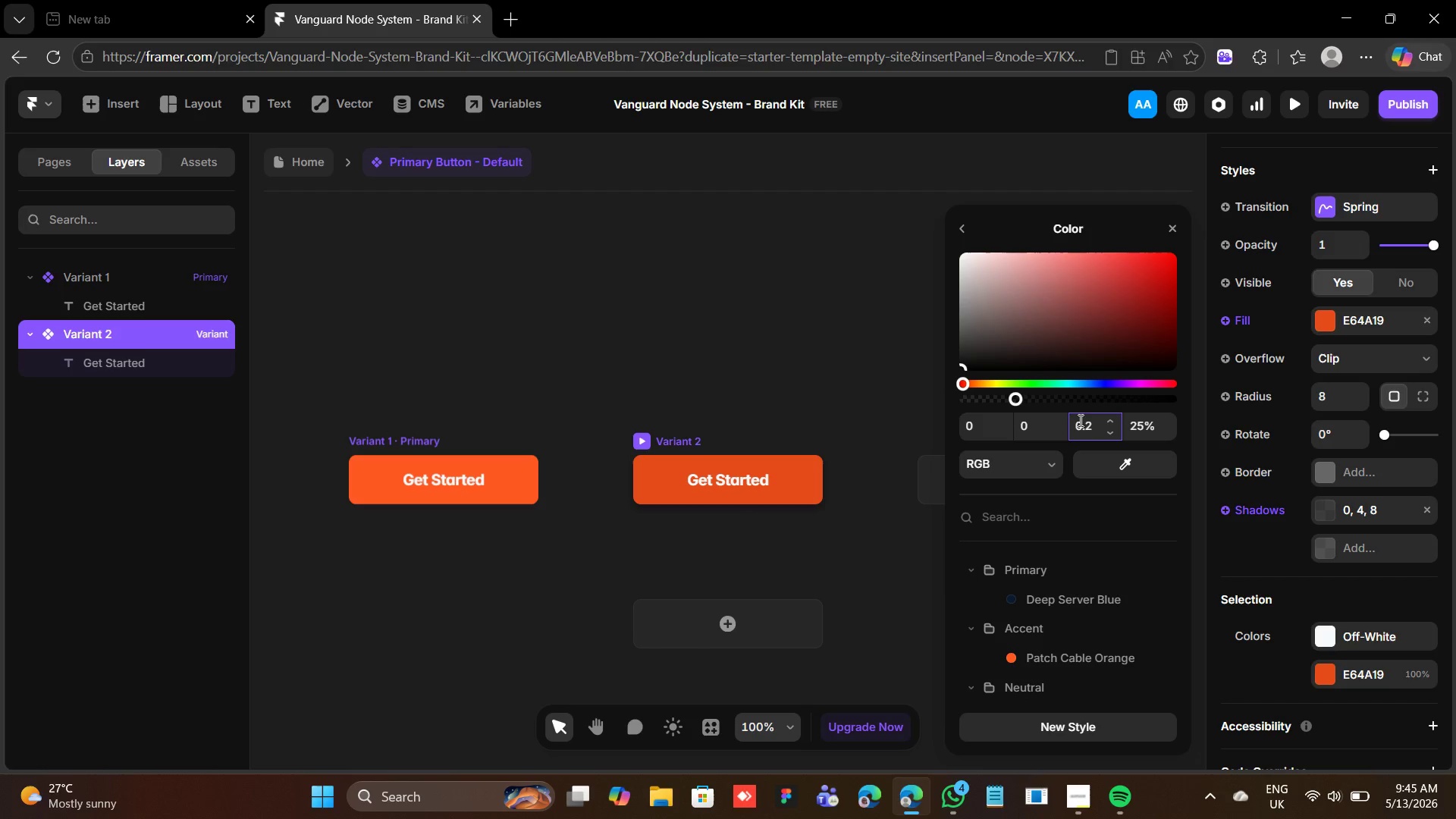 
key(Enter)
 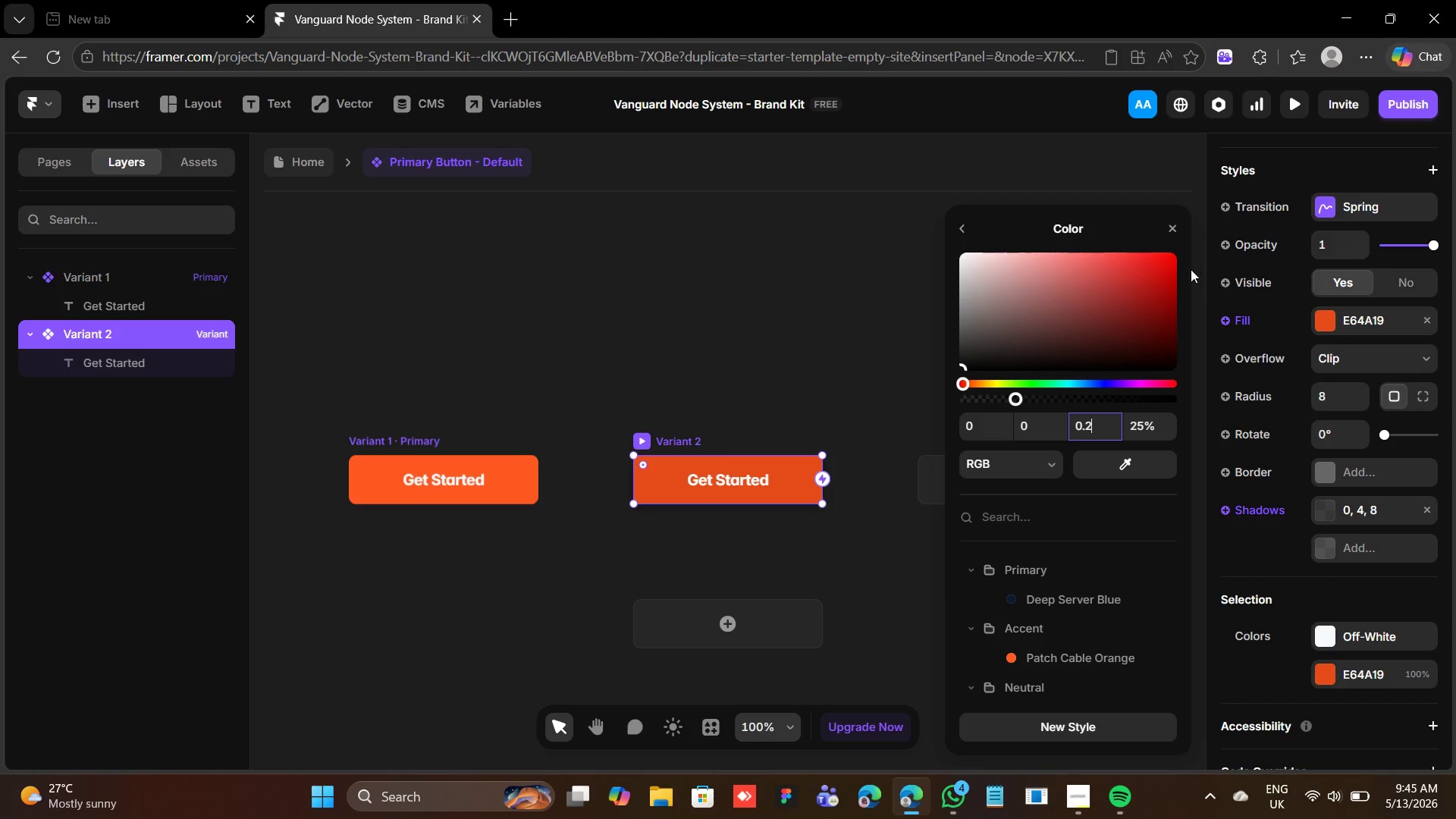 
left_click([1173, 228])
 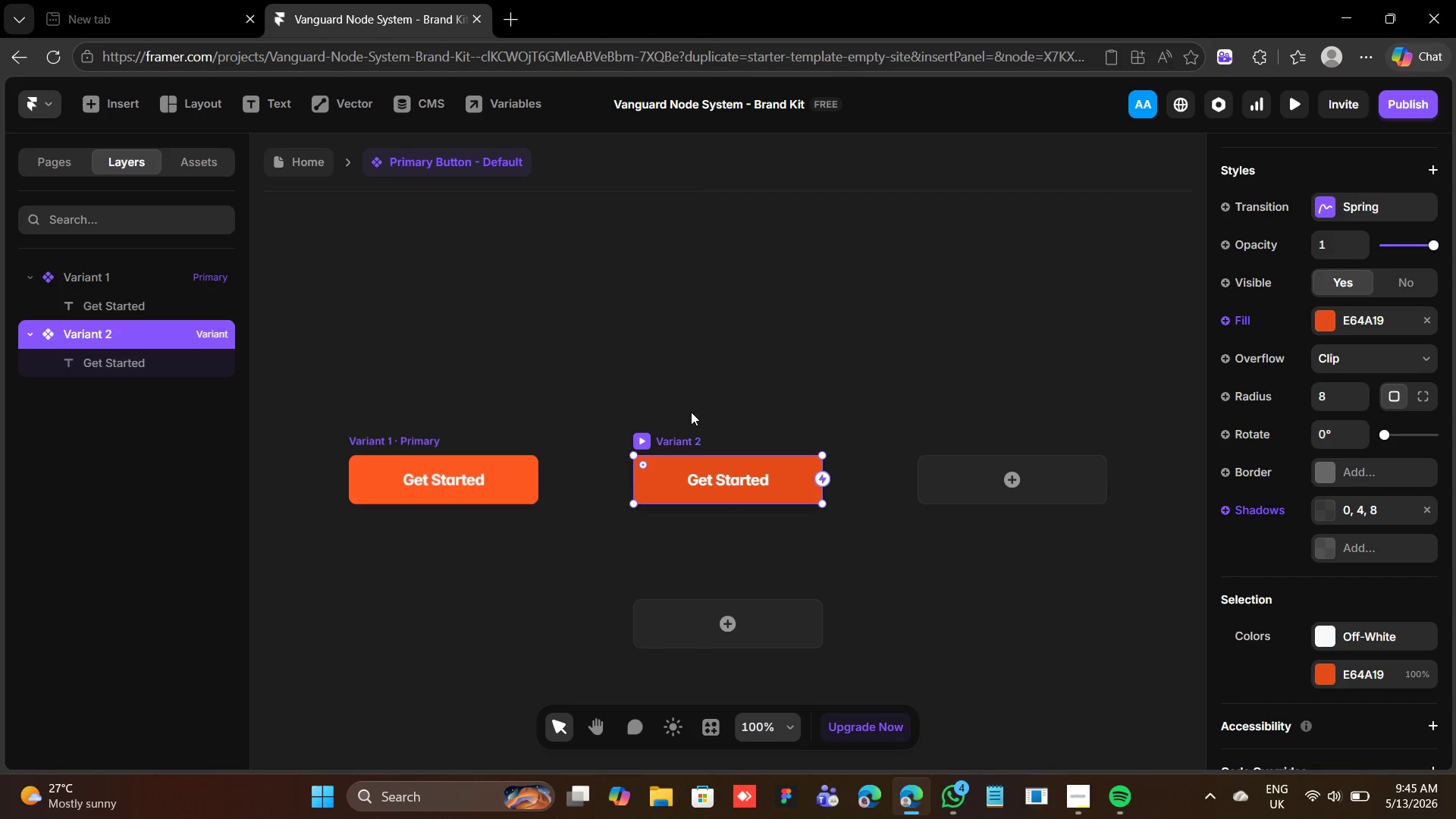 
wait(6.92)
 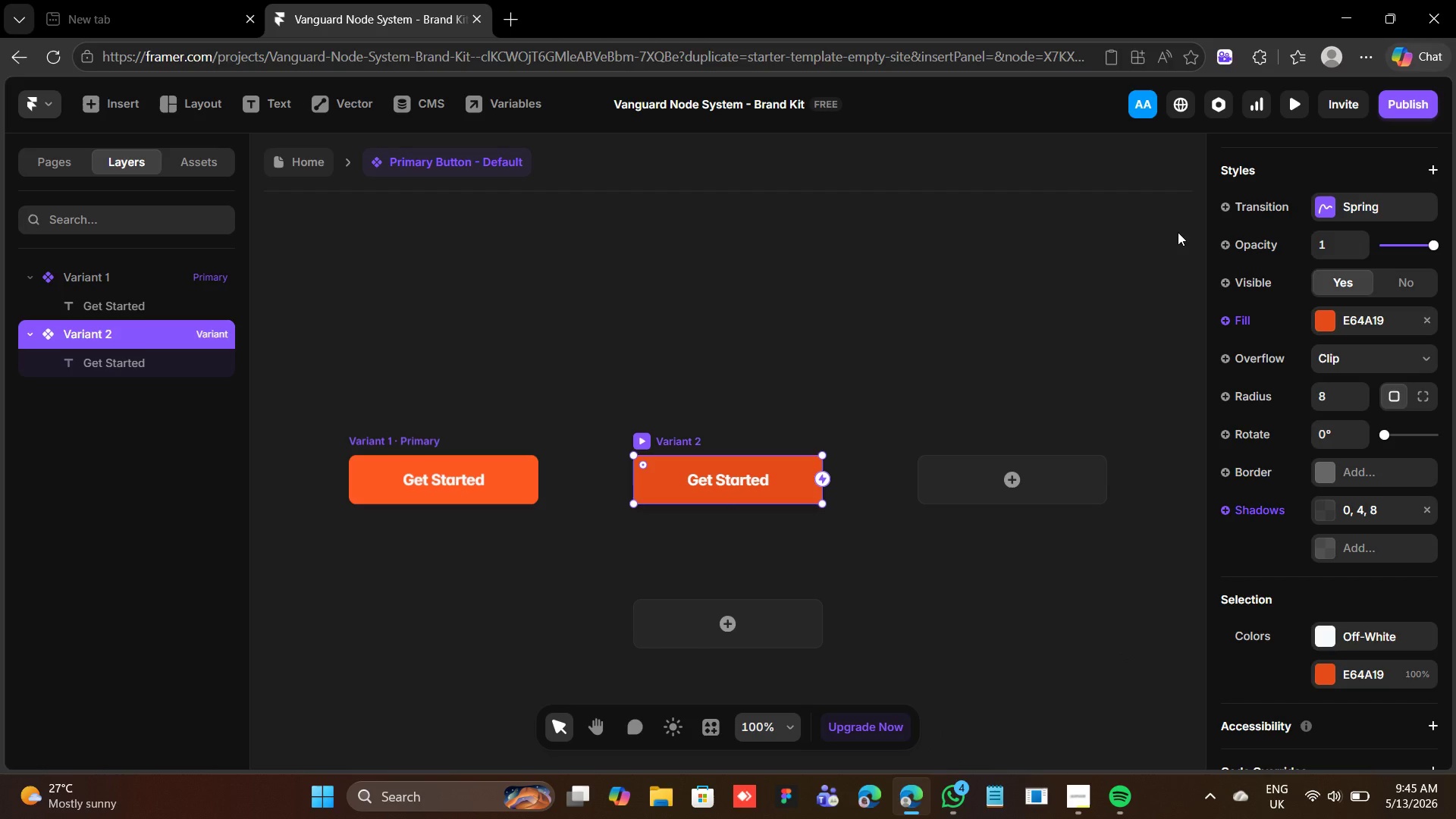 
double_click([682, 439])
 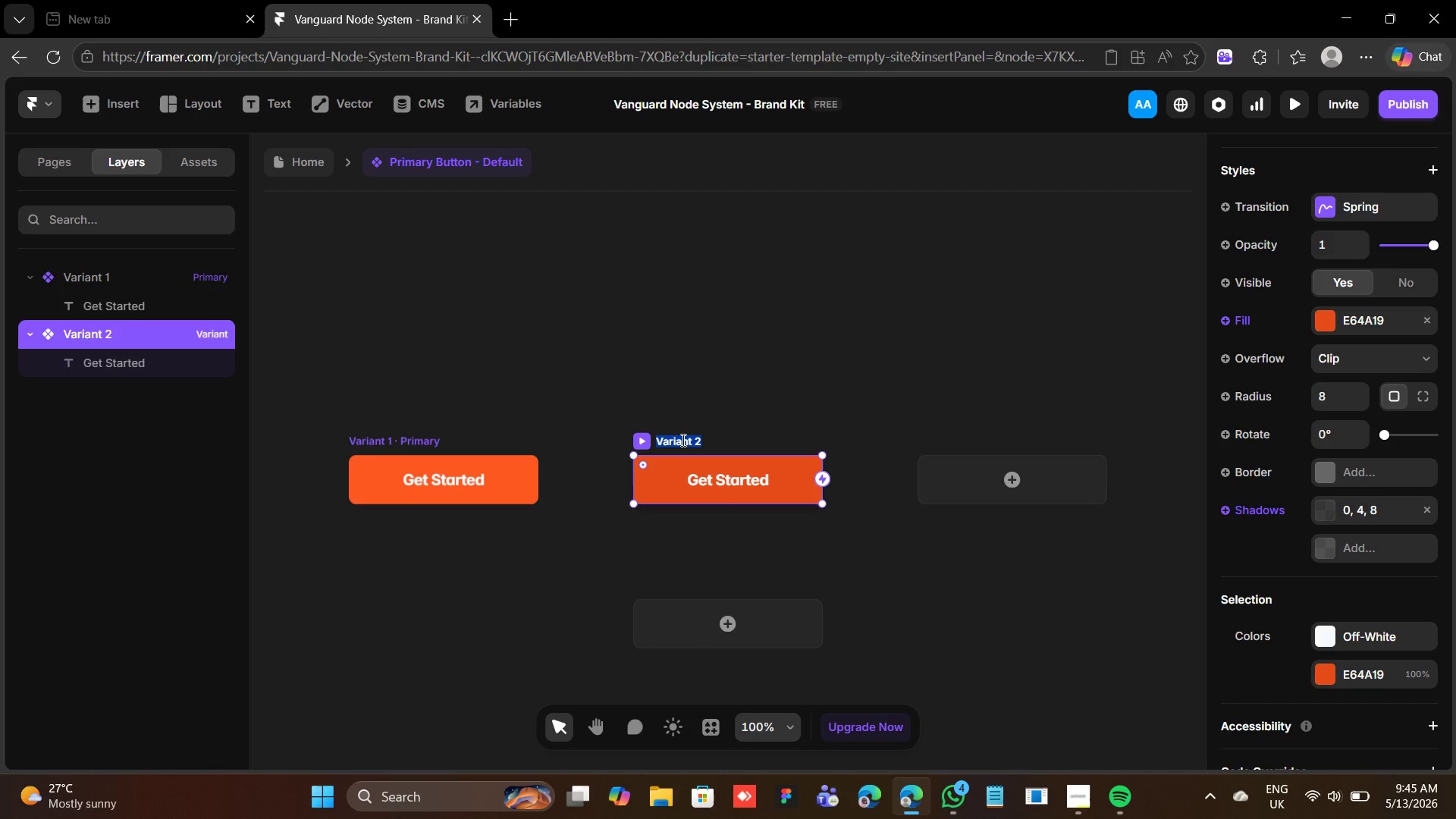 
type(hover)
 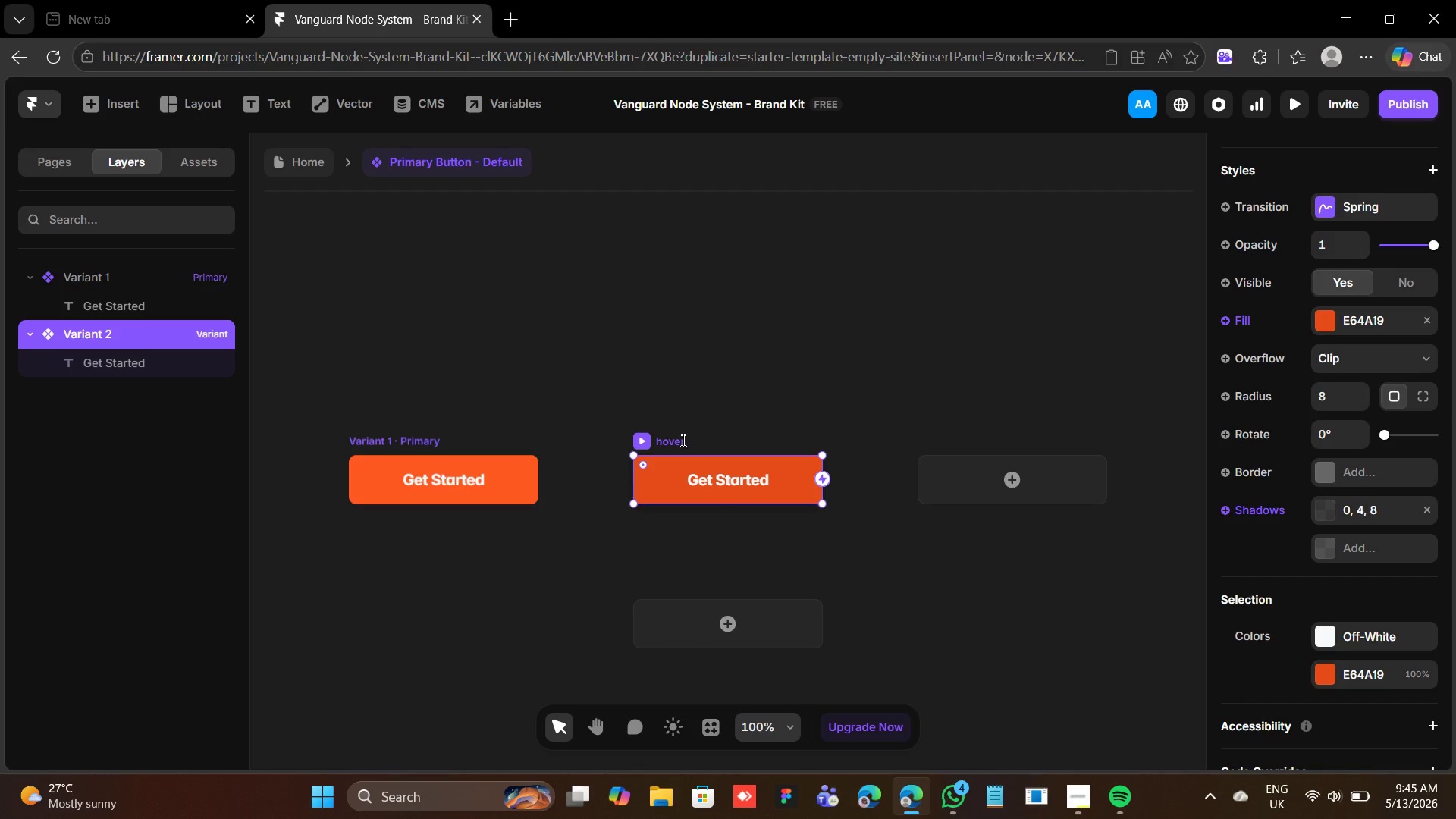 
key(Enter)
 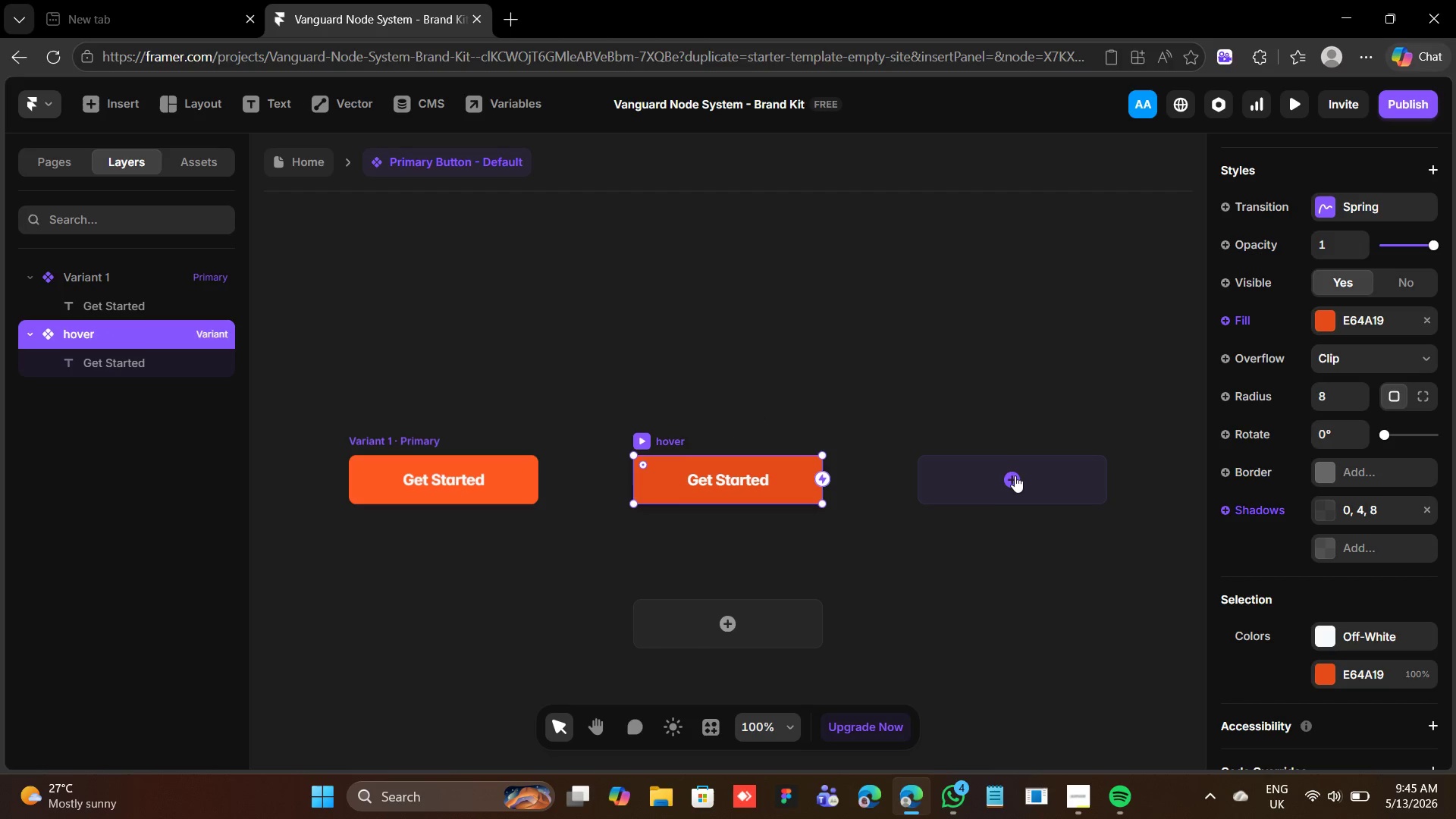 
left_click([410, 438])
 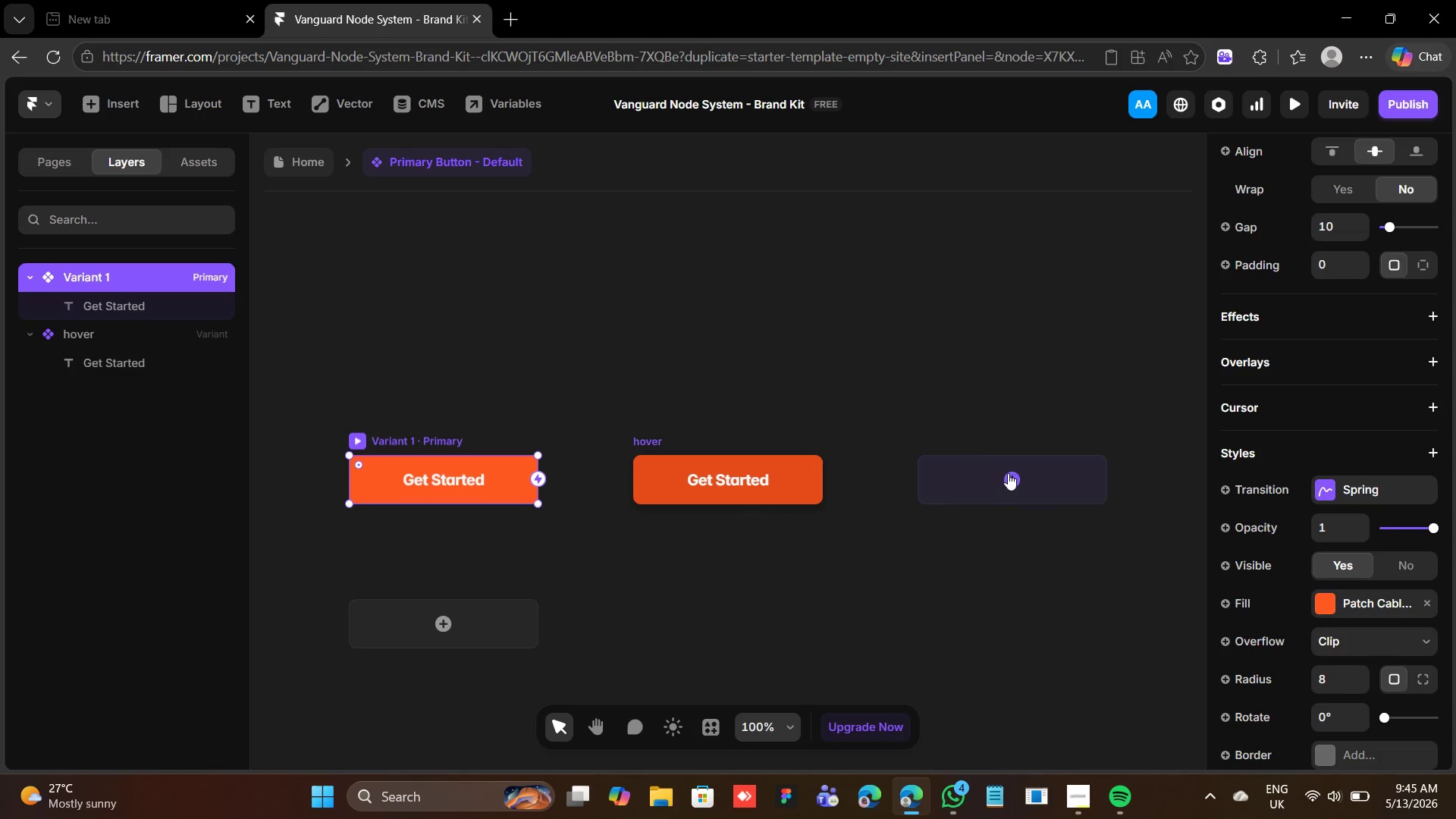 
left_click([1009, 473])
 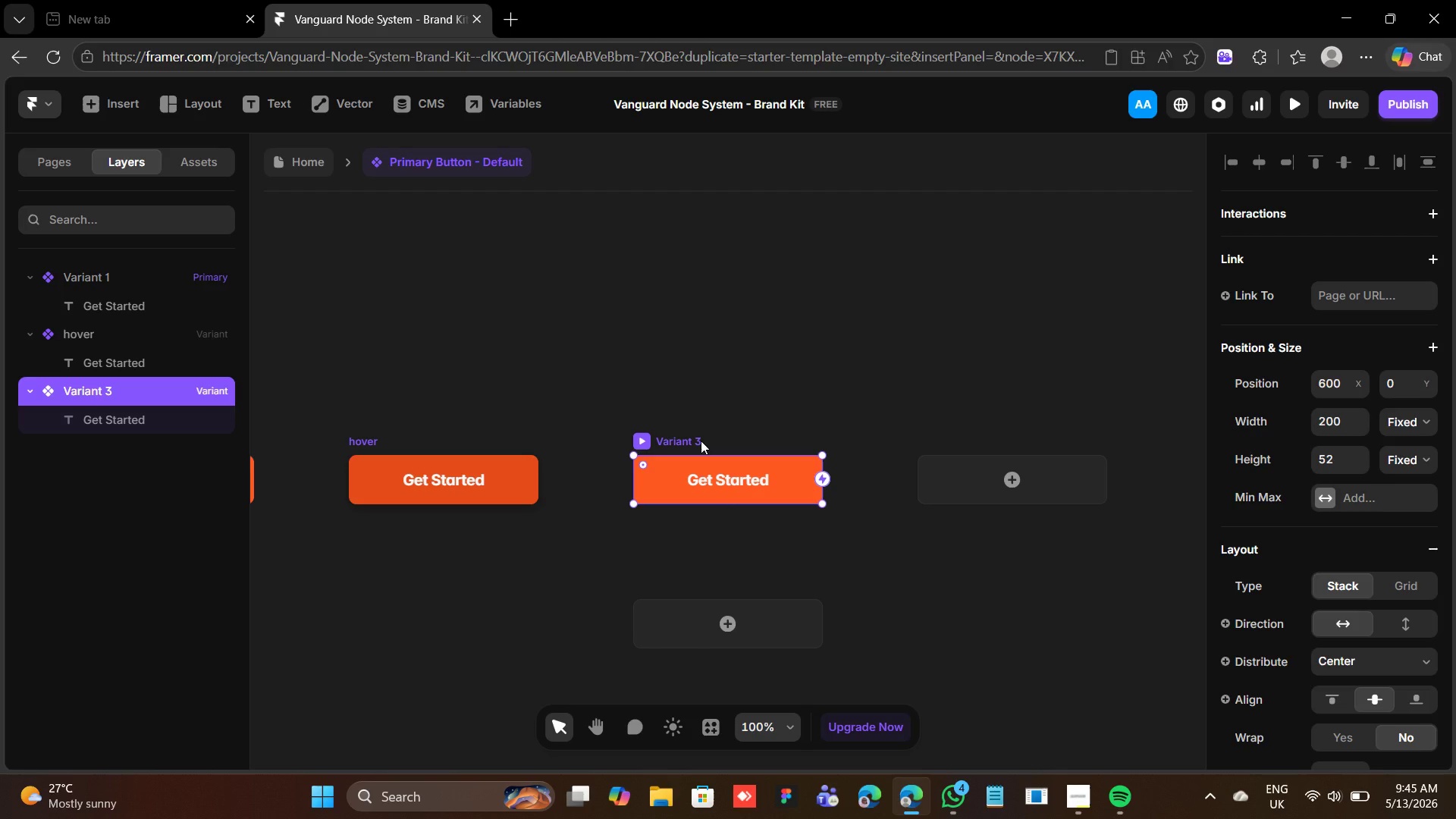 
wait(18.78)
 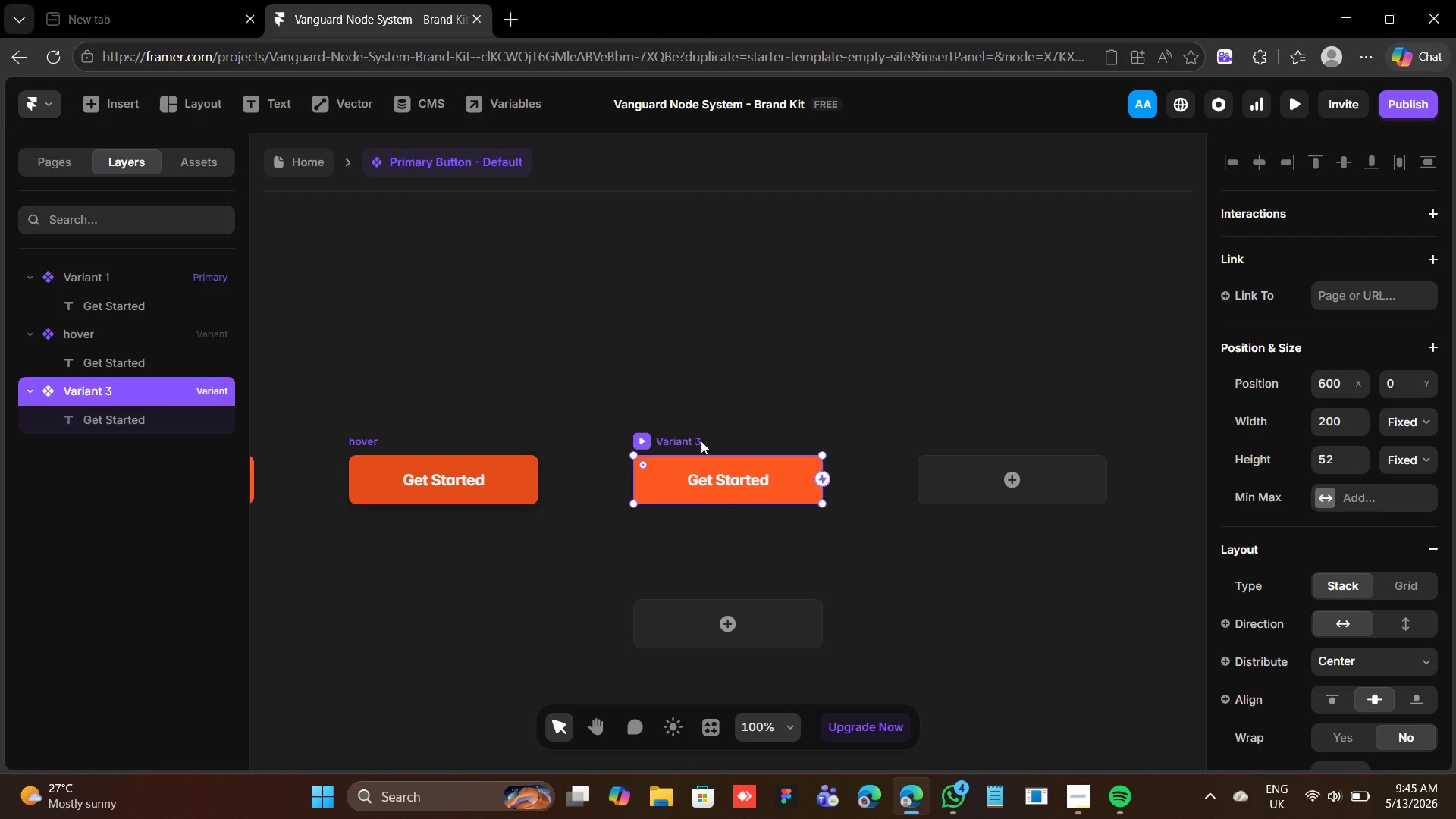 
scroll: coordinate [1397, 568], scroll_direction: down, amount: 9.0
 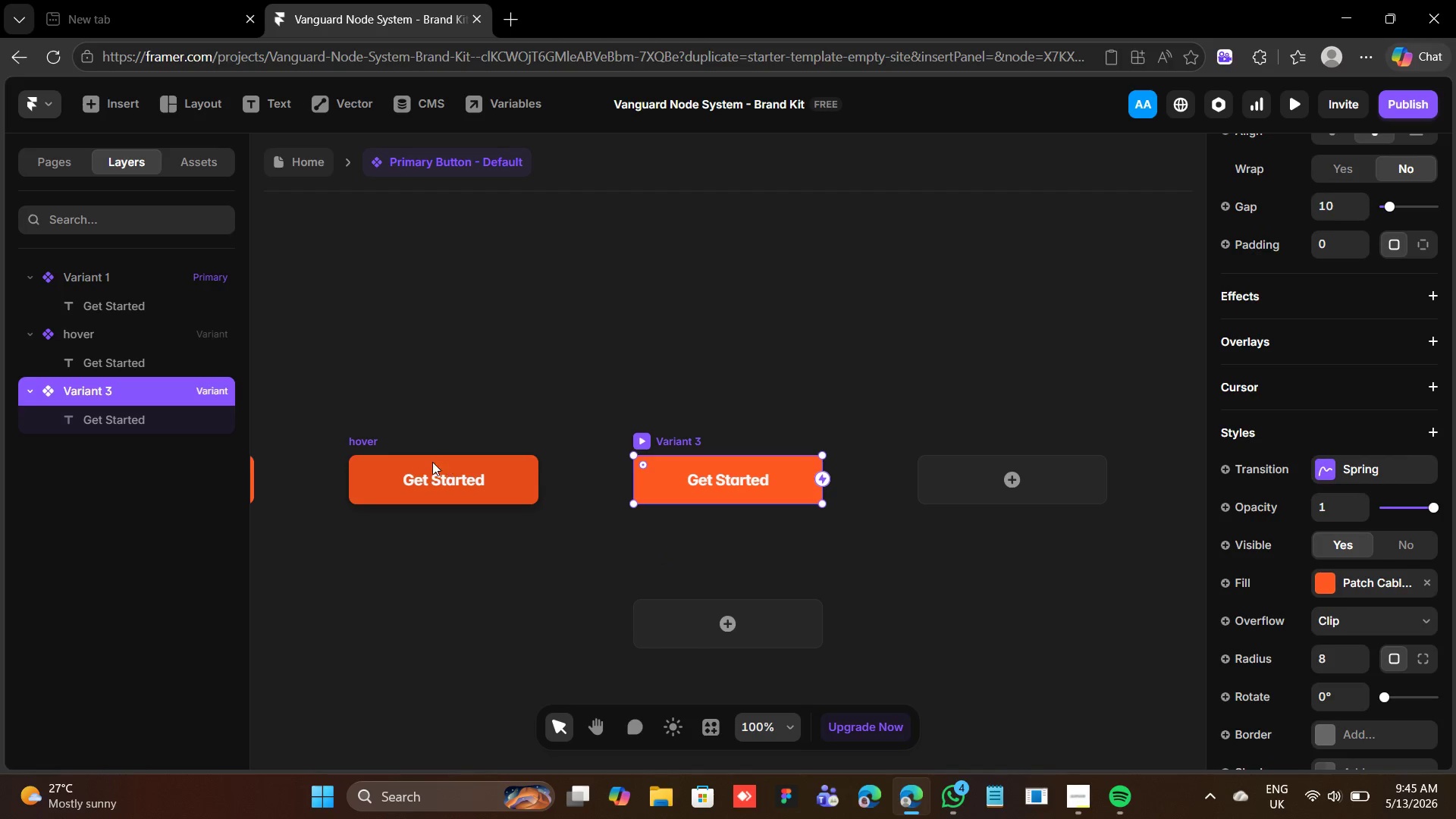 
left_click([367, 438])
 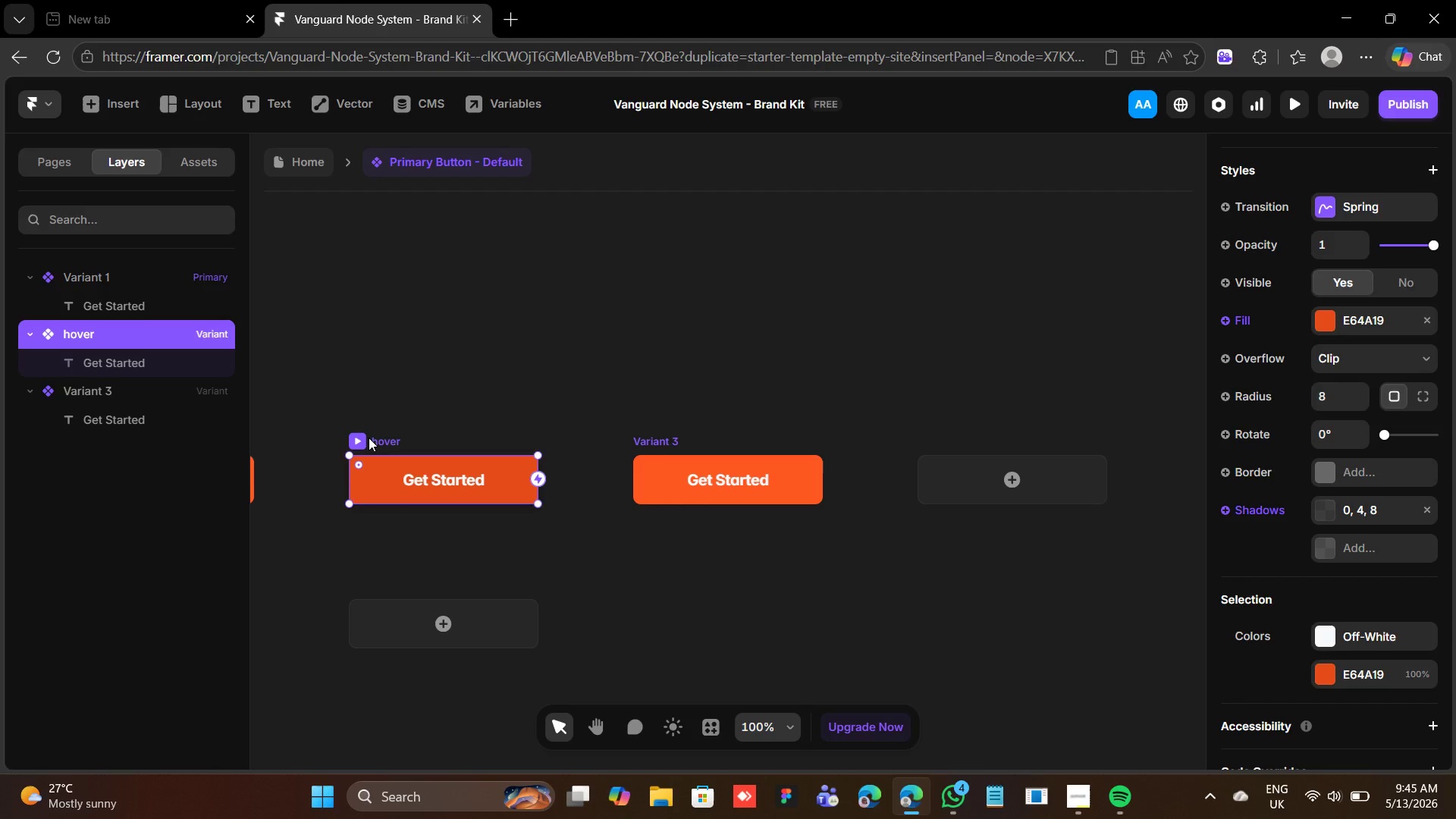 
left_click([675, 438])
 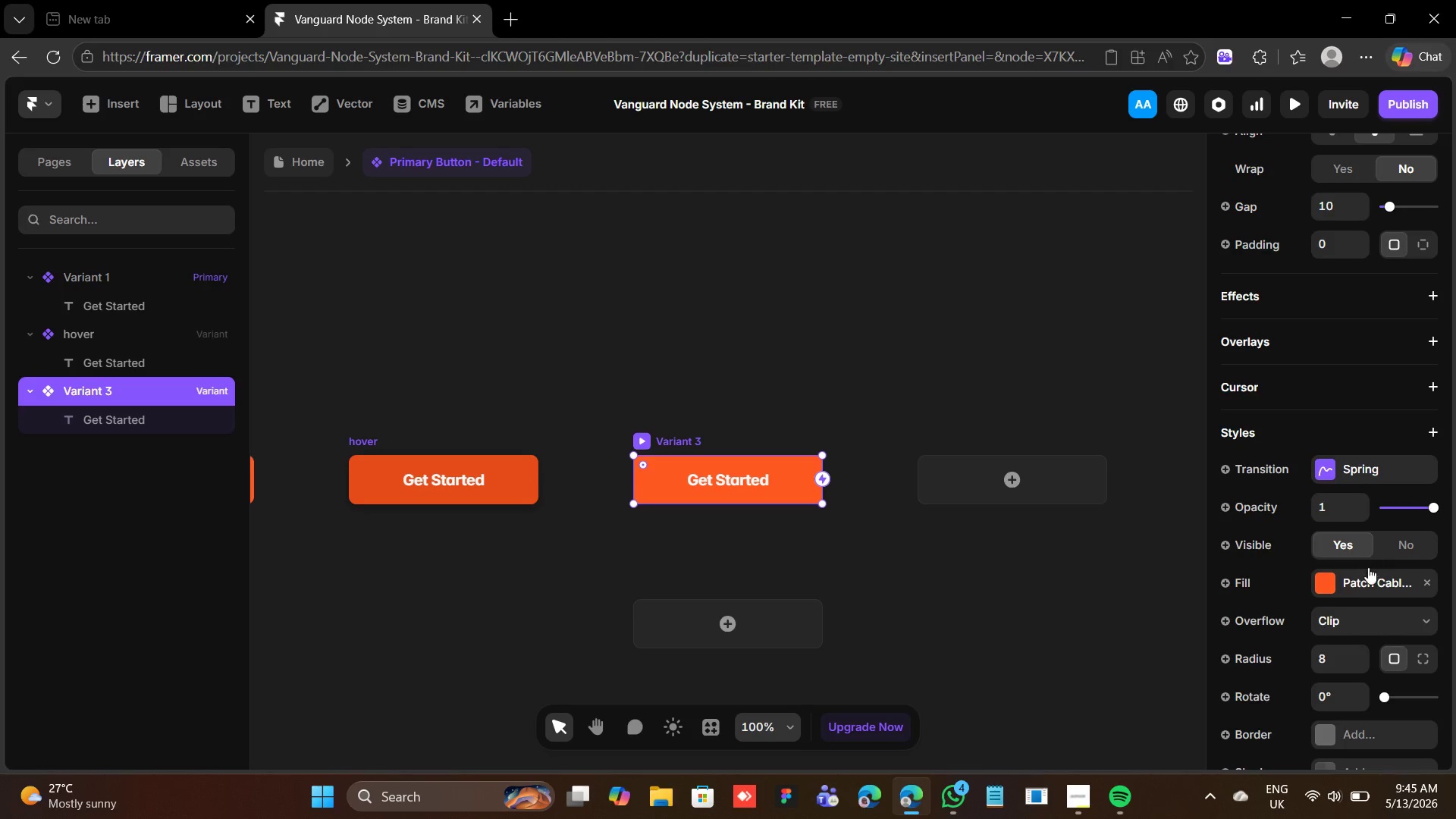 
left_click([1328, 579])
 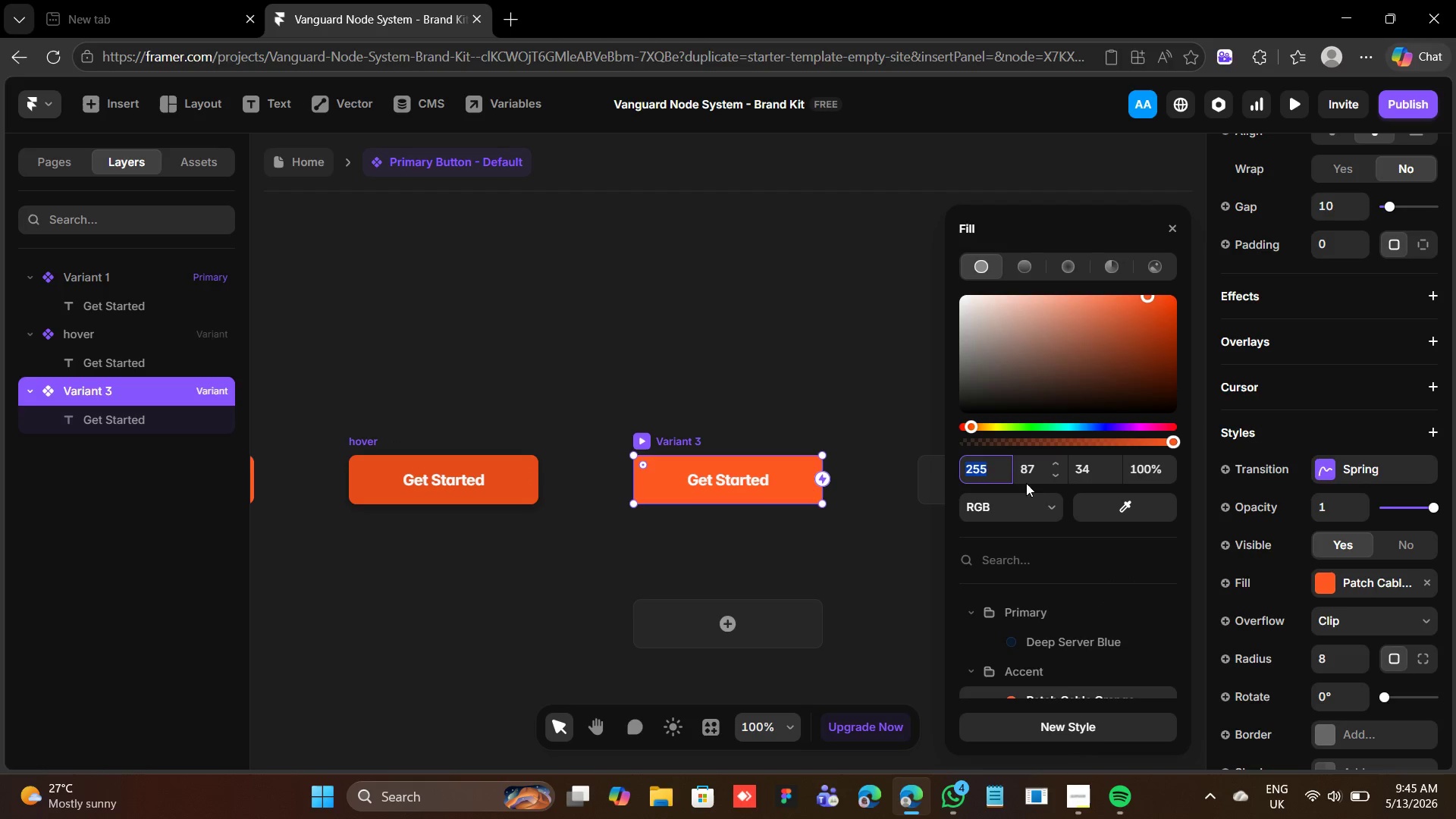 
left_click([1054, 501])
 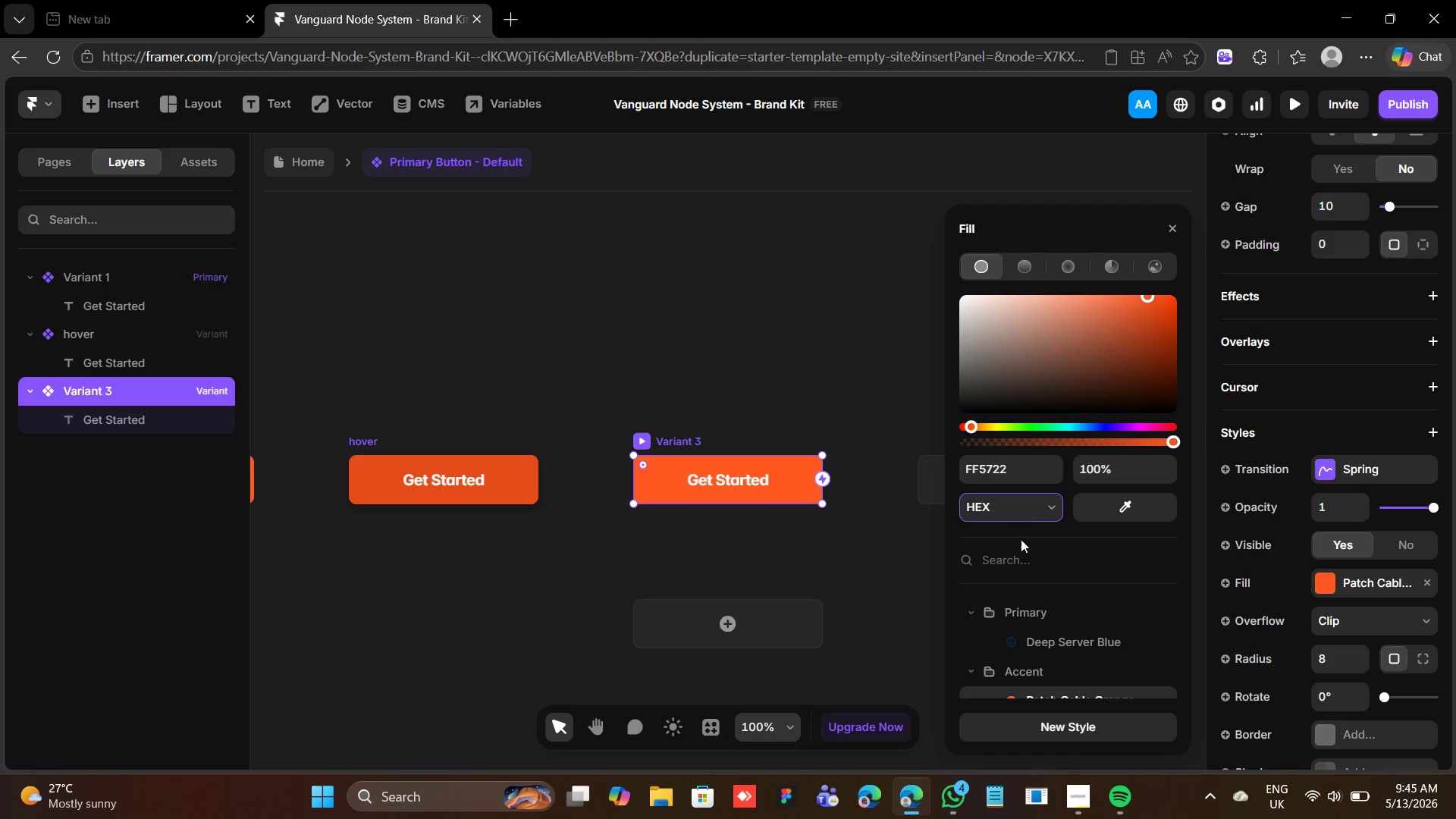 
left_click([1012, 468])
 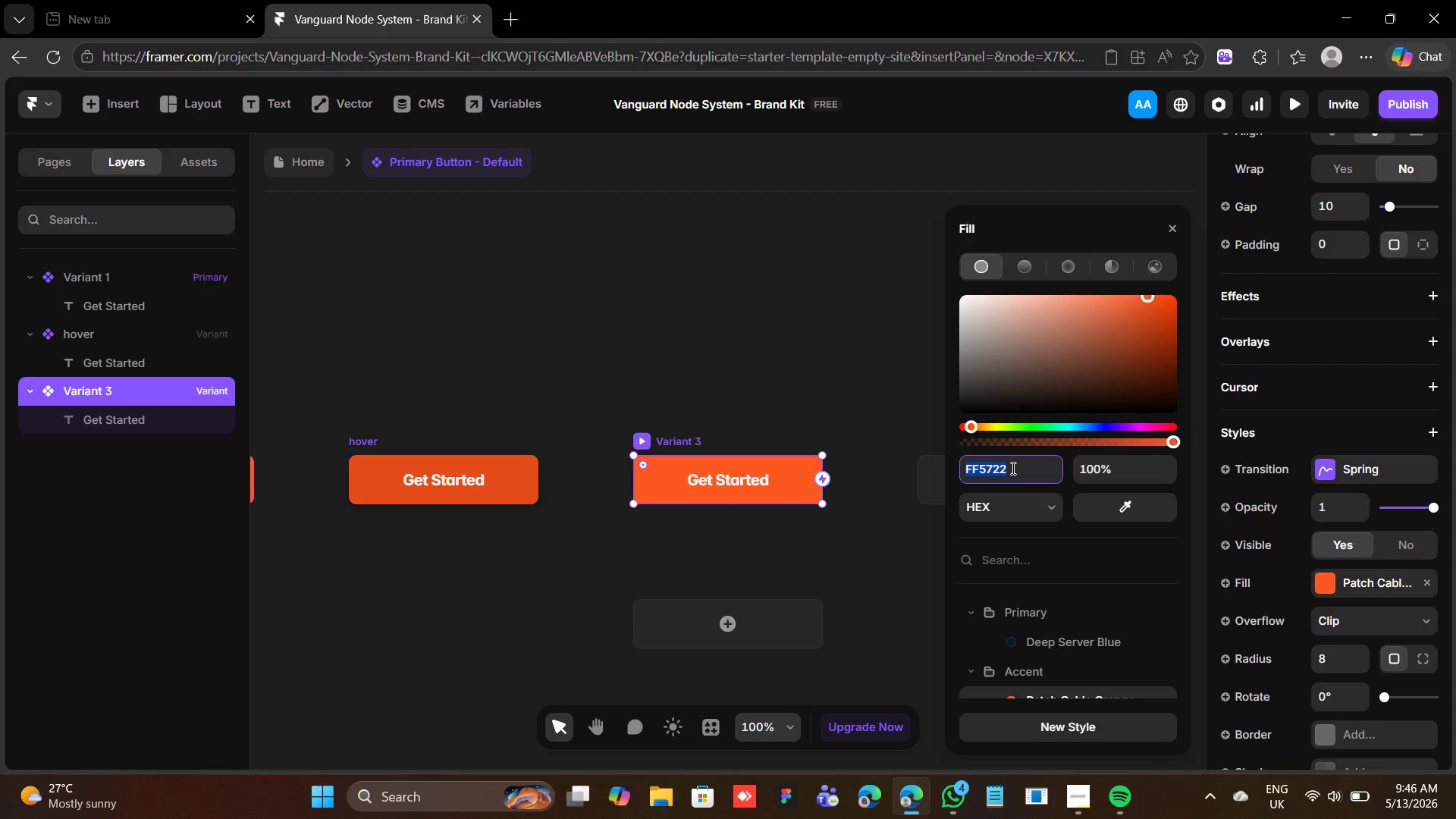 
type(bf360c)
 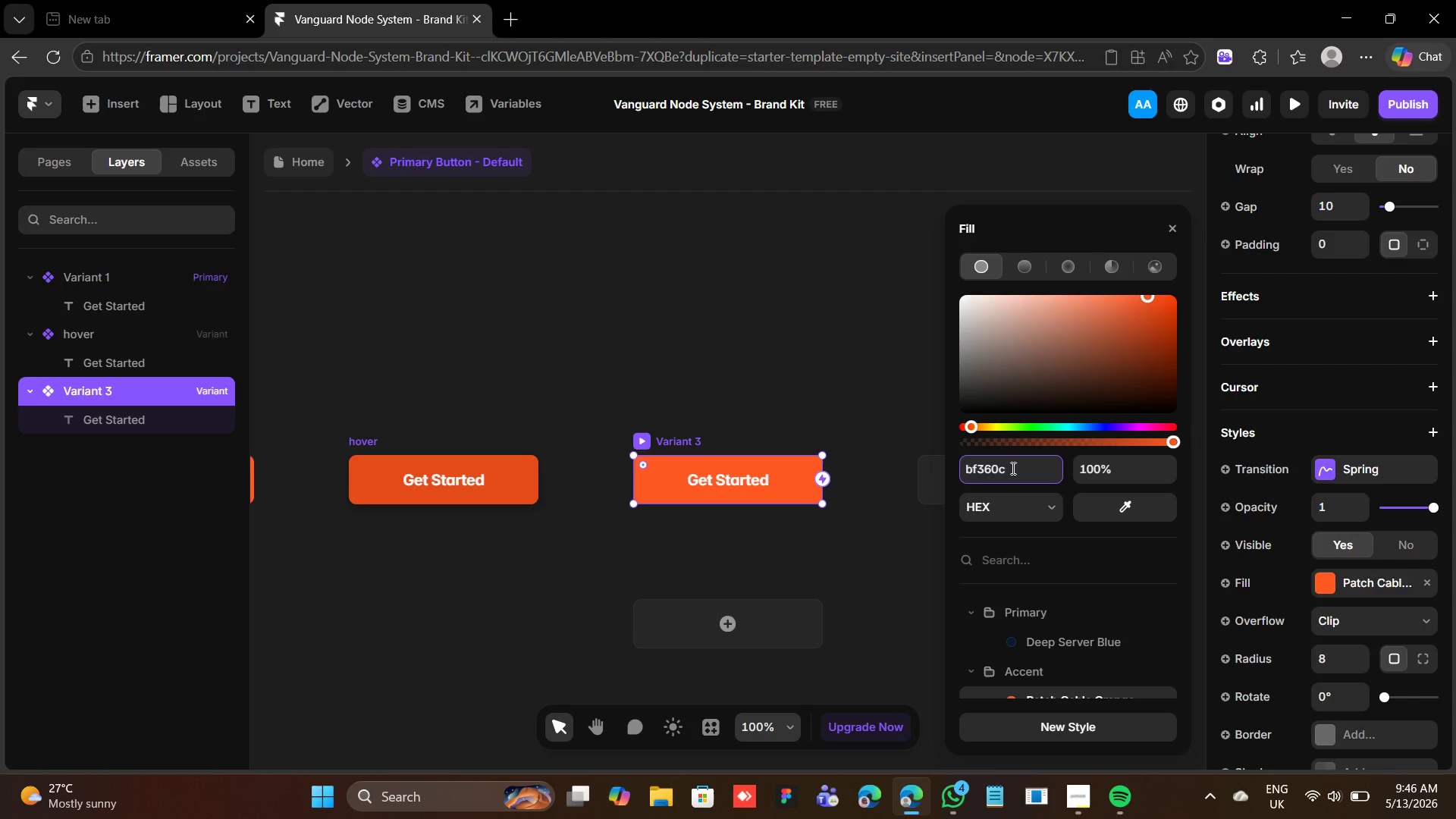 
key(Enter)
 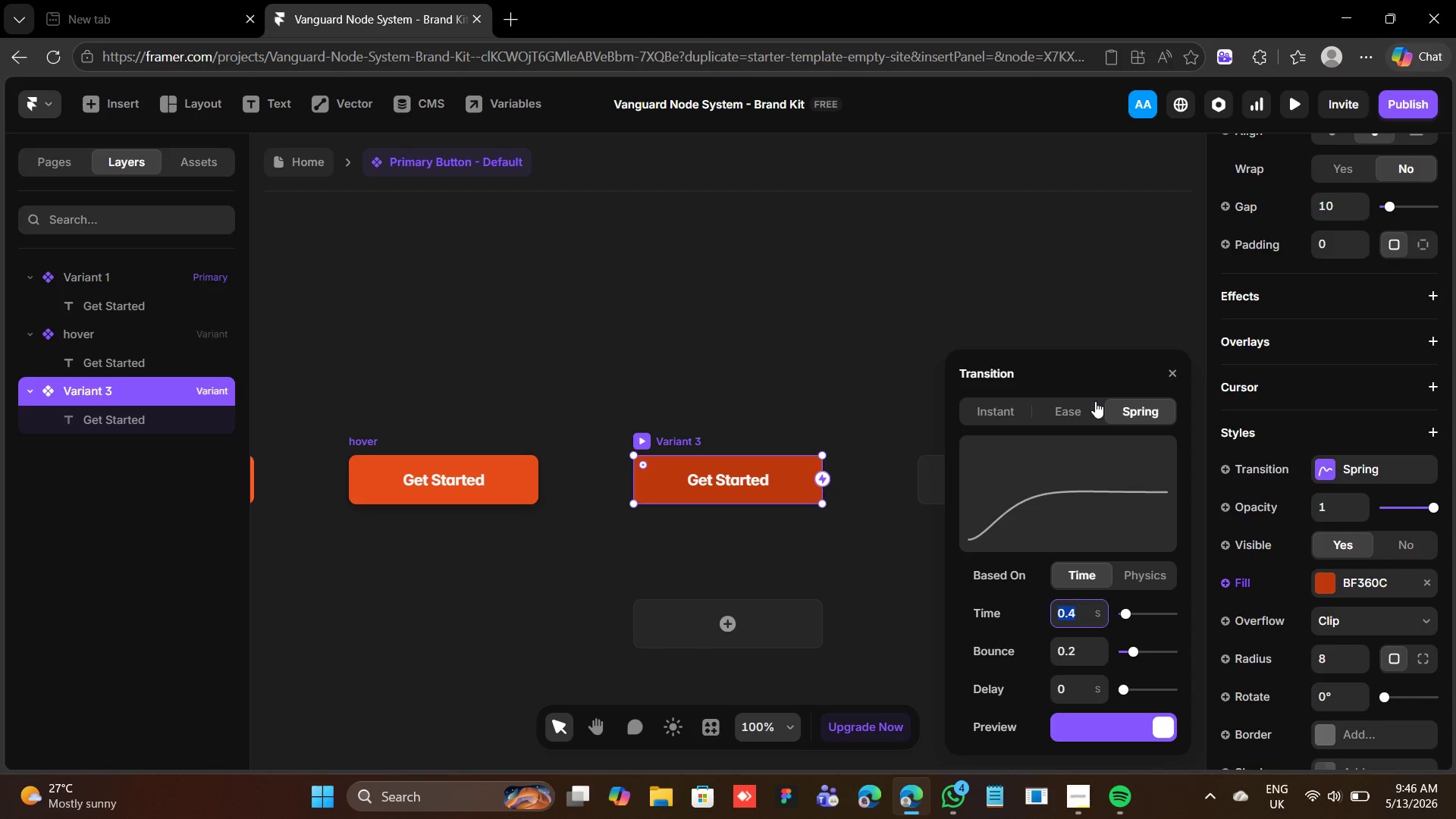 
wait(19.7)
 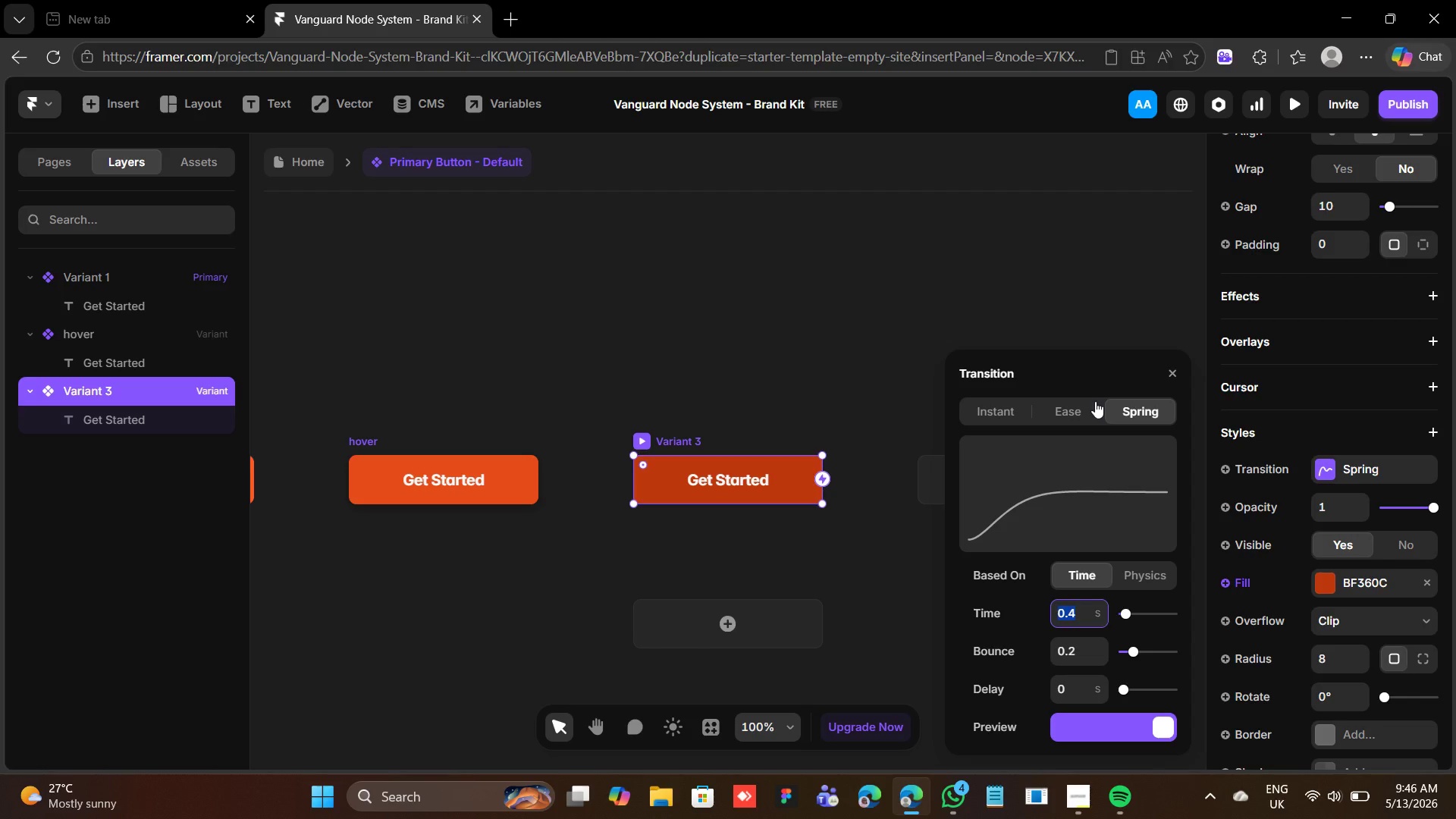 
left_click([1173, 374])
 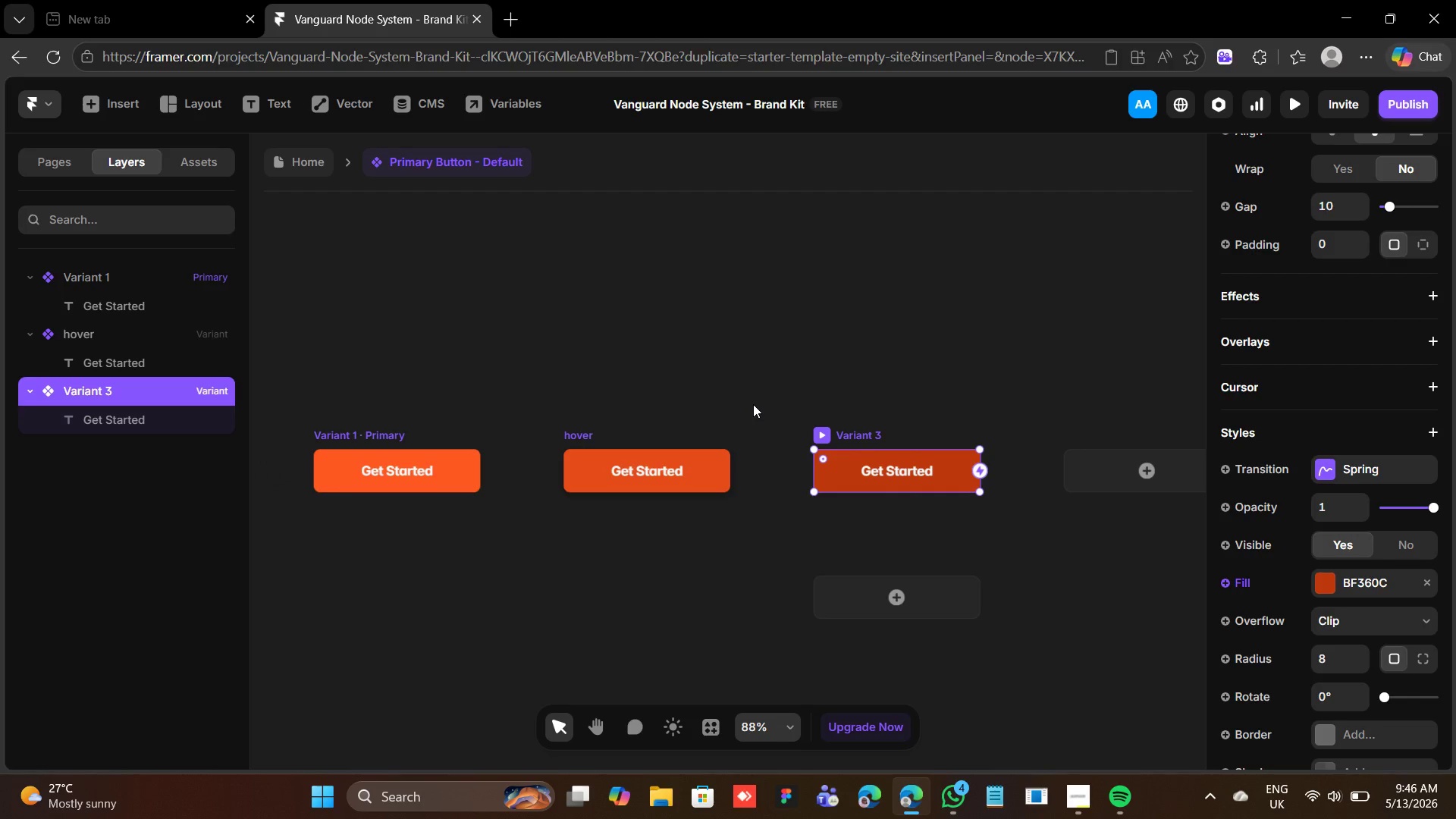 
left_click([855, 440])
 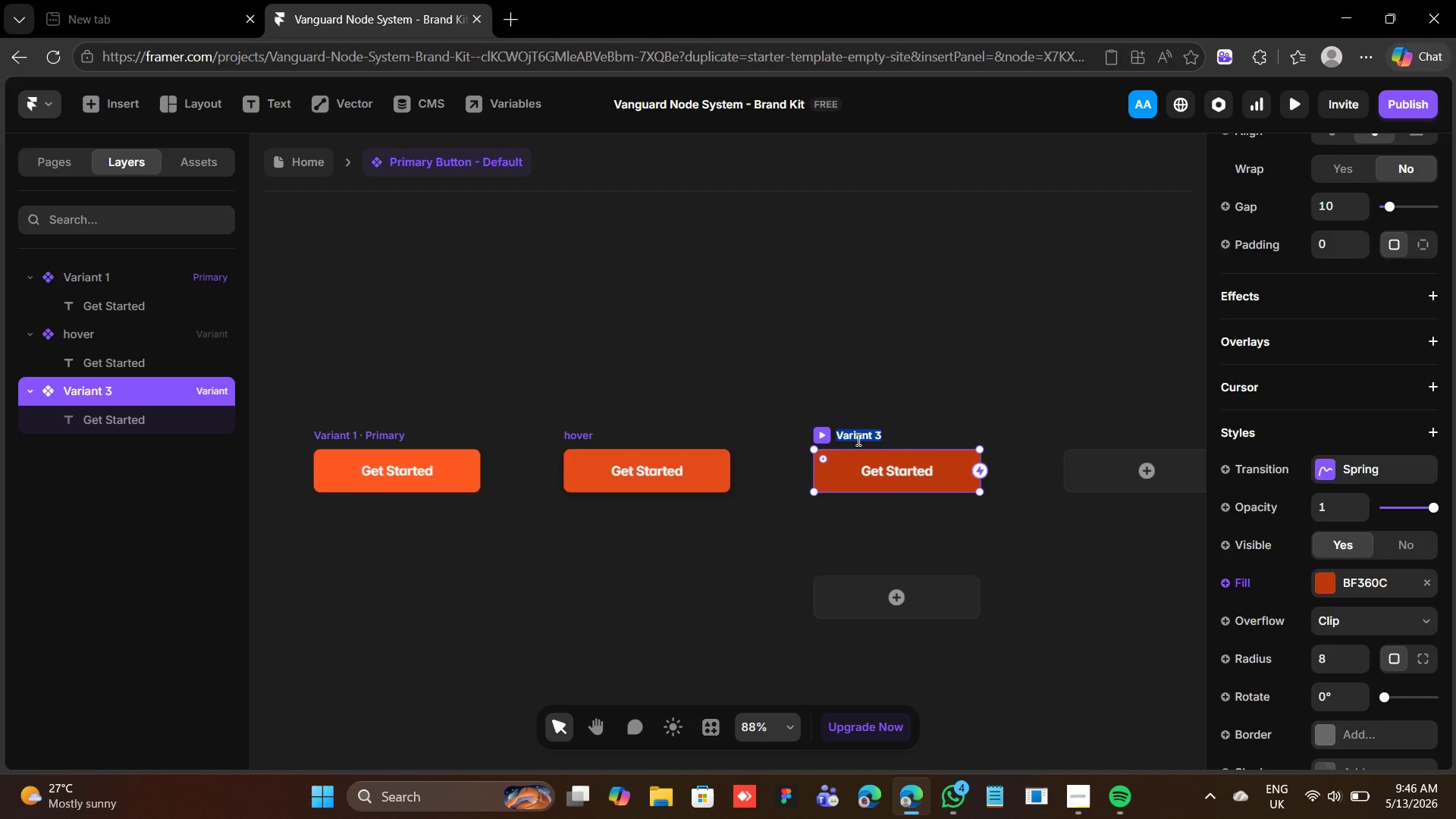 
type(click)
 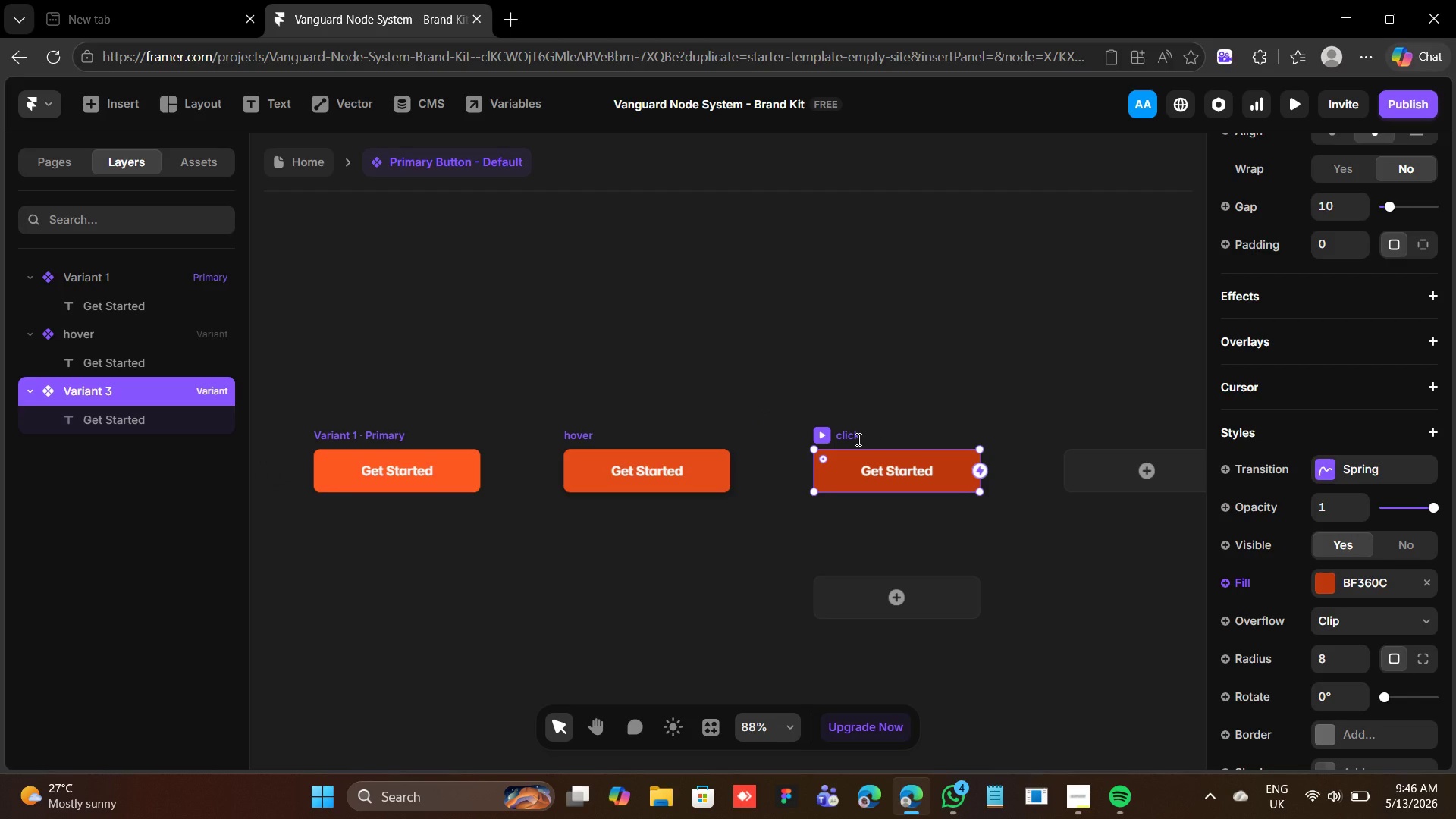 
key(Enter)
 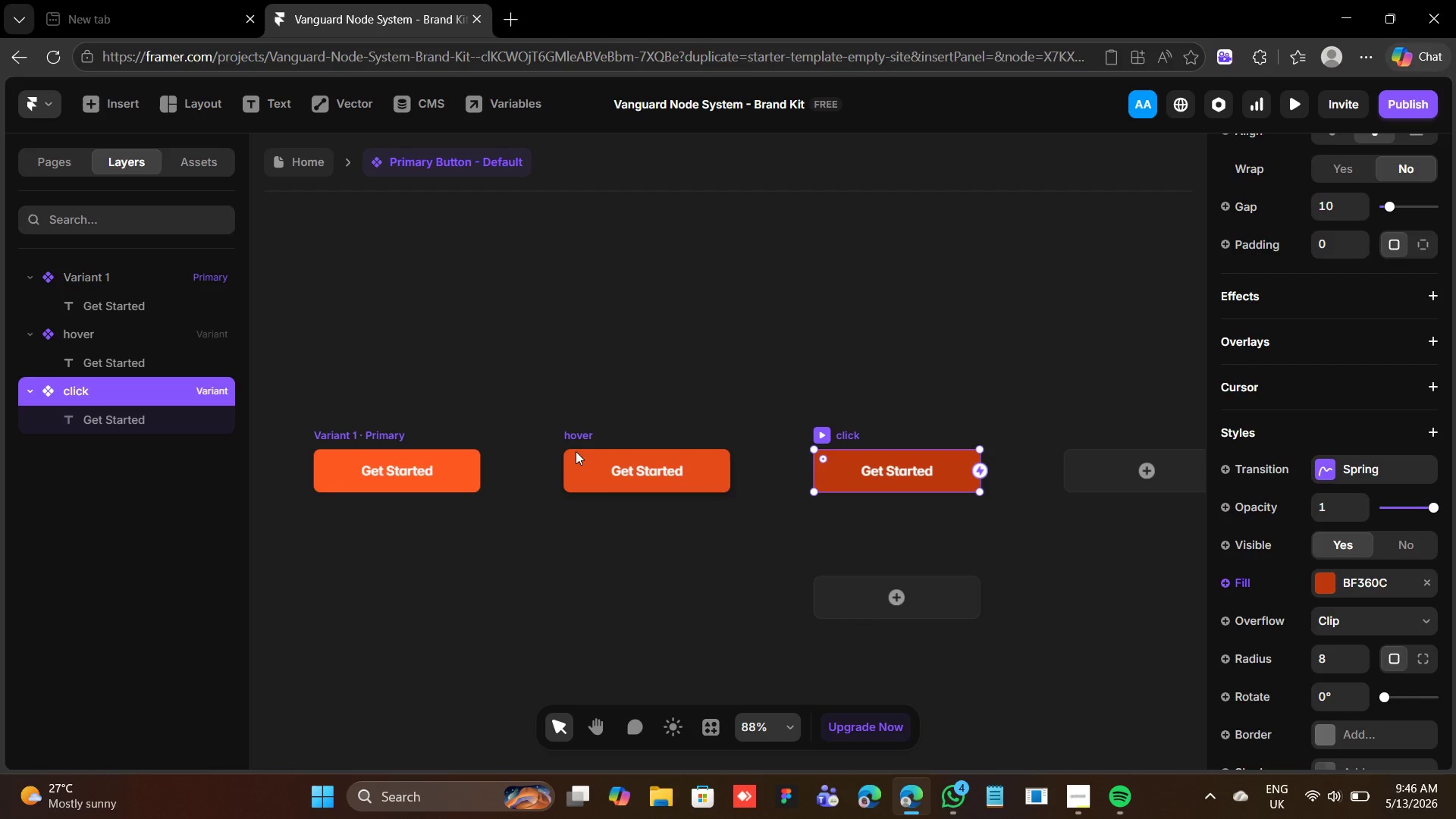 
left_click([378, 436])
 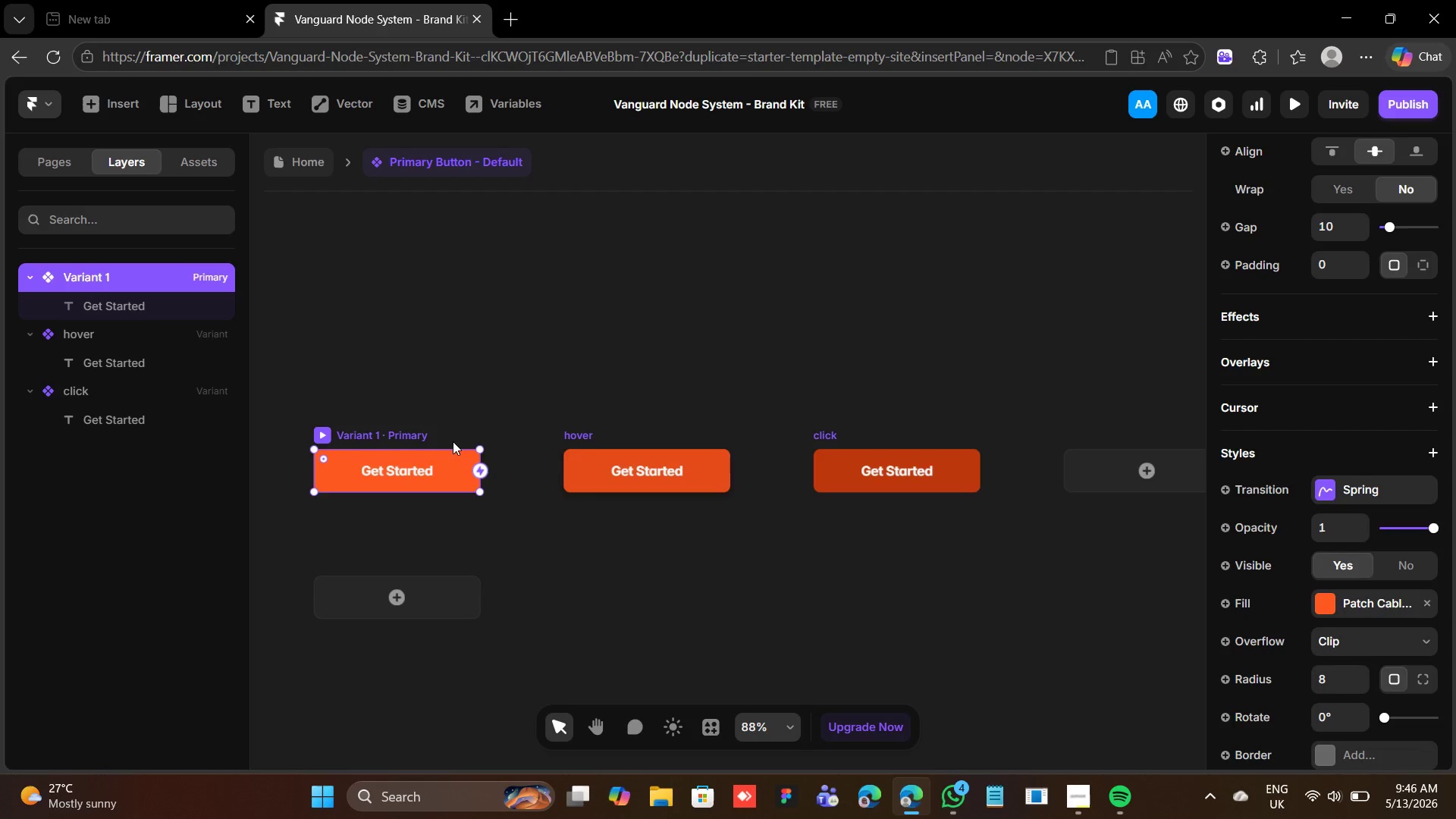 
wait(13.97)
 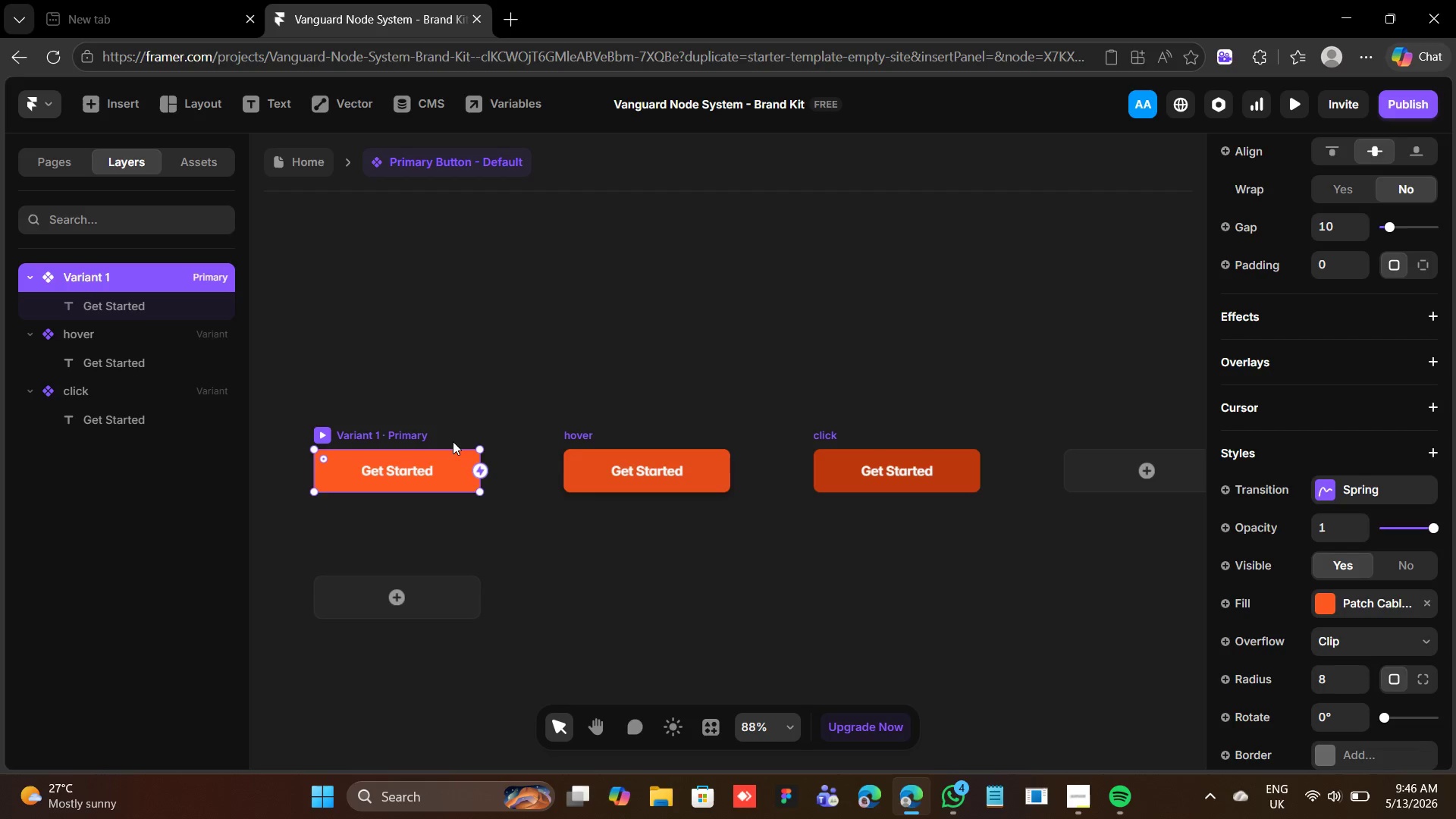 
left_click_drag(start_coordinate=[481, 470], to_coordinate=[592, 470])
 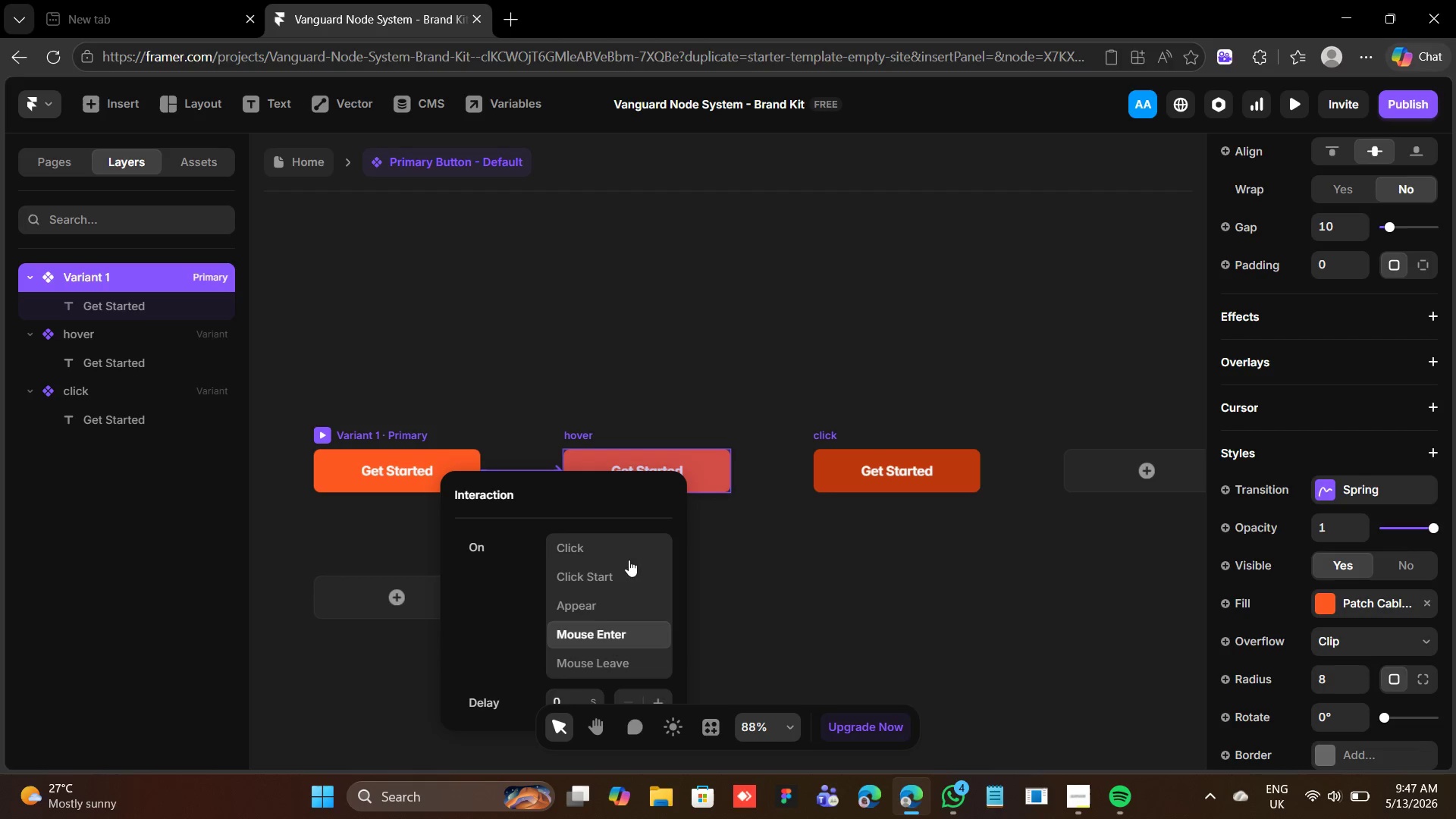 
left_click([593, 451])
 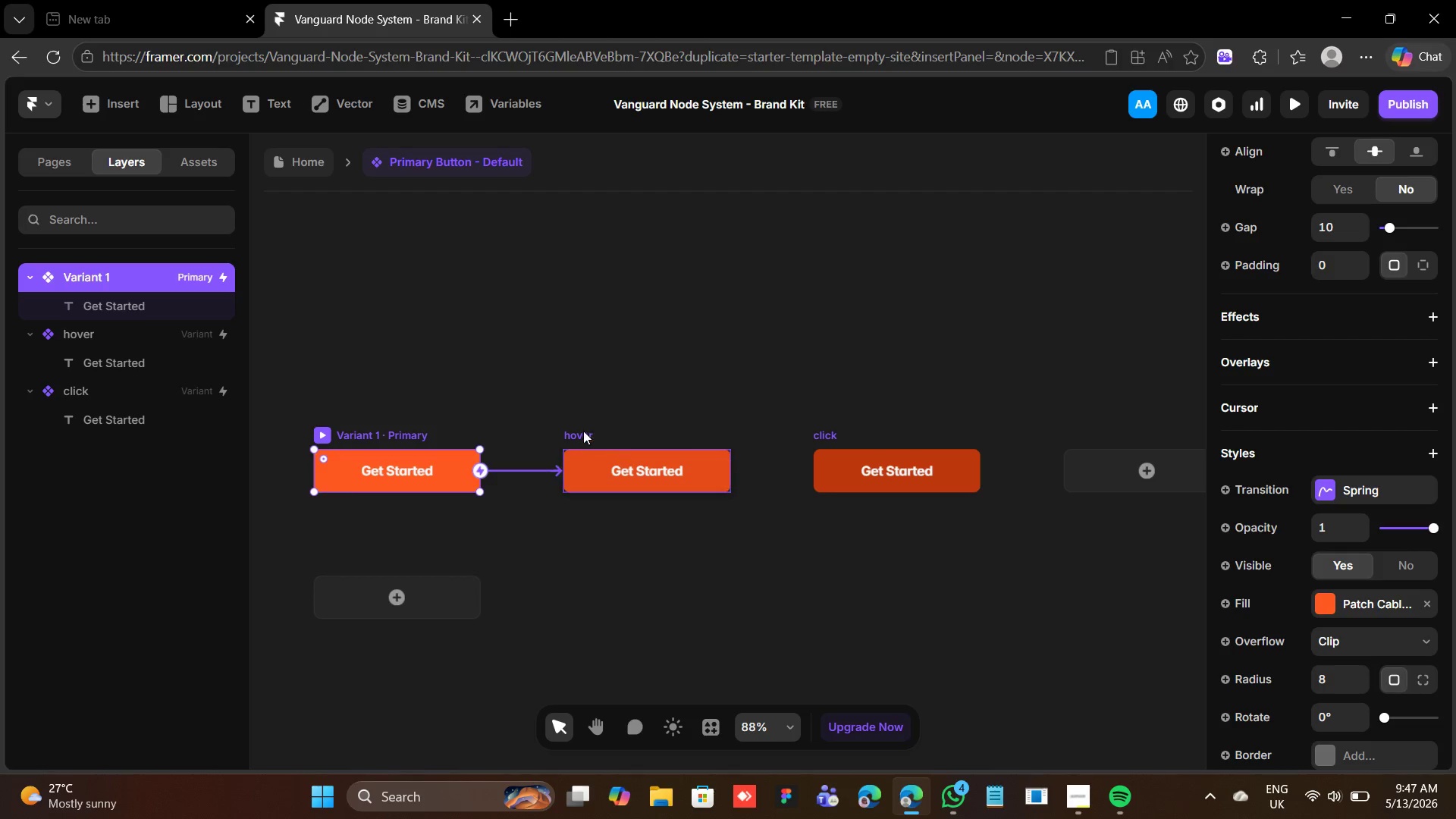 
left_click([582, 431])
 